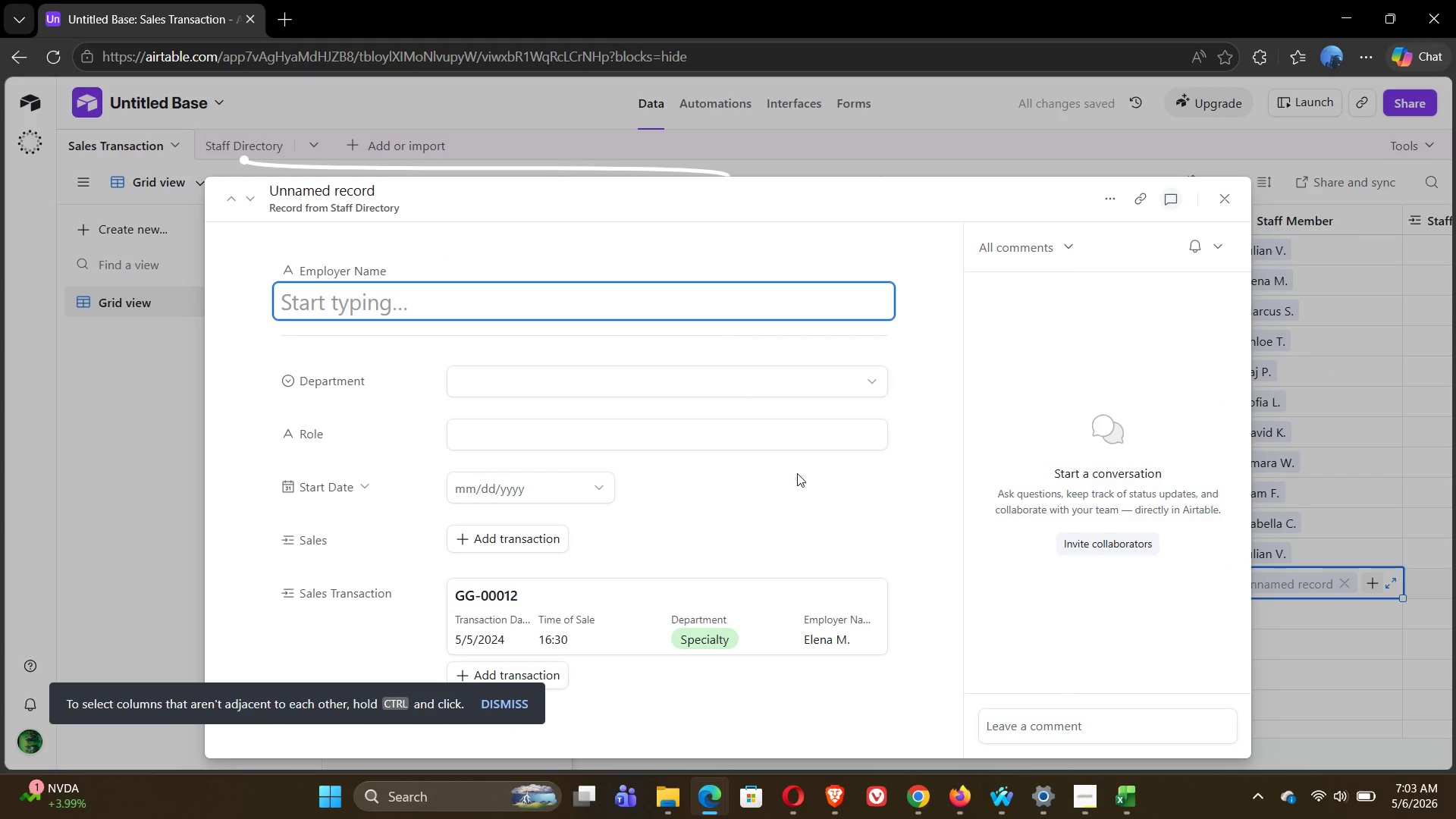 
left_click([1223, 208])
 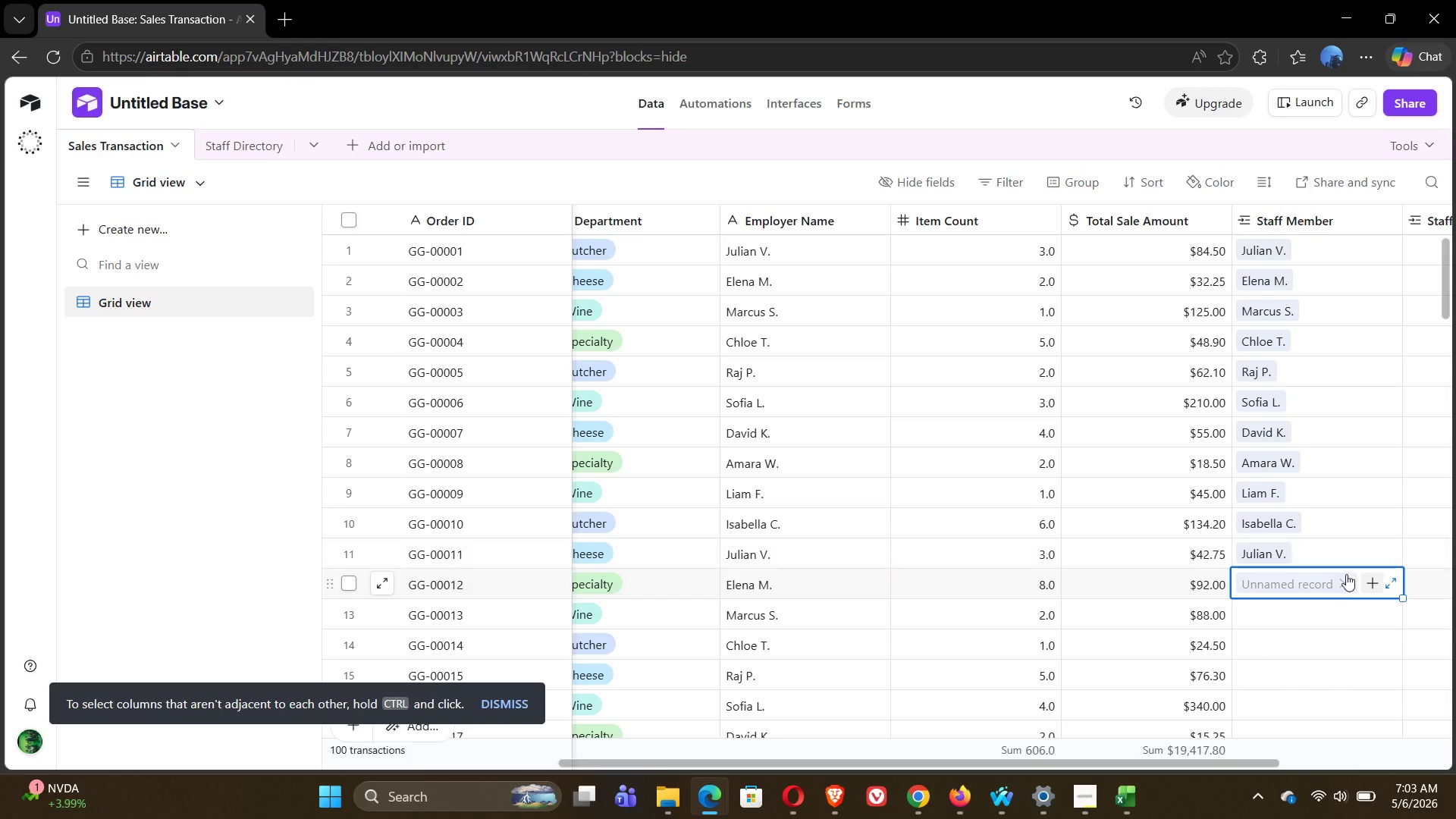 
left_click([1347, 587])
 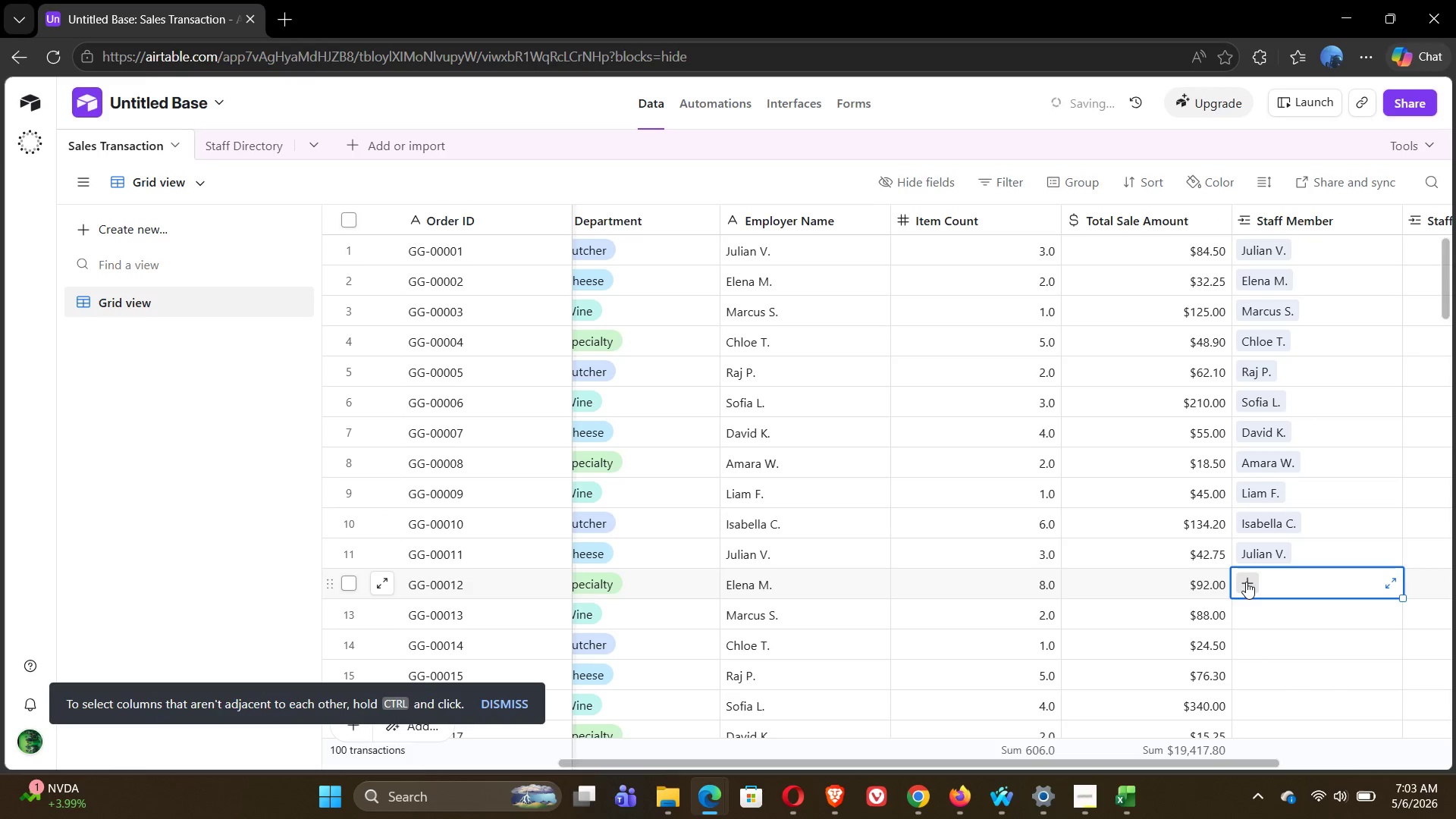 
left_click([1246, 582])
 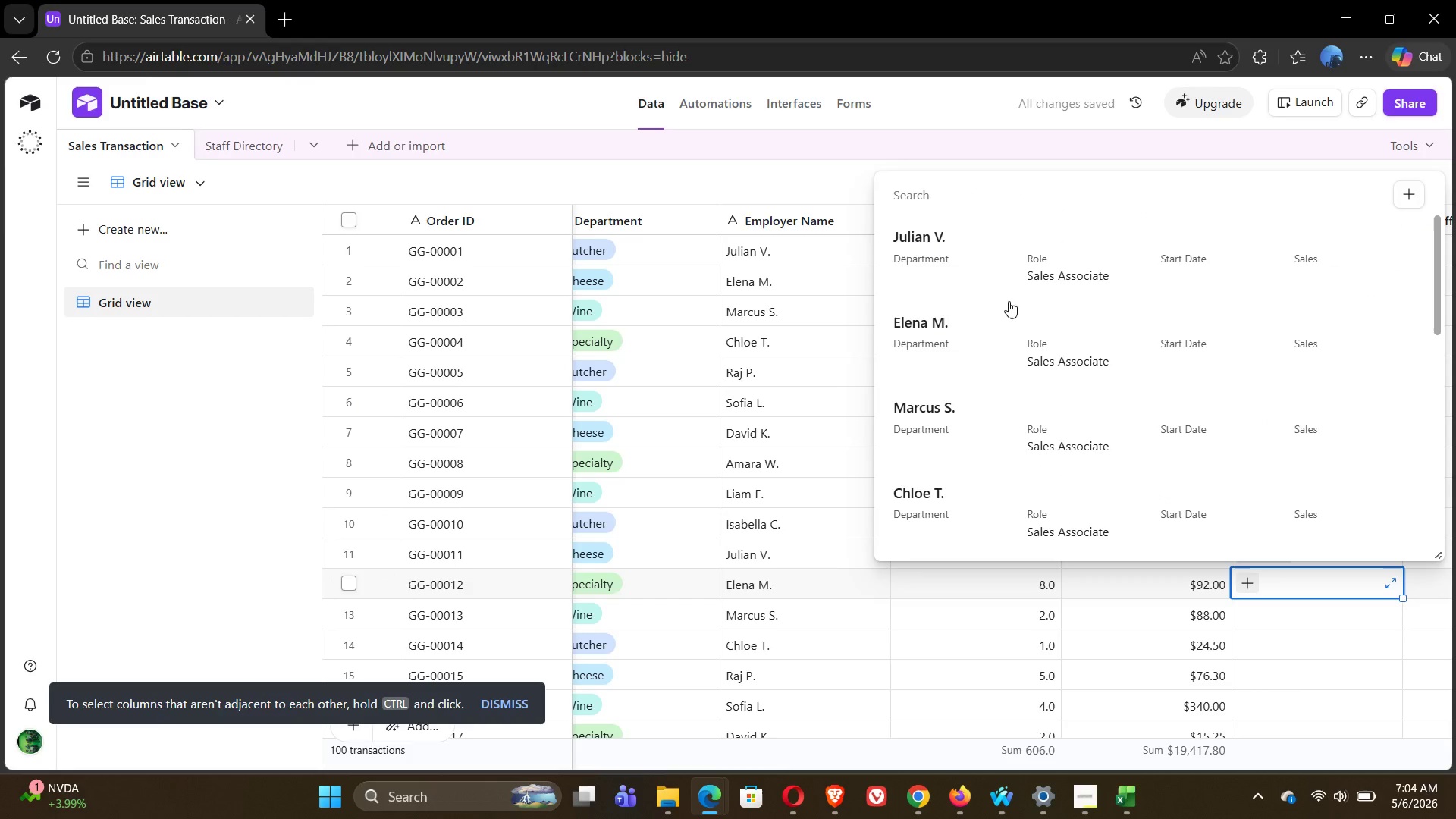 
left_click([926, 317])
 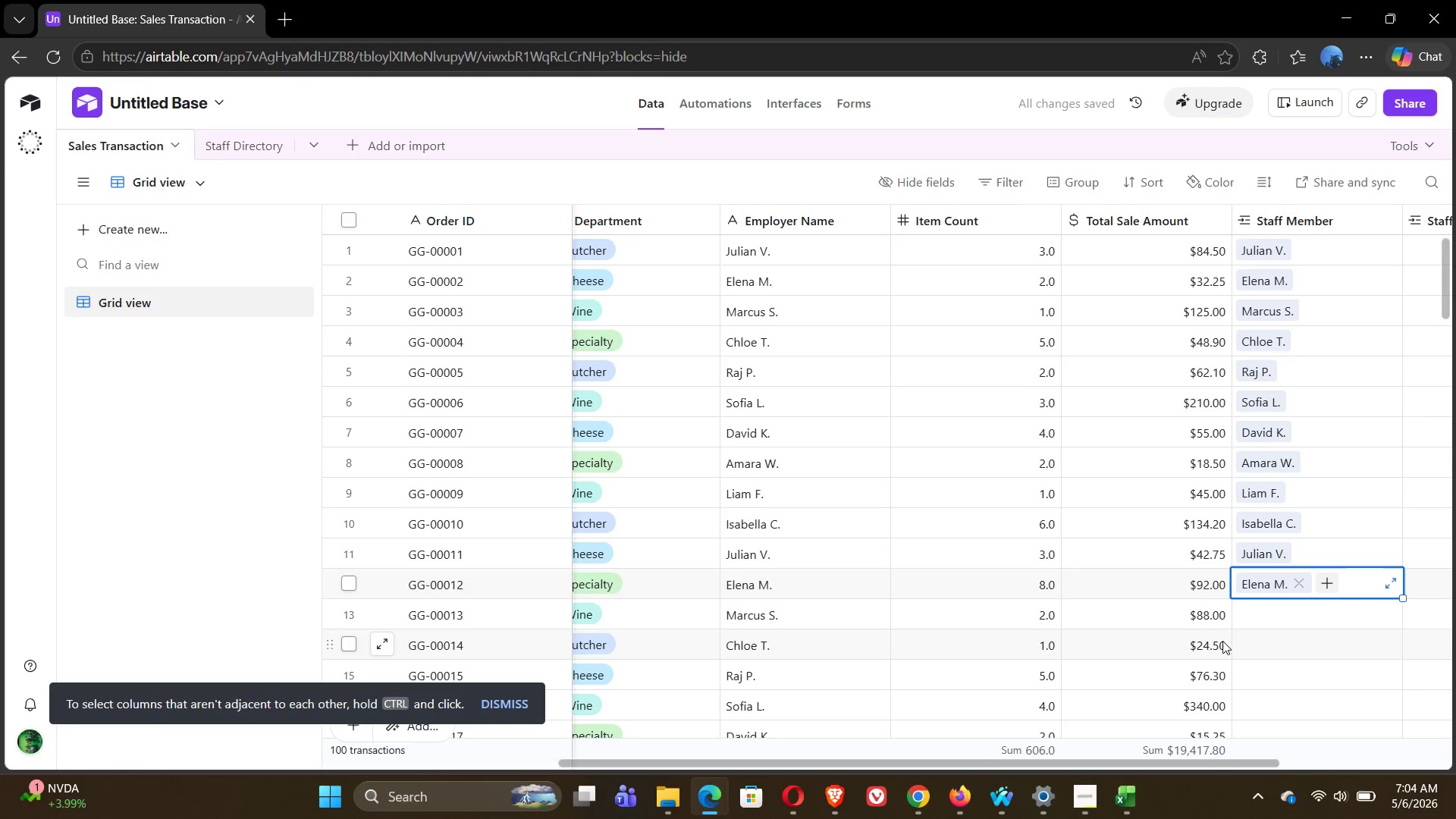 
left_click([1261, 617])
 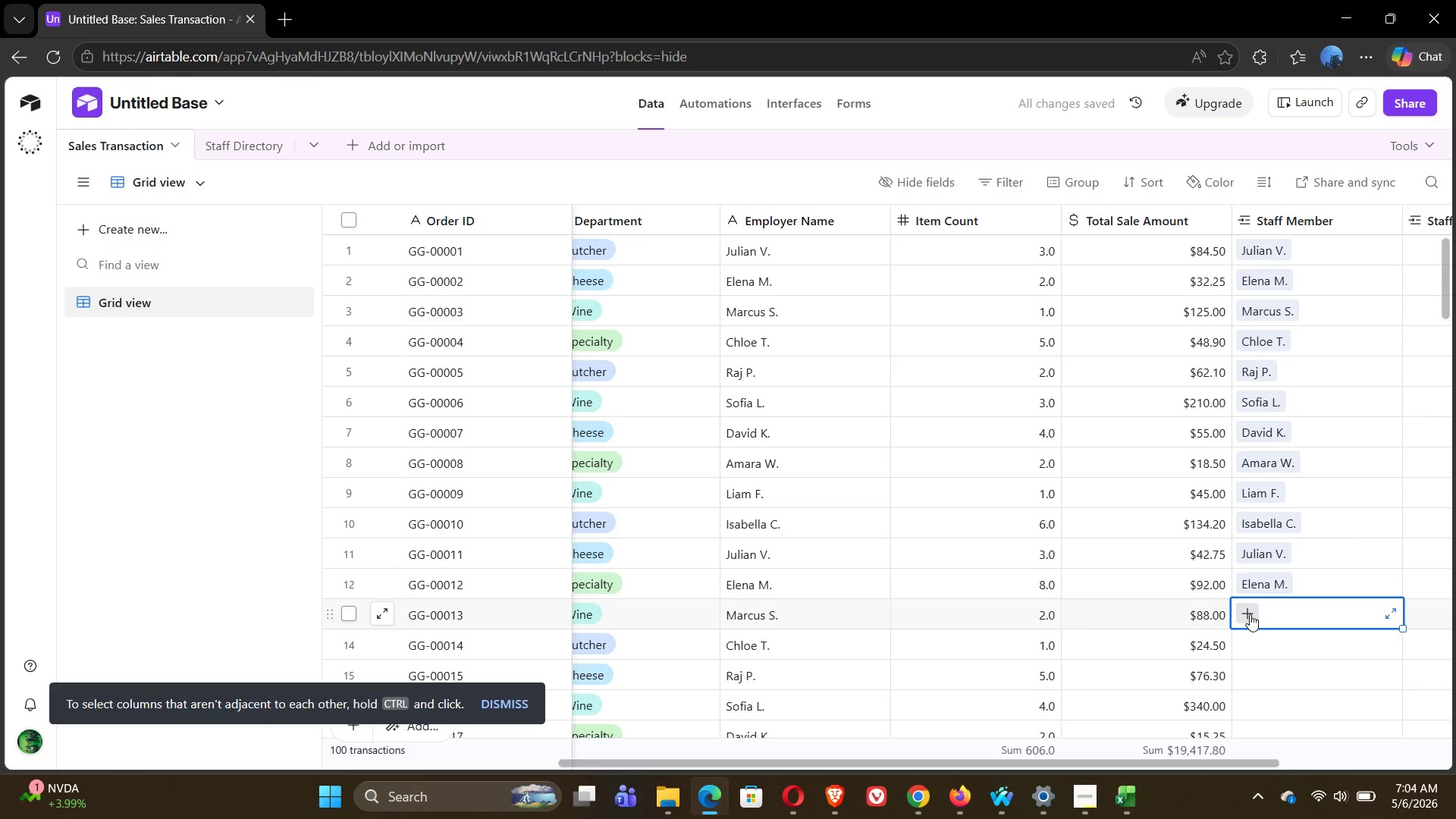 
left_click([1250, 614])
 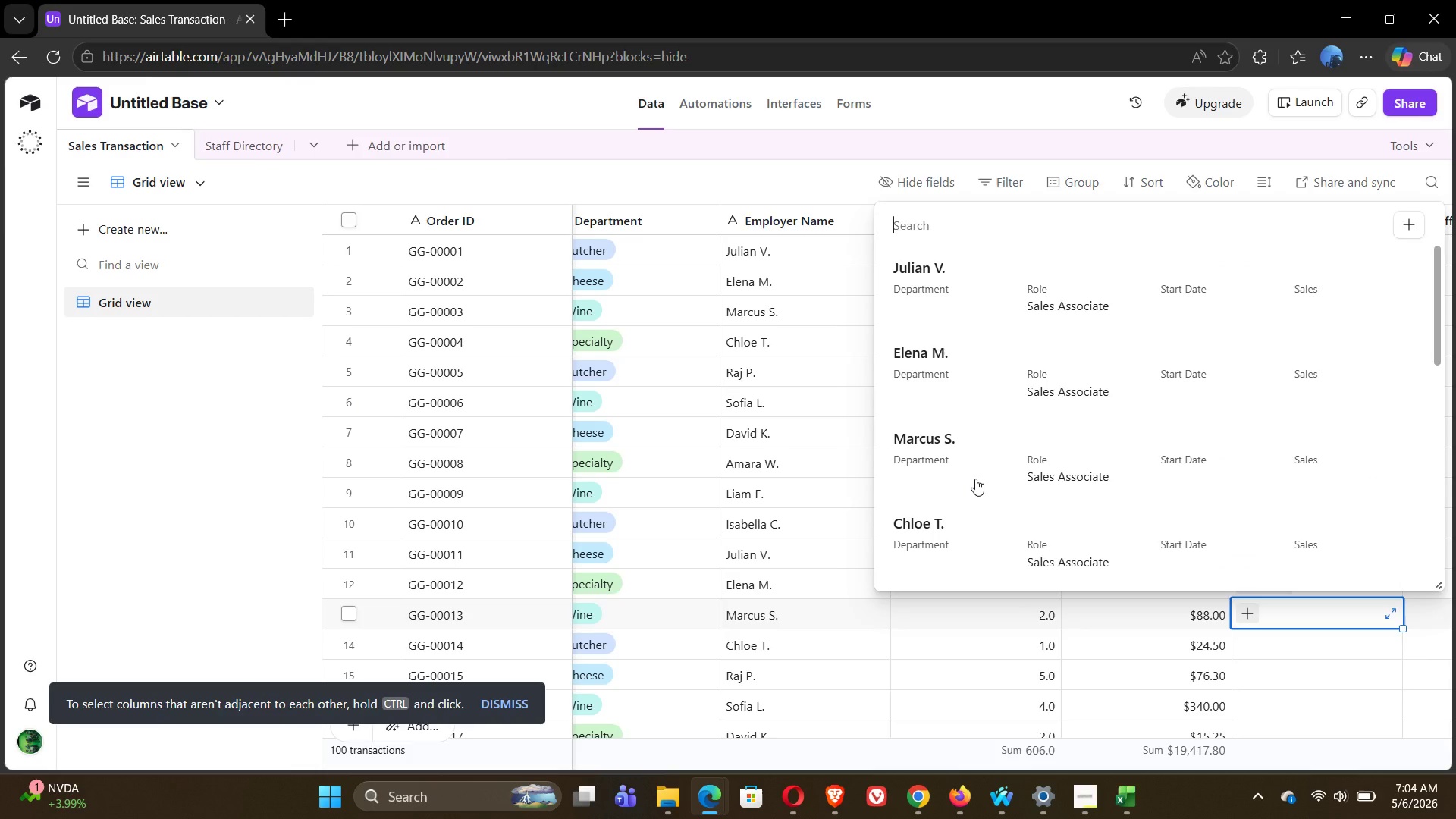 
wait(12.95)
 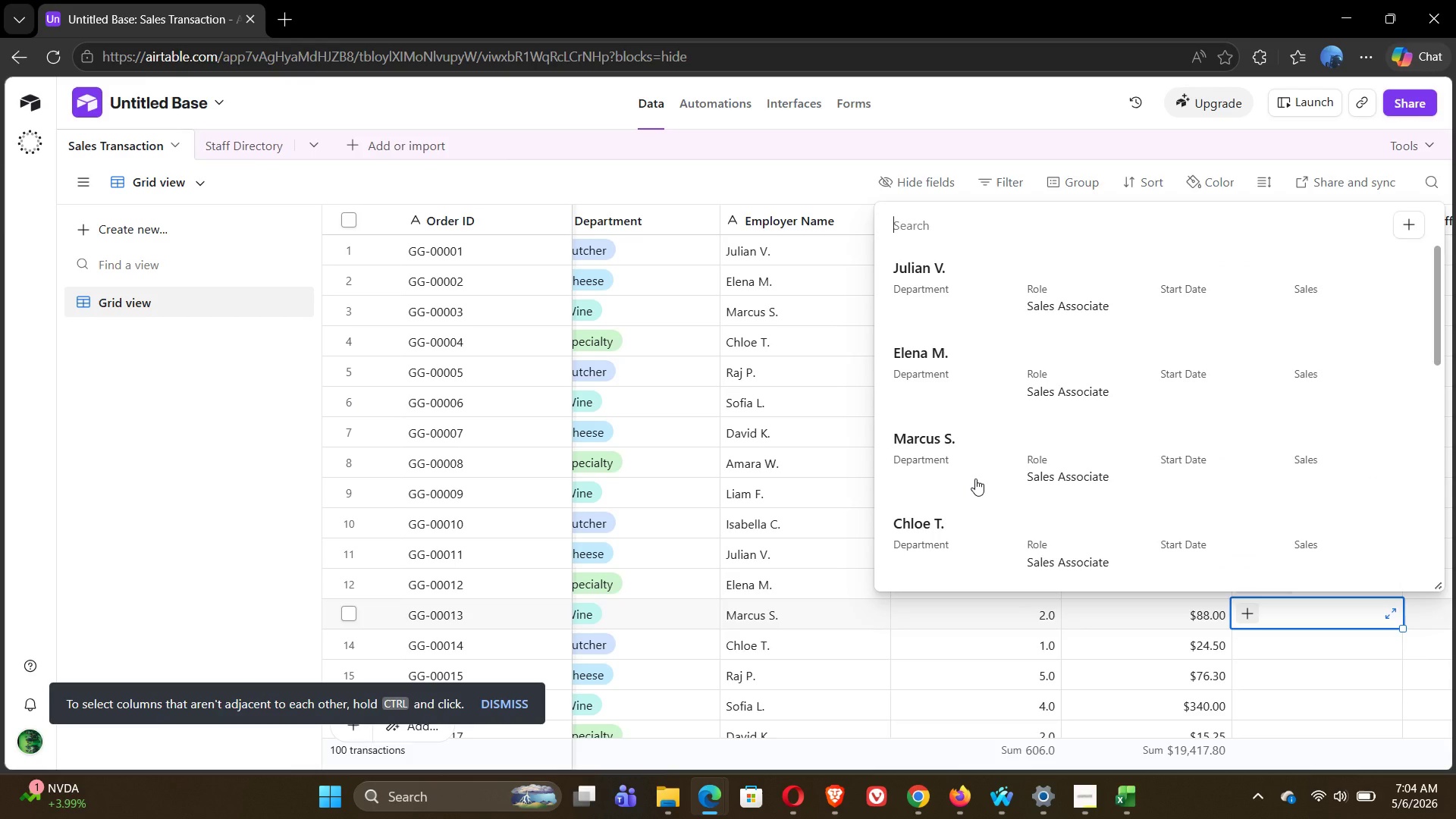 
left_click([927, 450])
 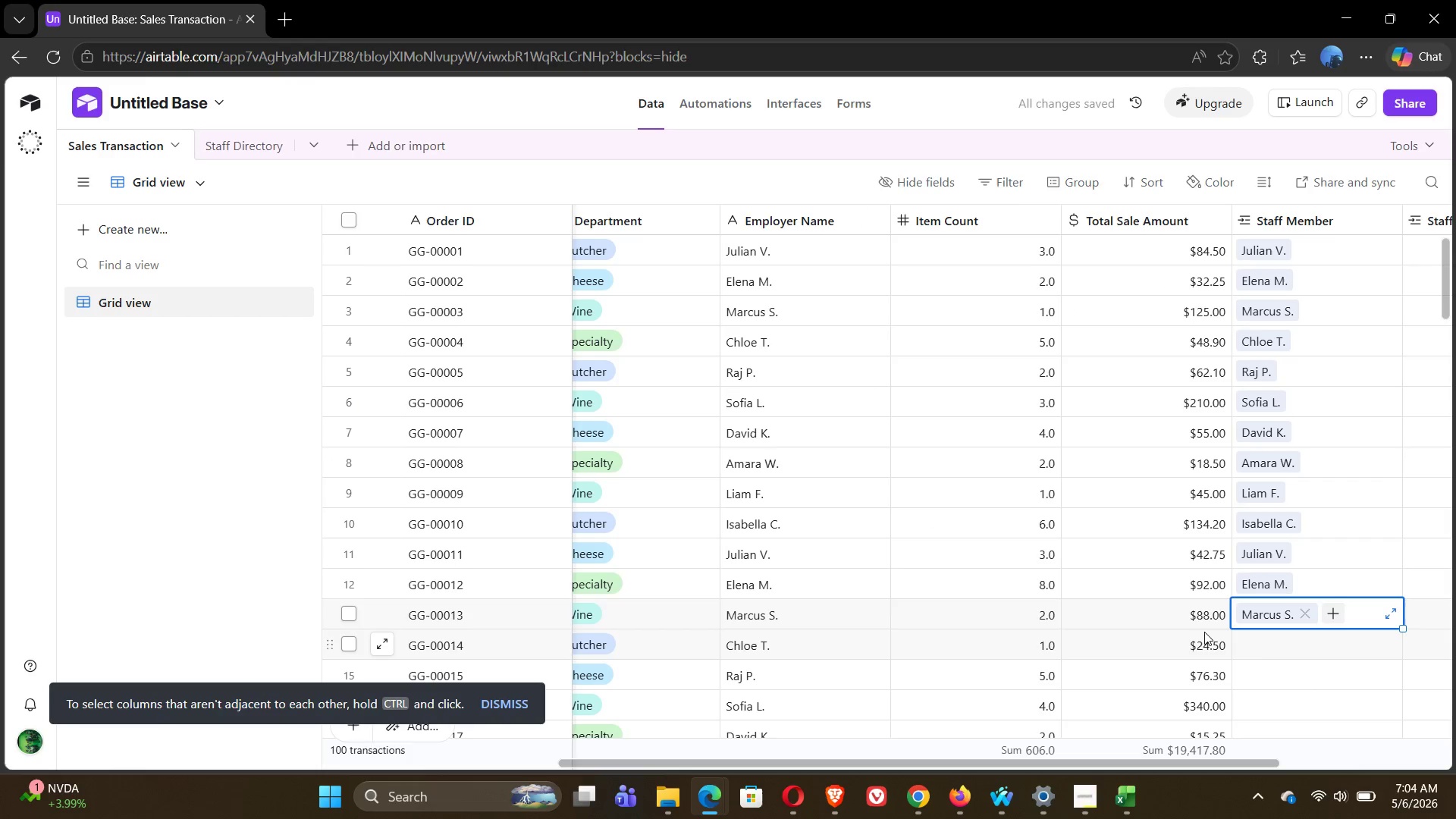 
left_click([1252, 645])
 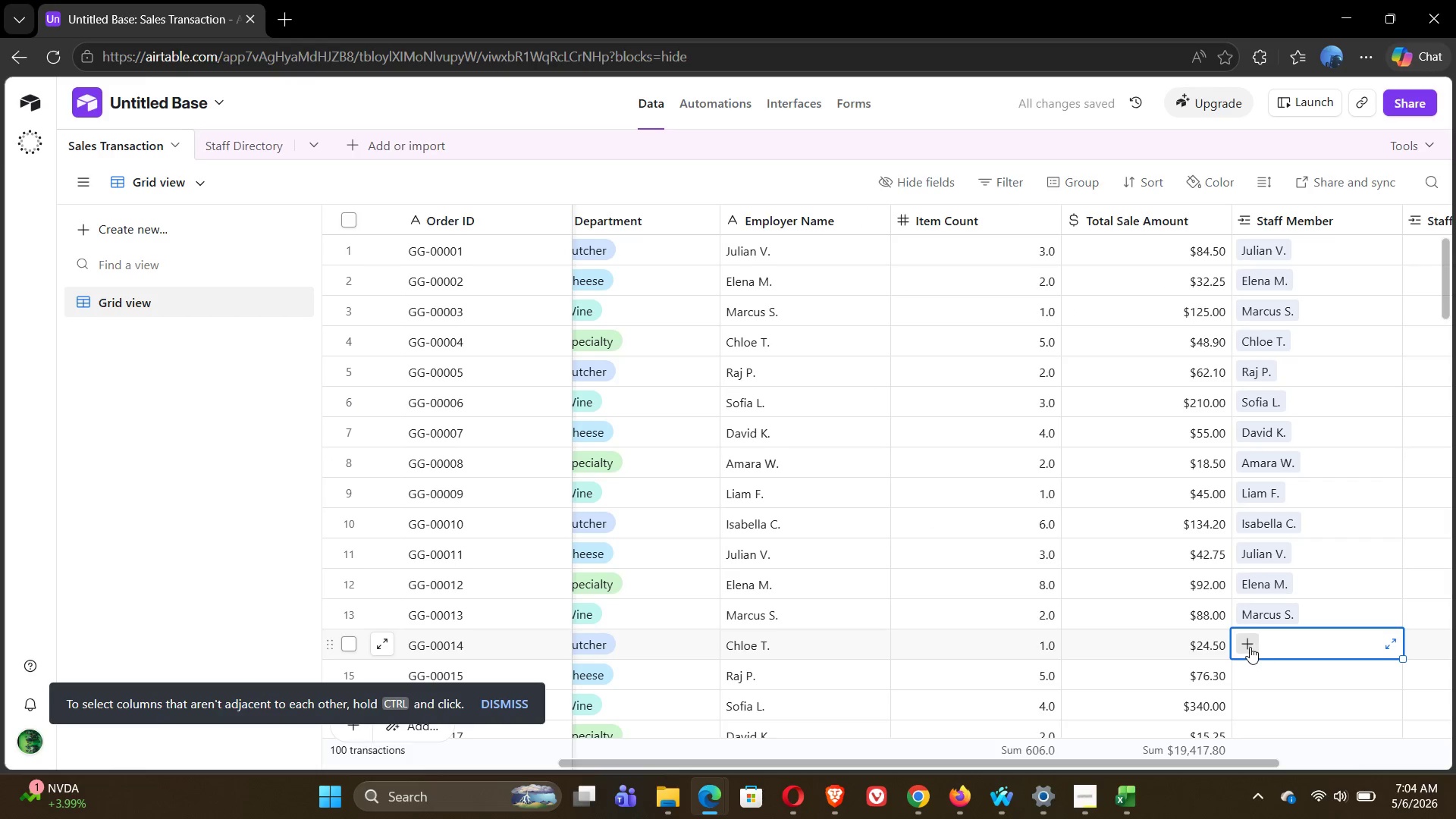 
left_click([1248, 647])
 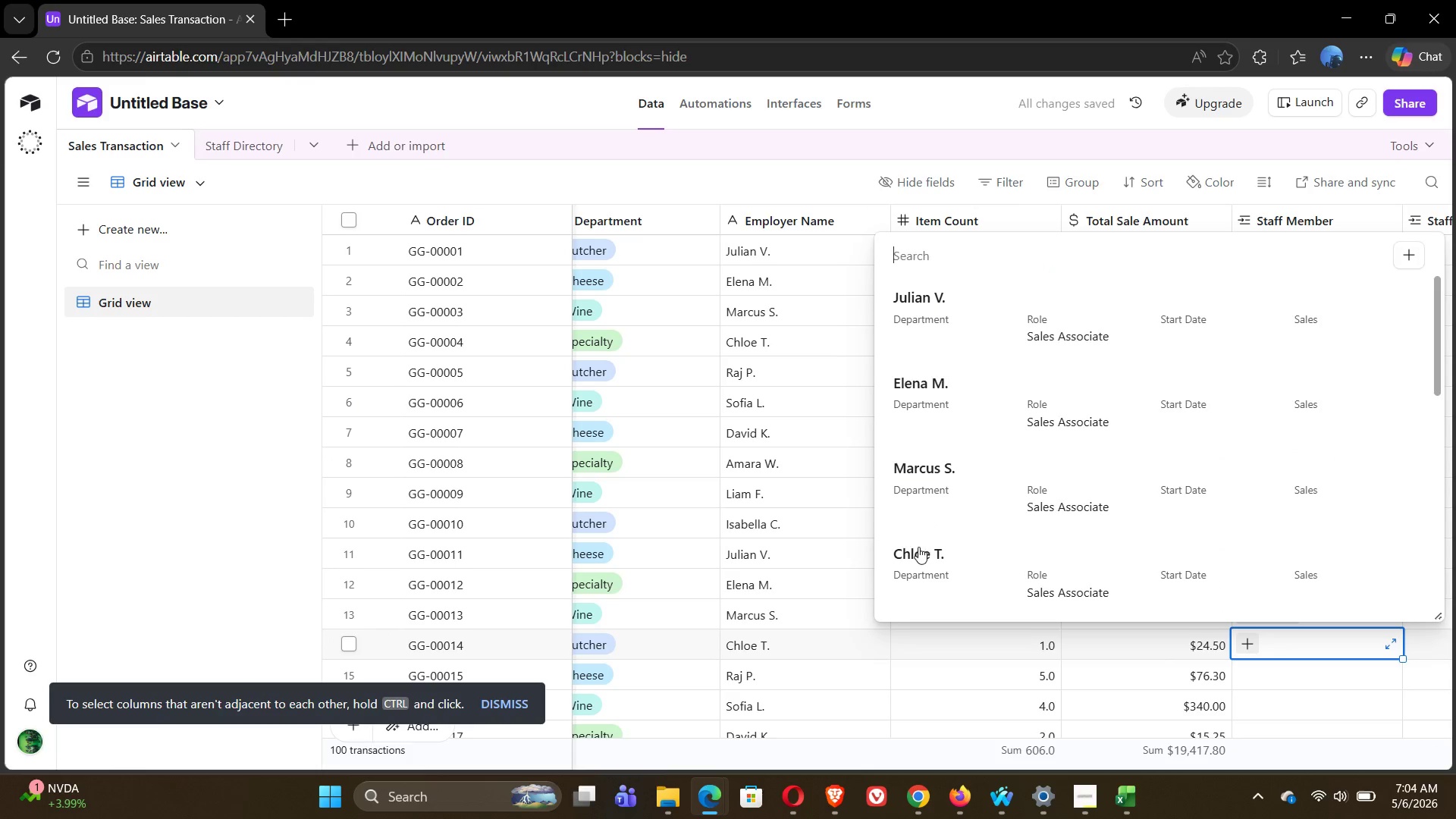 
left_click([913, 579])
 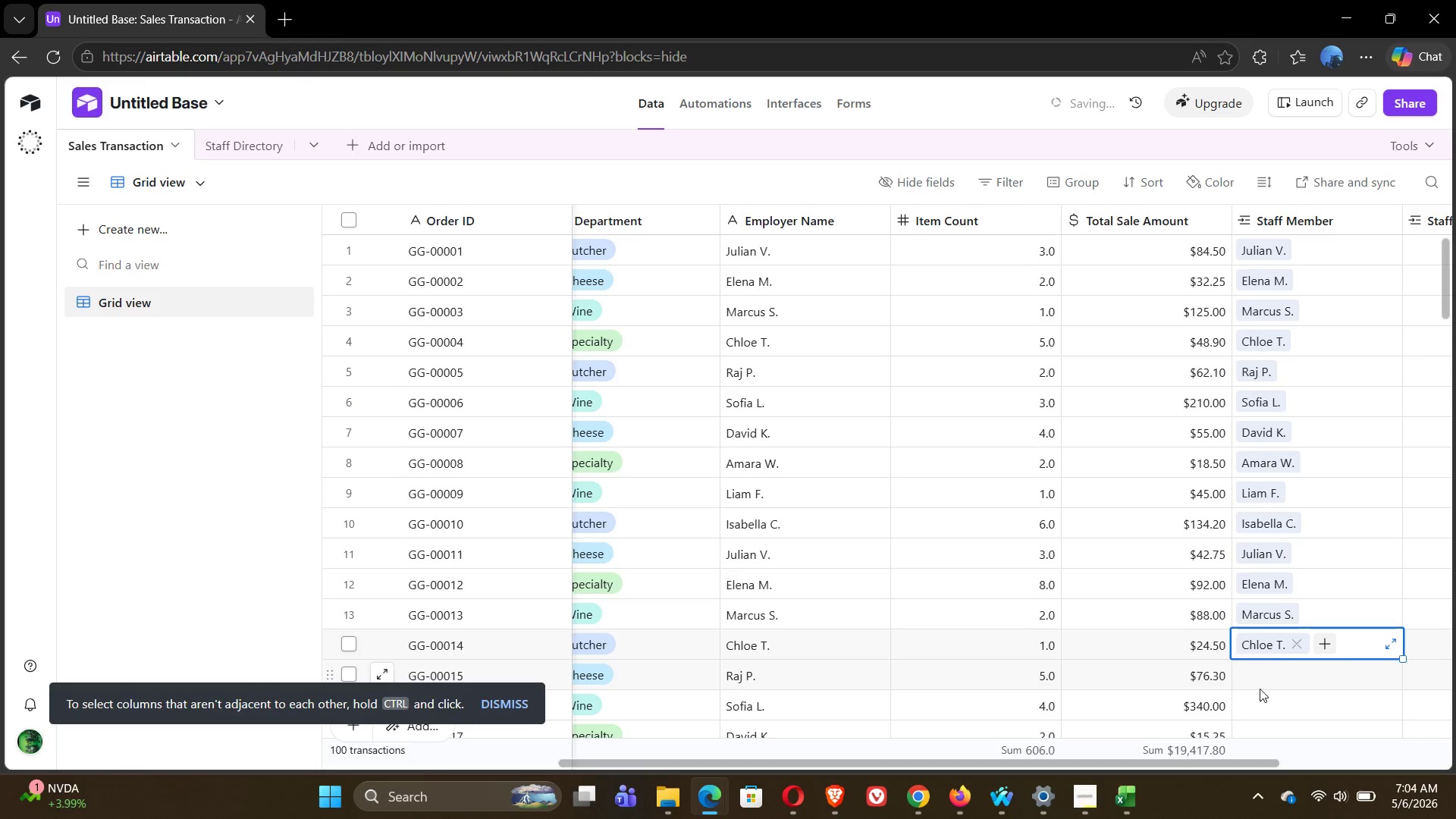 
left_click([1257, 675])
 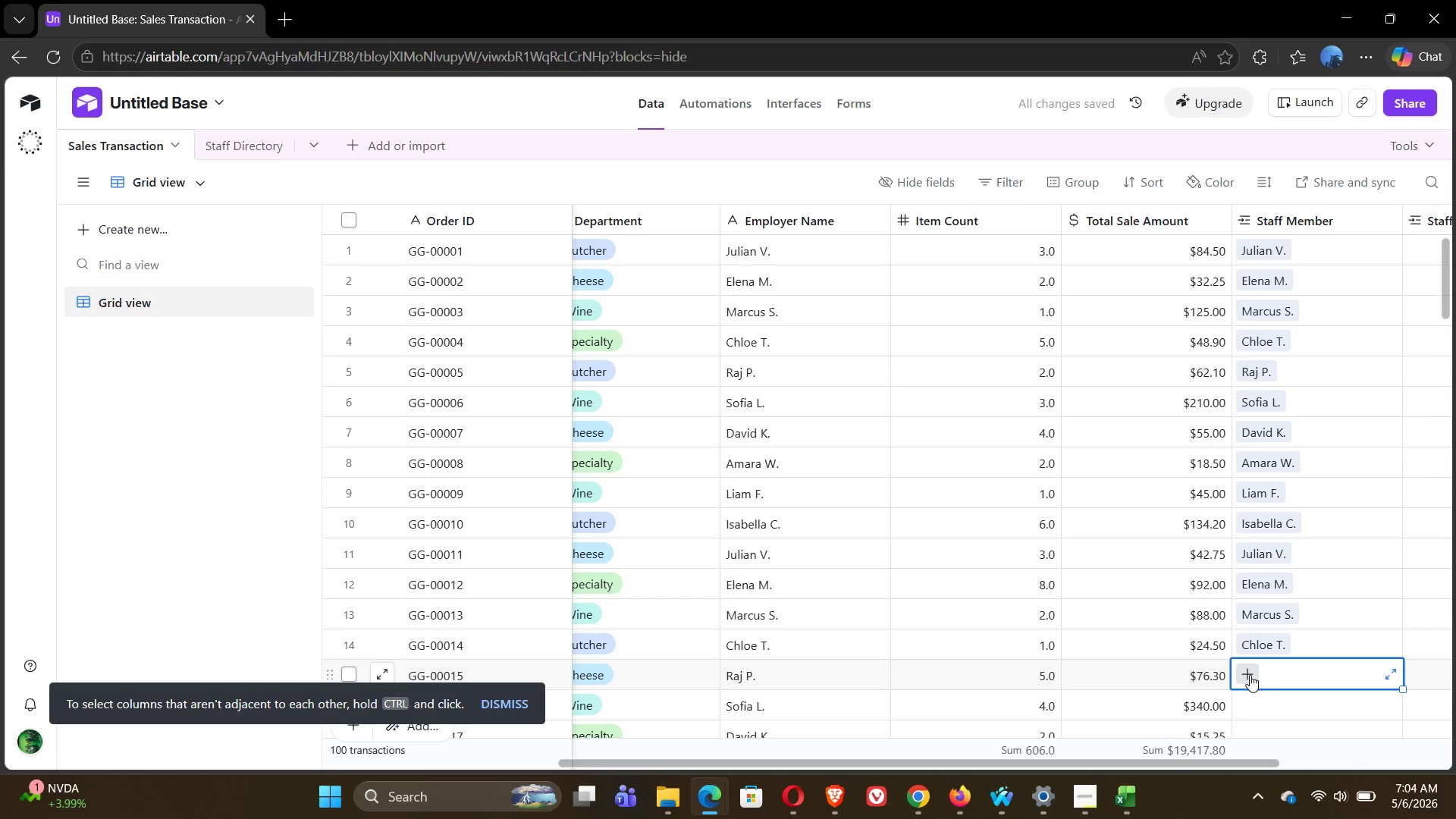 
left_click([1248, 675])
 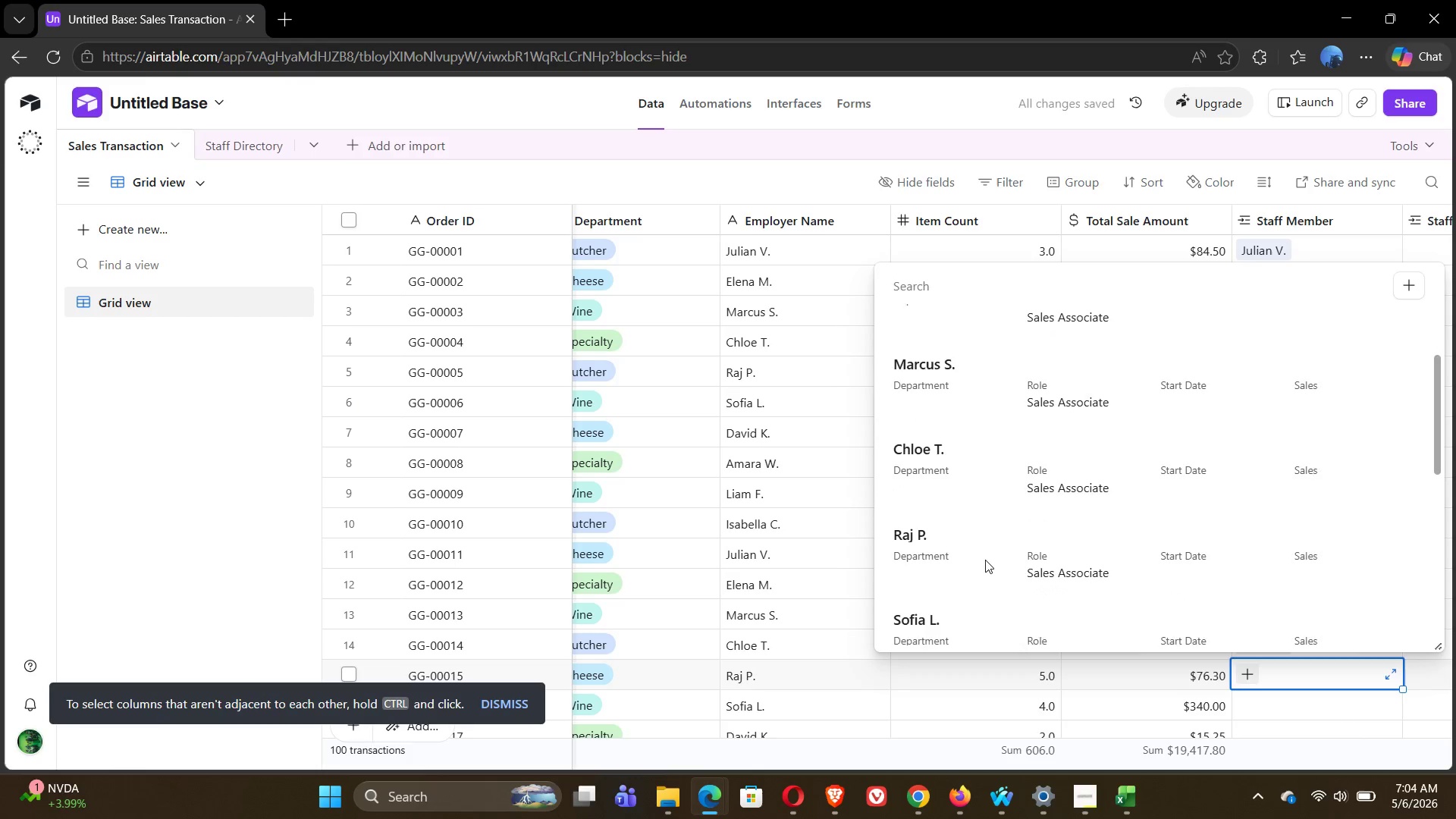 
left_click([932, 541])
 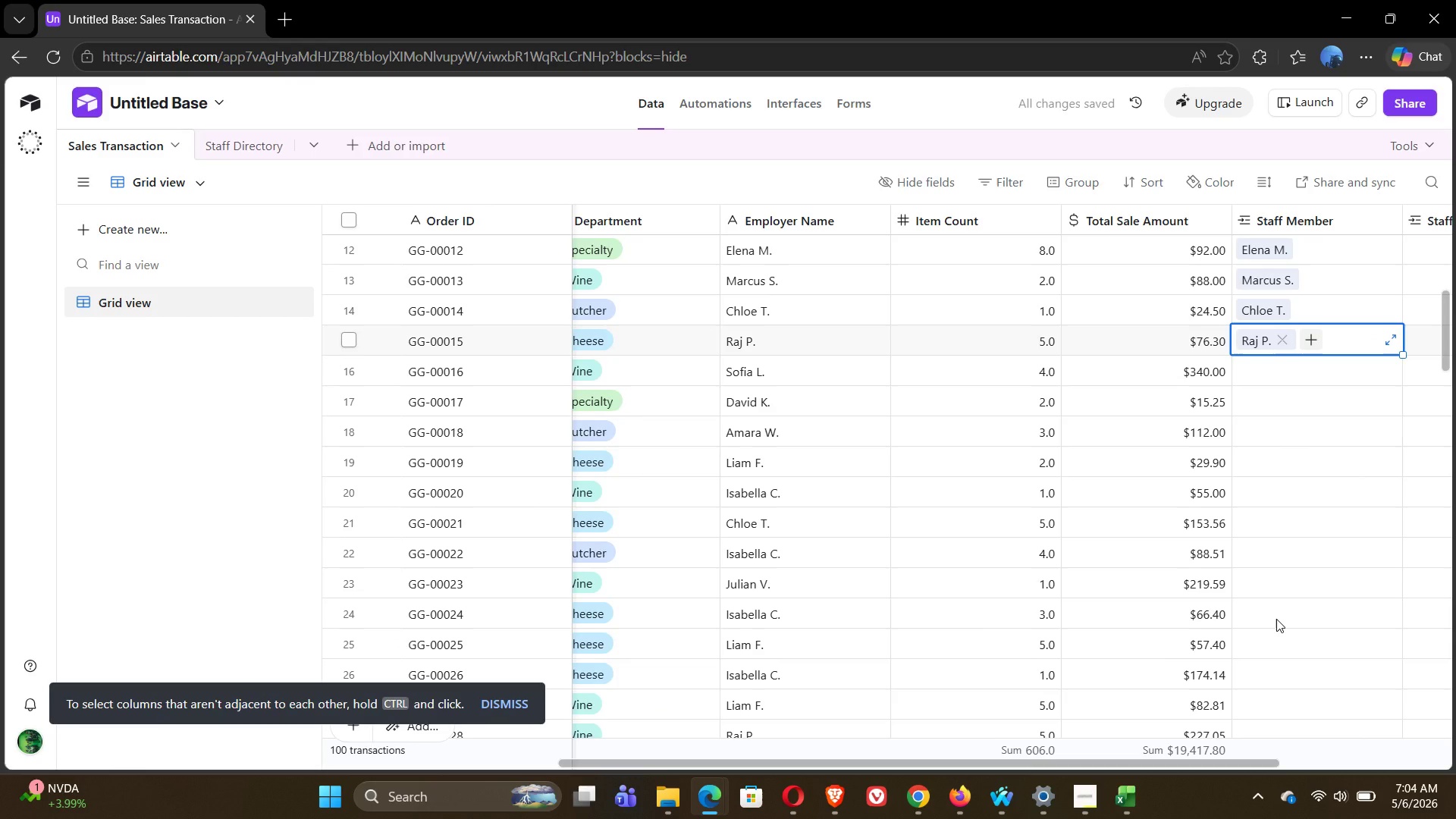 
wait(7.39)
 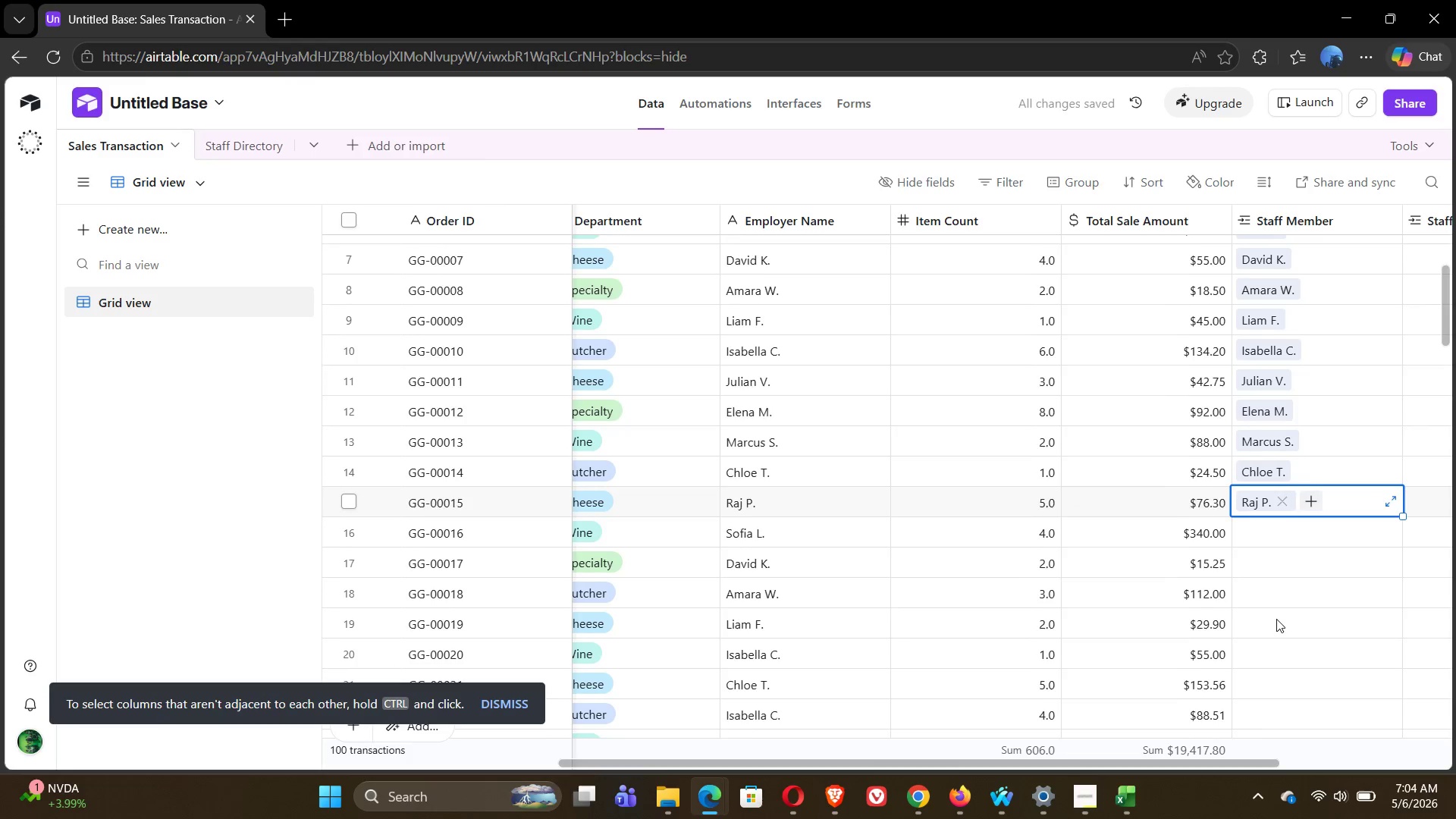 
left_click([1250, 377])
 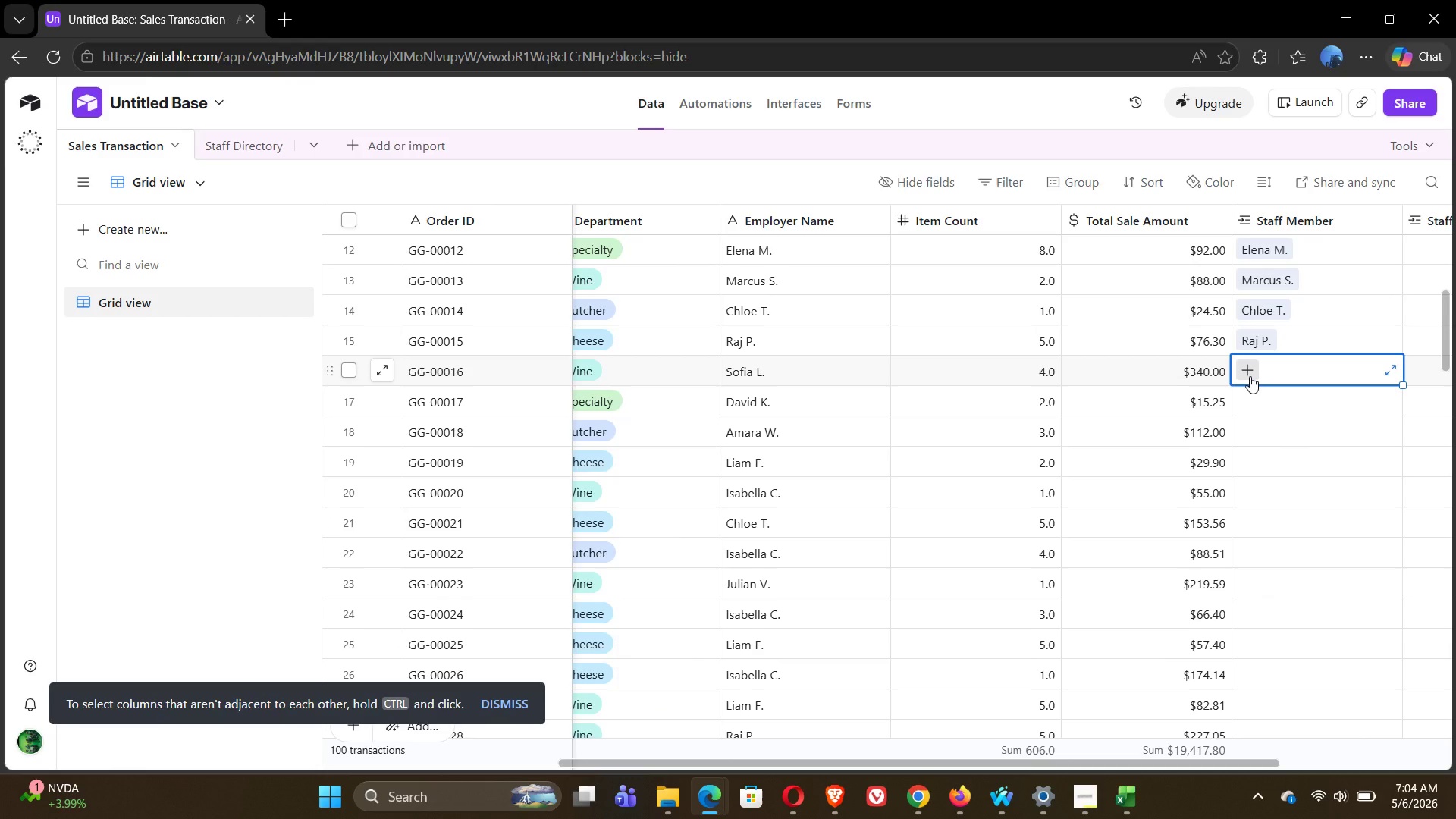 
left_click([1250, 376])
 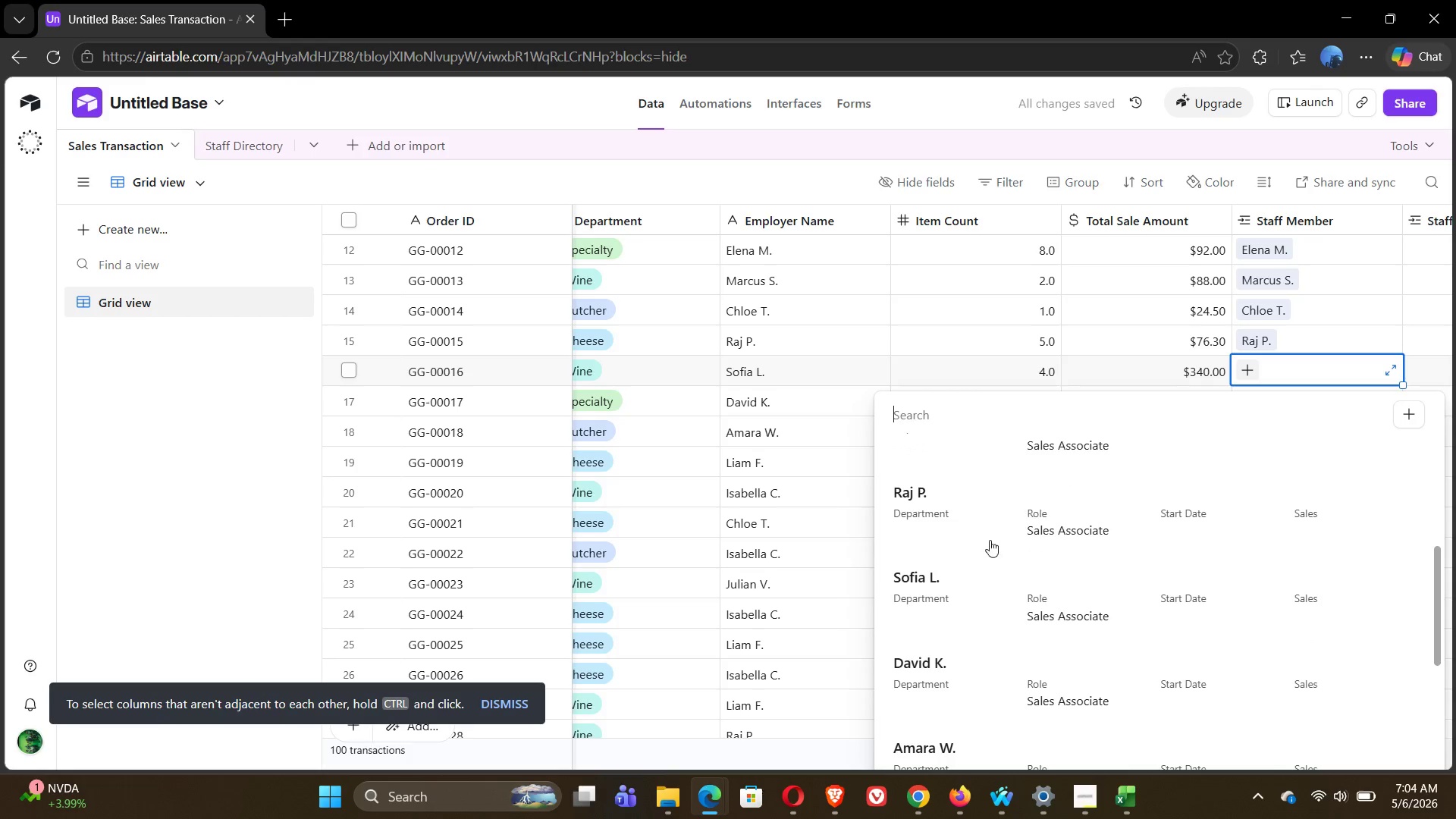 
left_click([938, 582])
 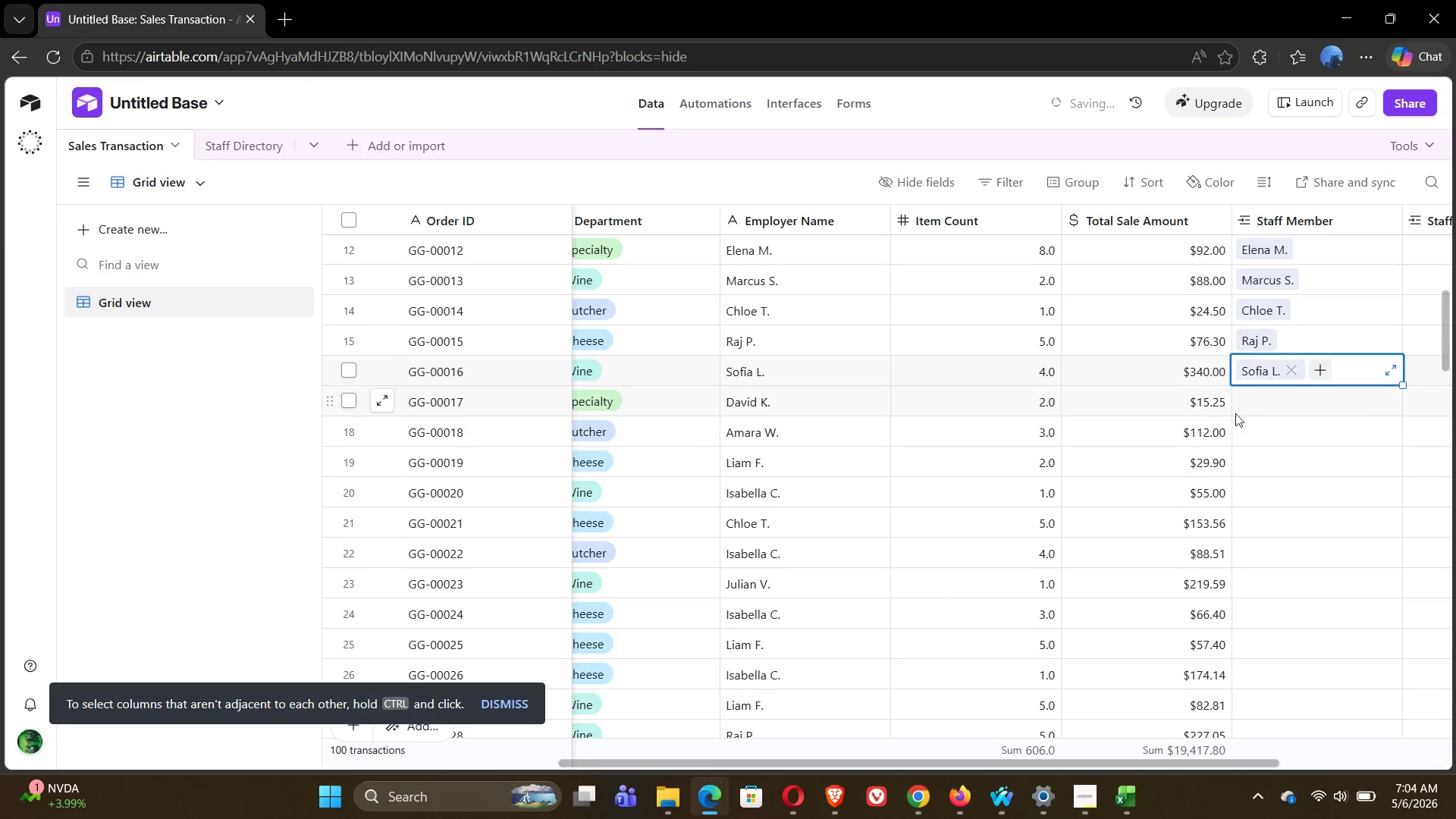 
left_click([1248, 411])
 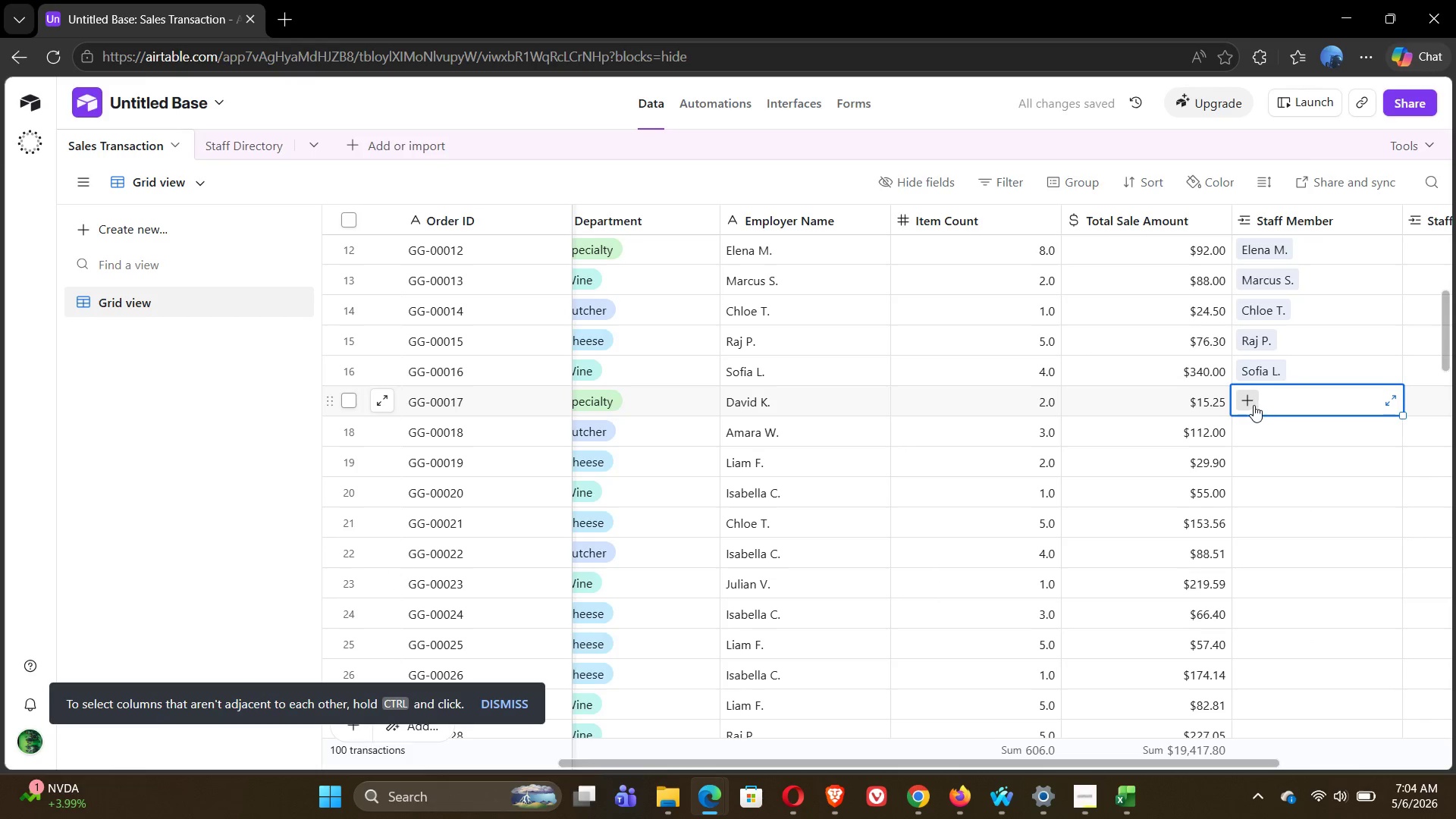 
left_click([1253, 403])
 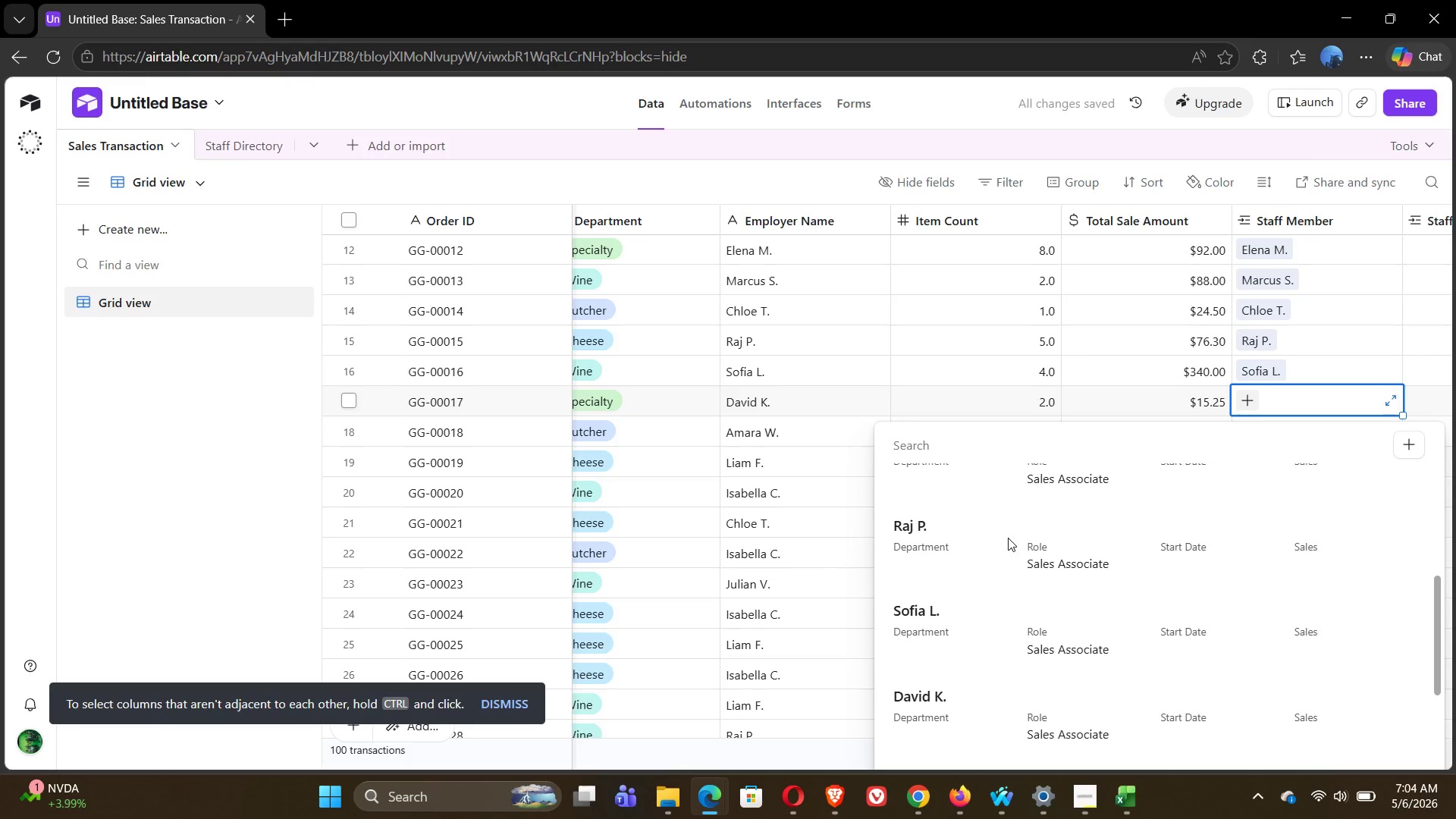 
left_click([923, 692])
 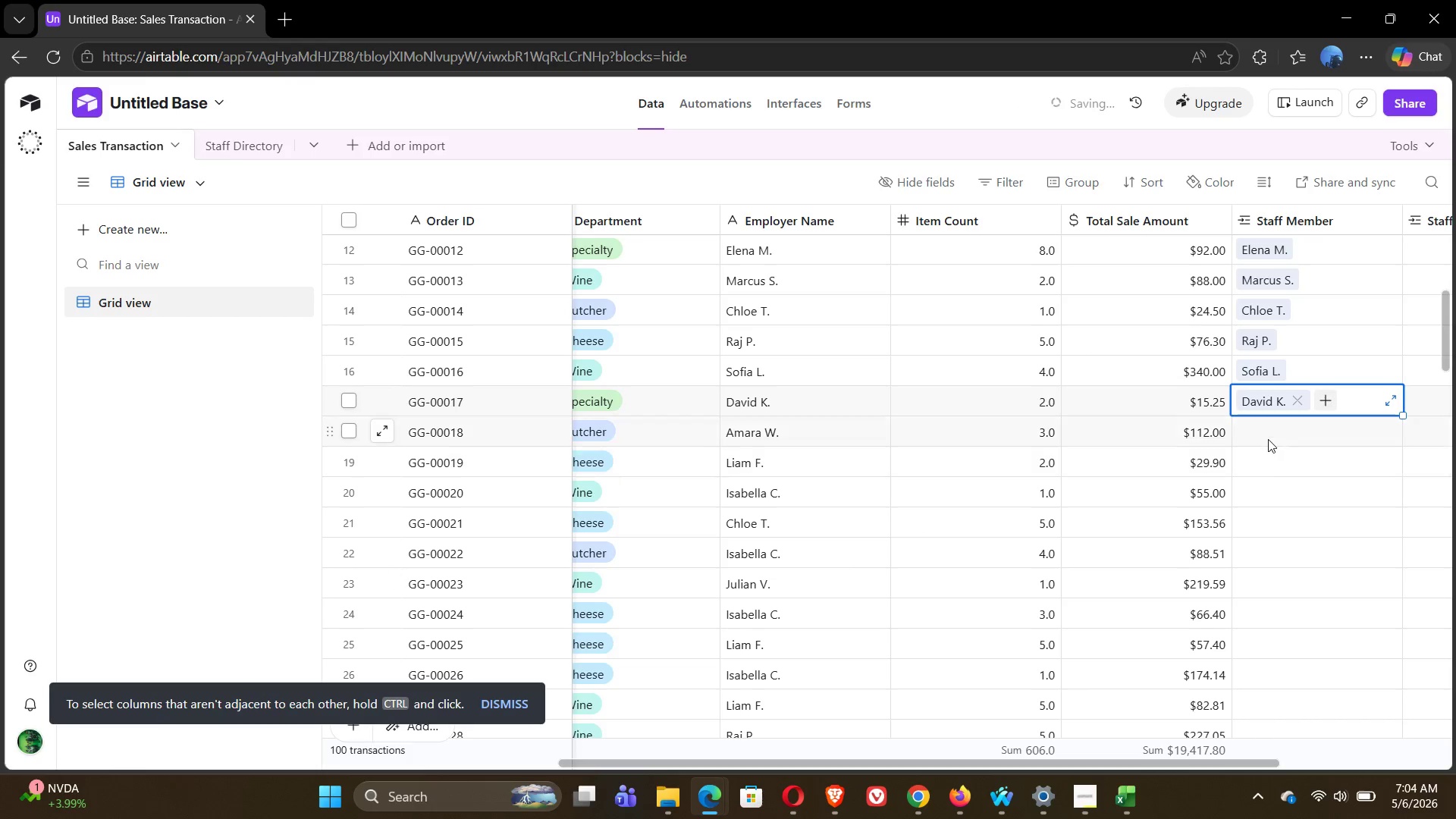 
left_click([1266, 431])
 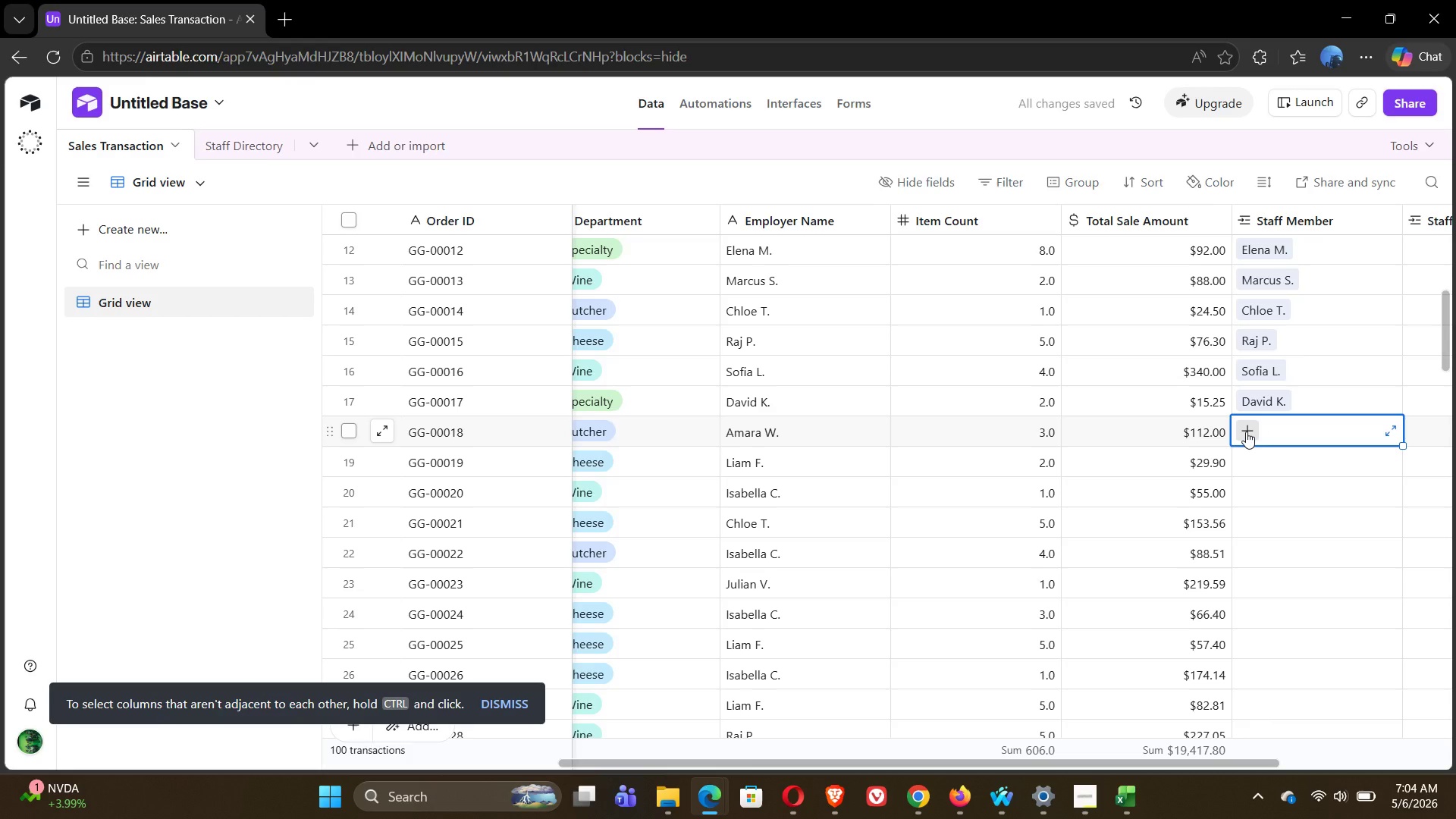 
left_click([1246, 431])
 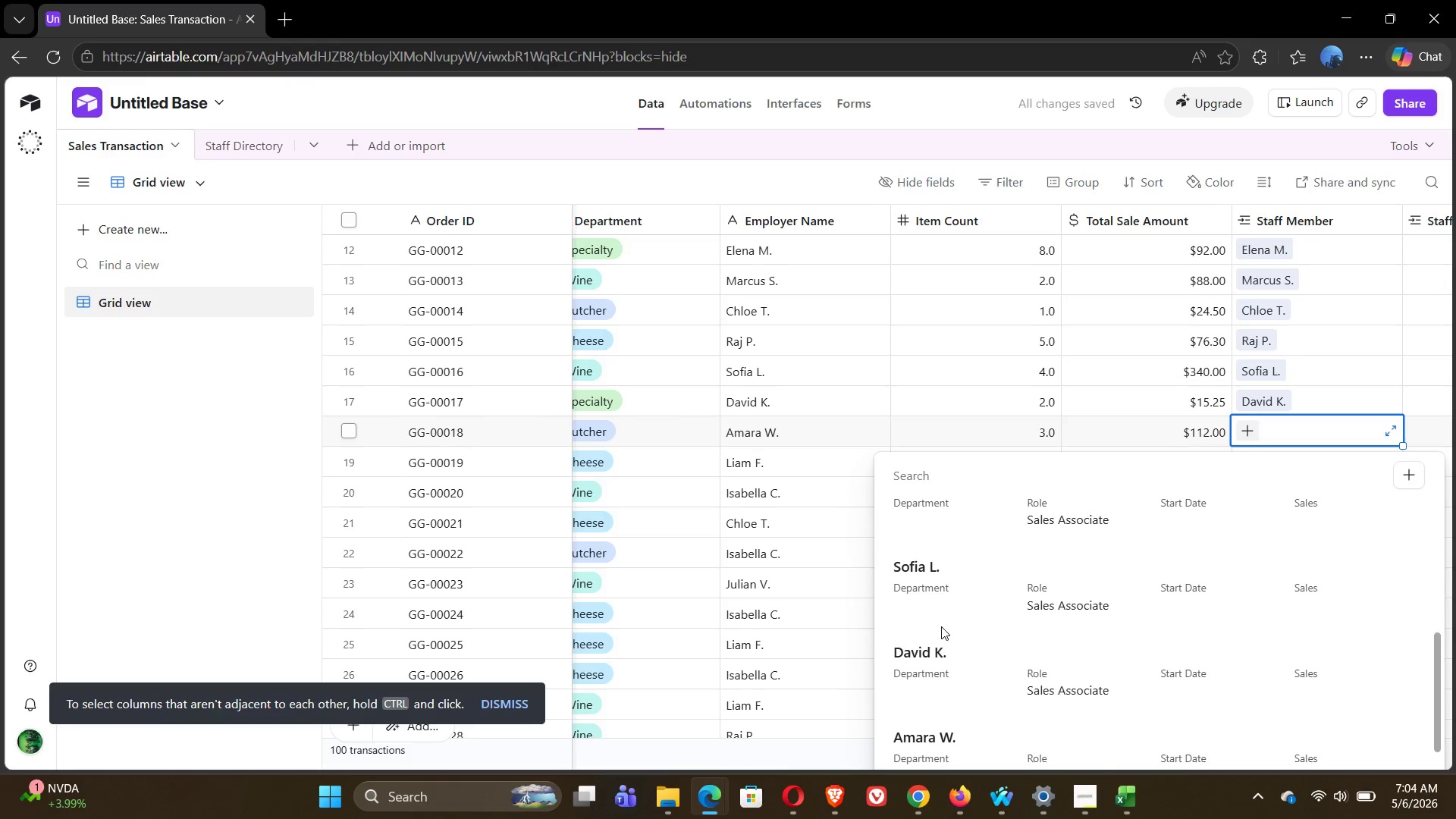 
left_click([926, 582])
 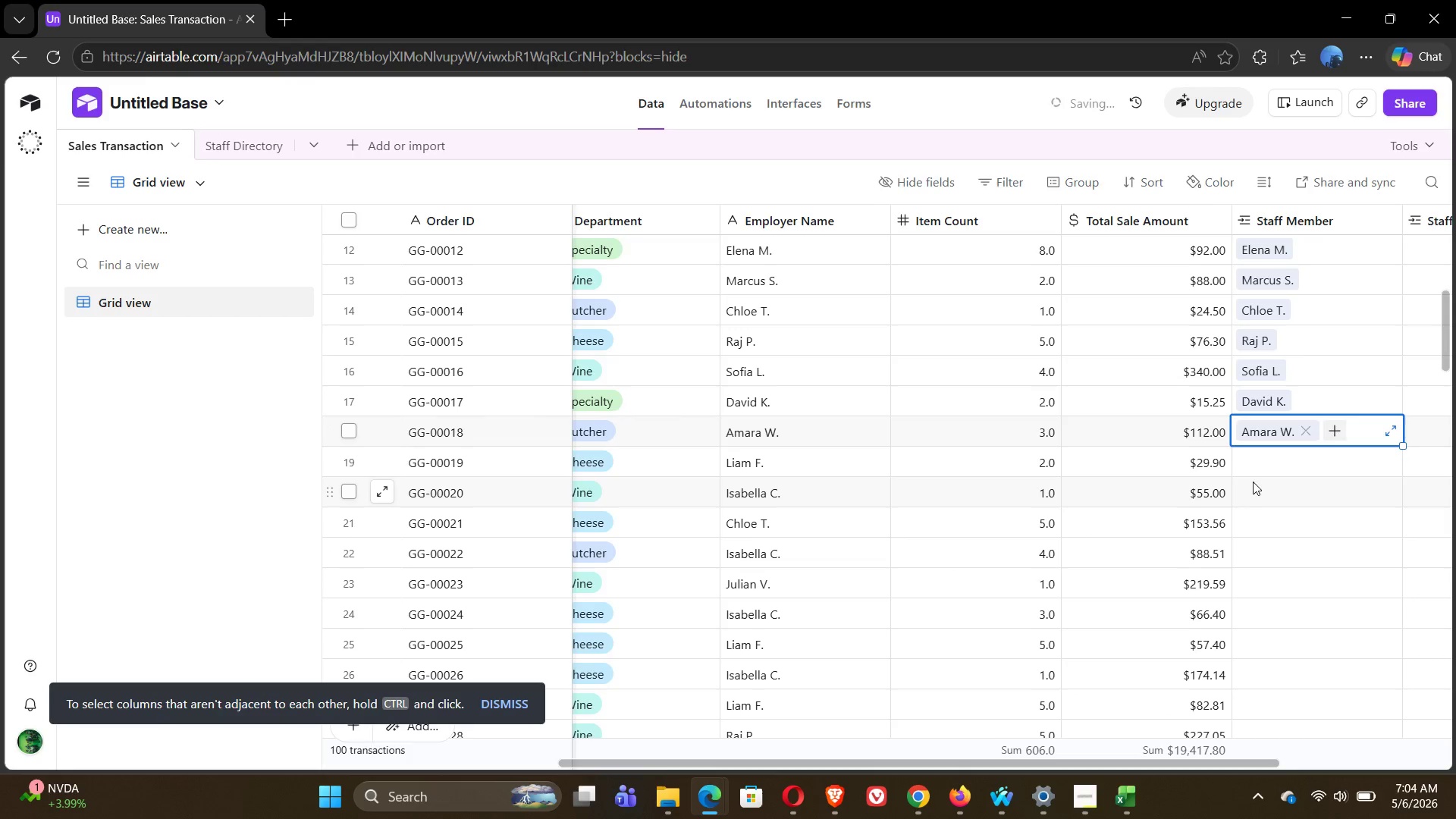 
left_click([1262, 472])
 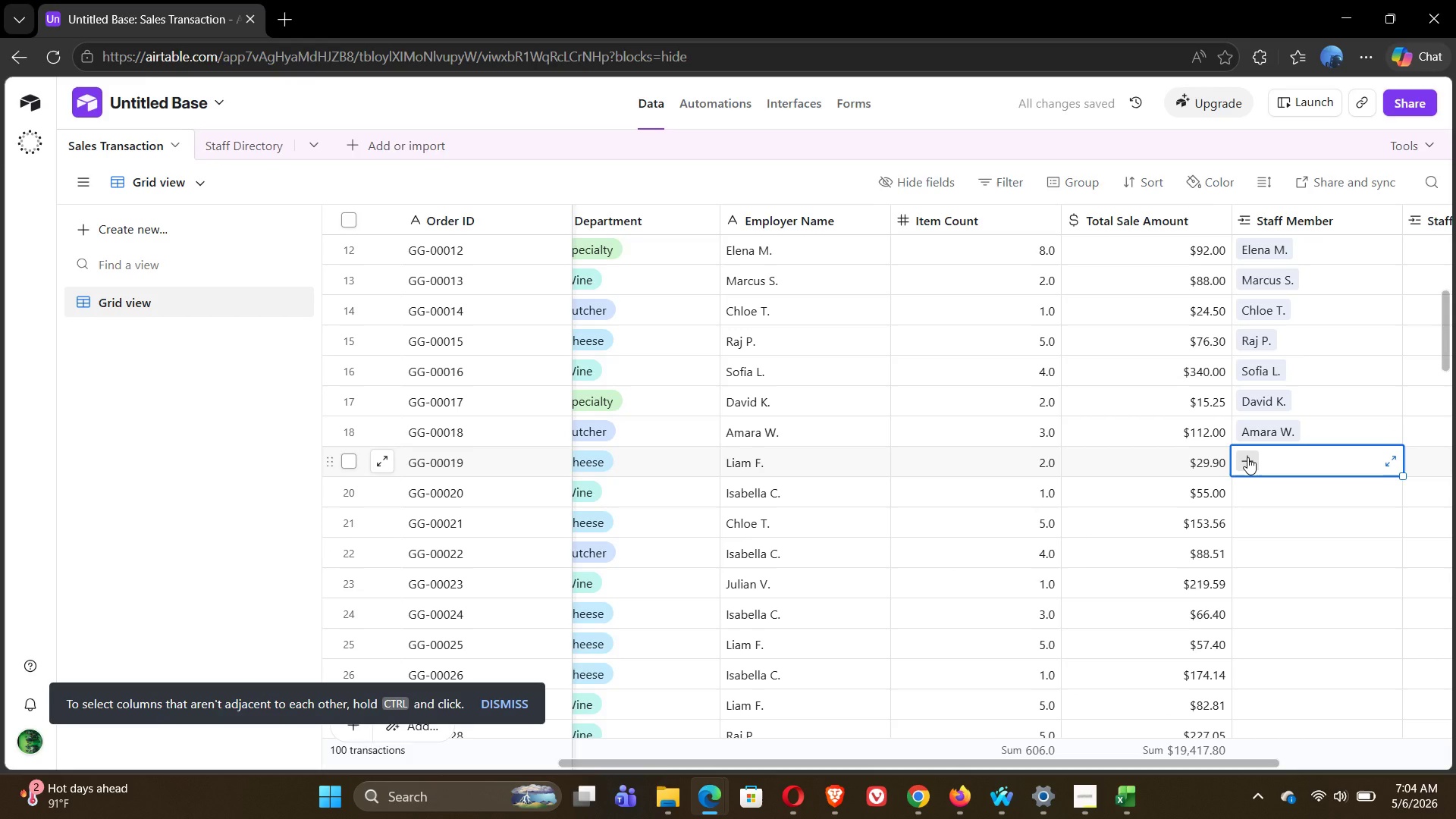 
left_click([1247, 457])
 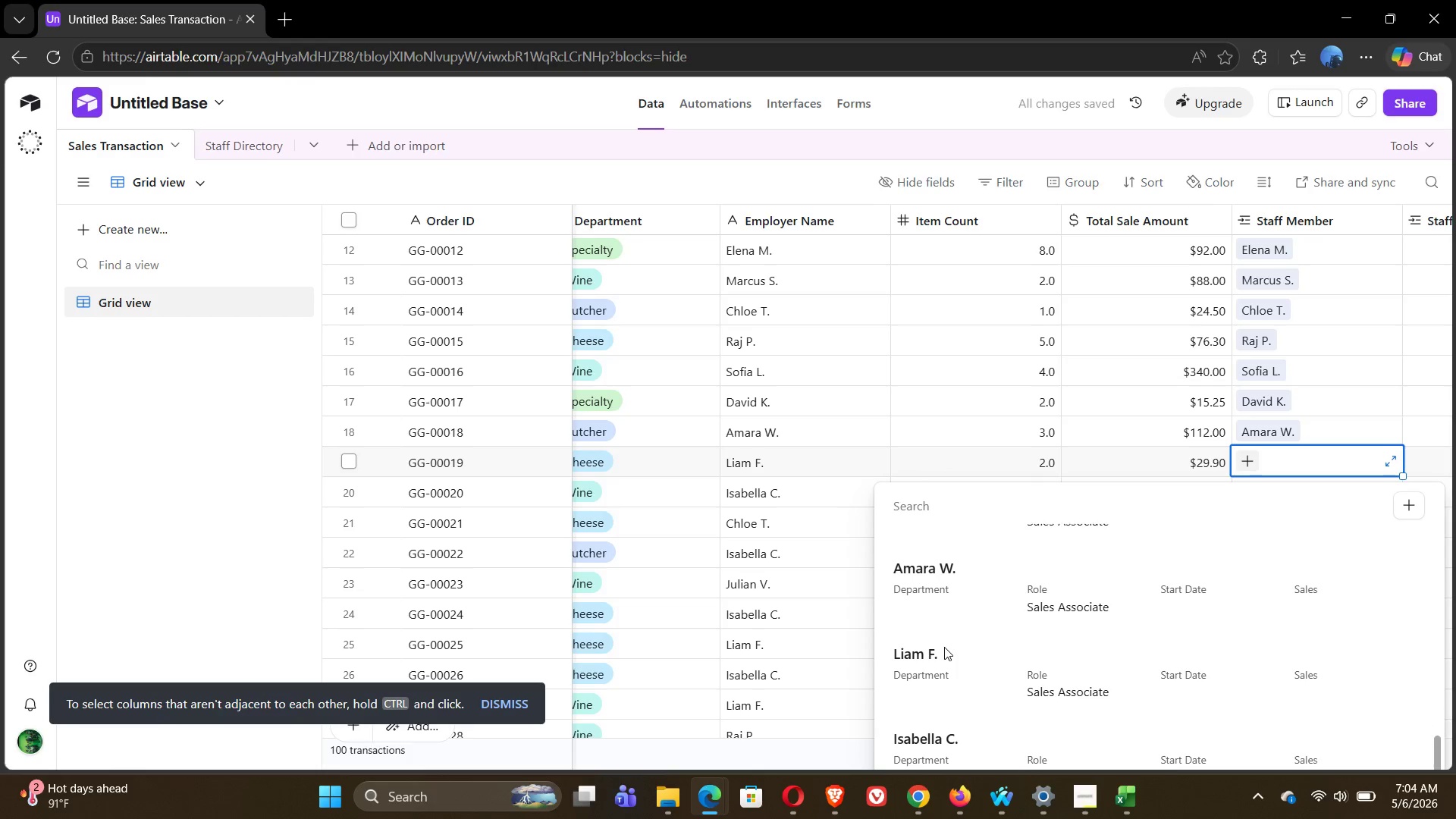 
wait(6.02)
 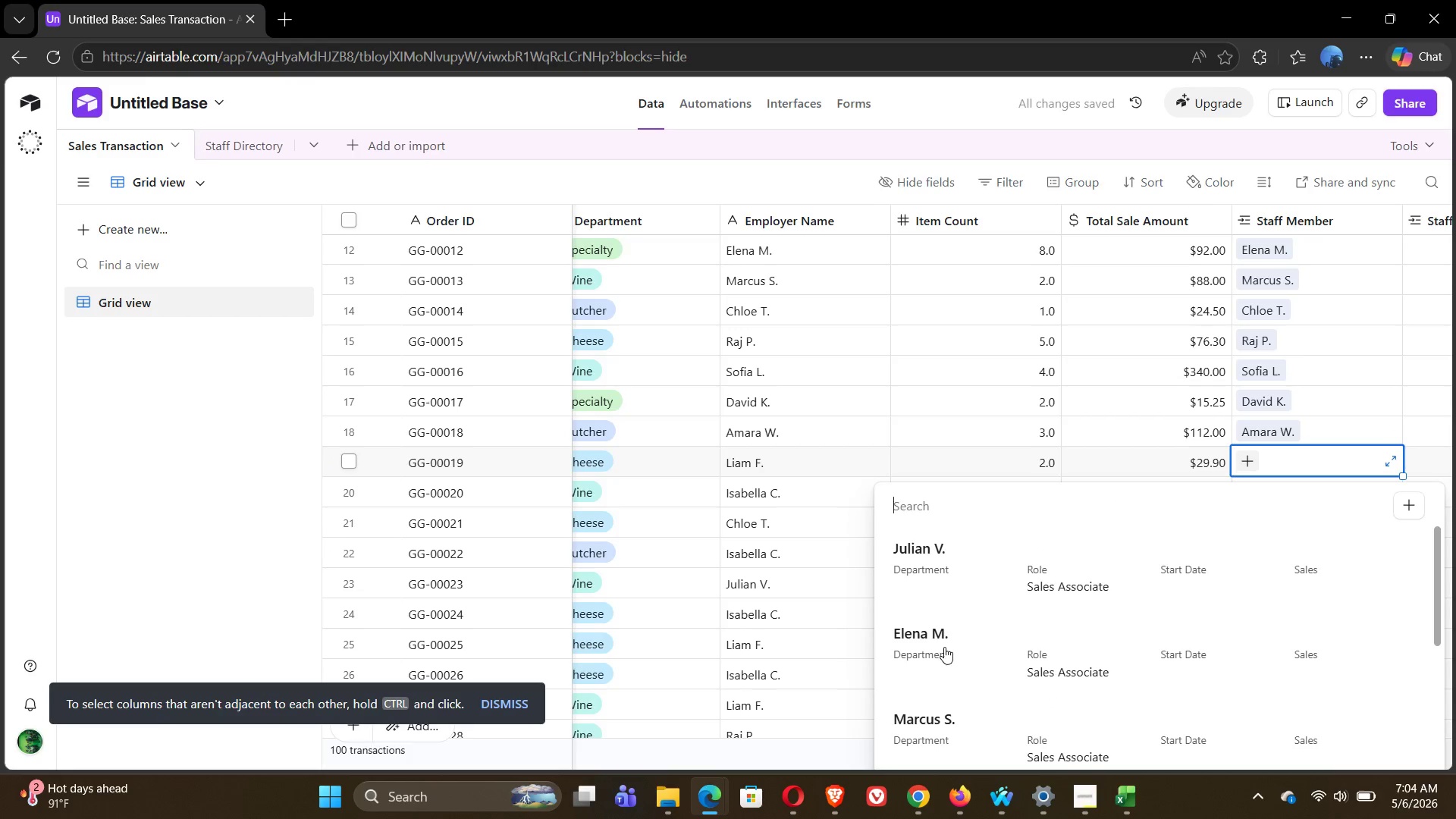 
left_click([927, 635])
 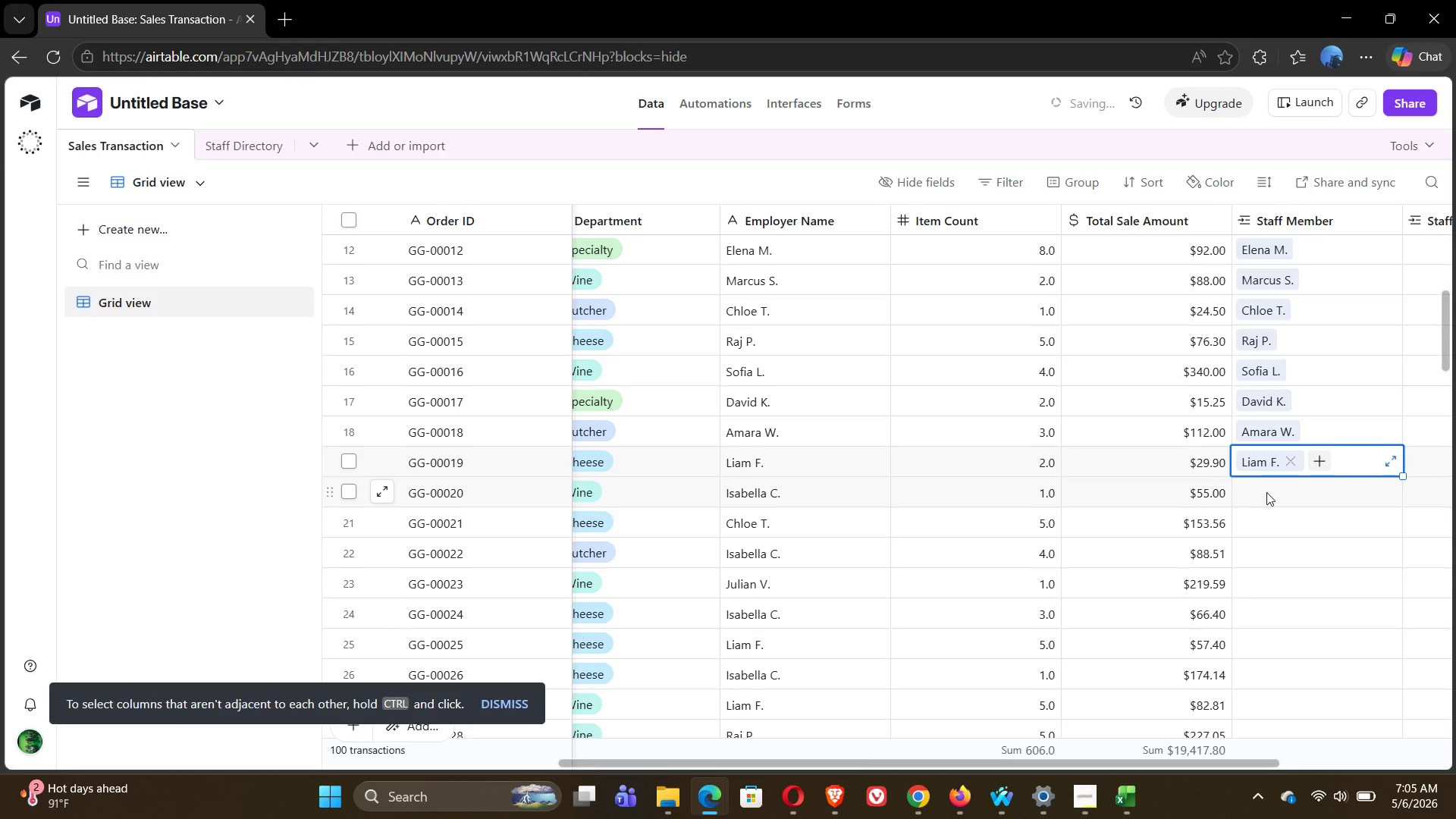 
left_click([1281, 488])
 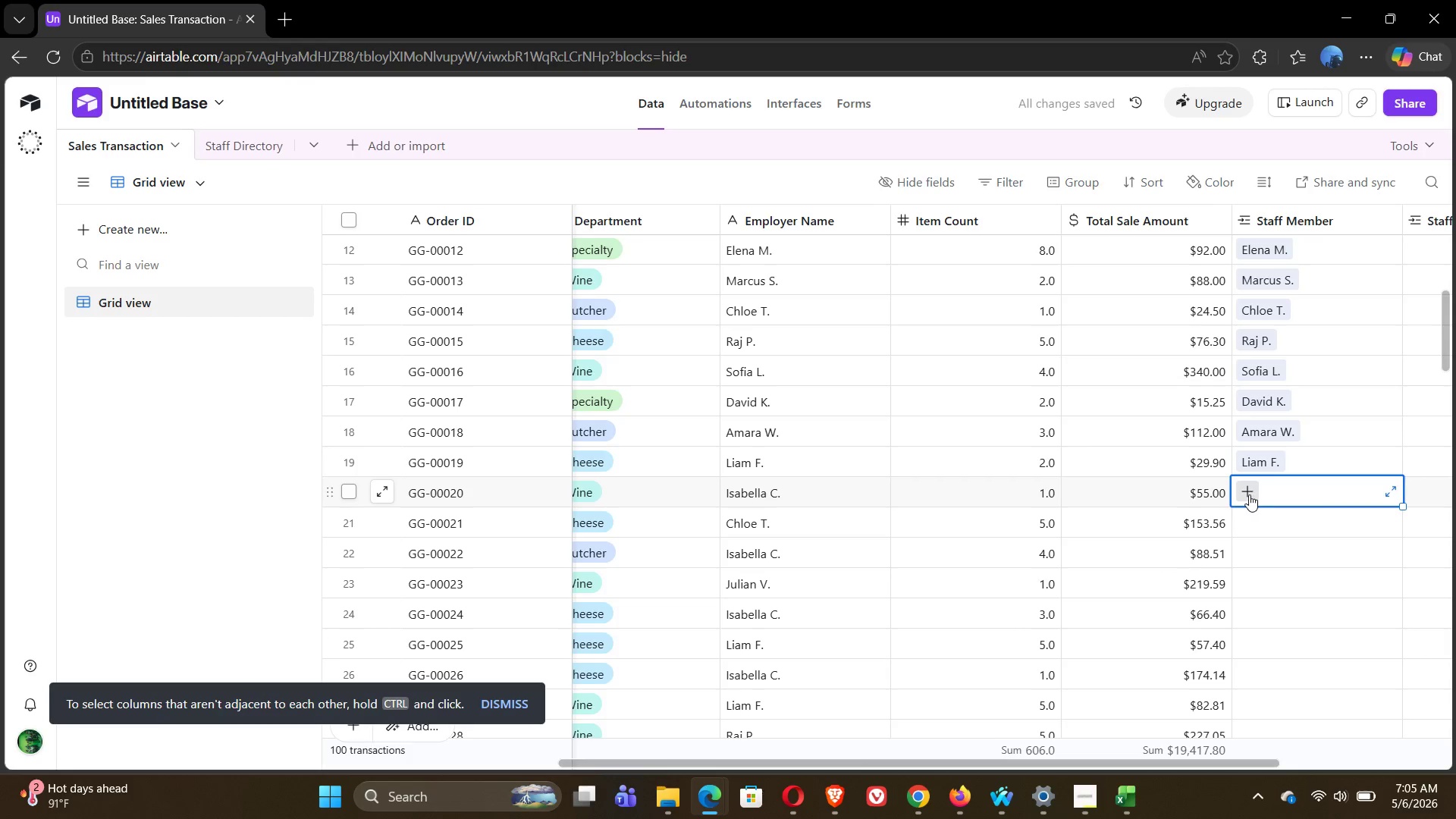 
left_click([1249, 494])
 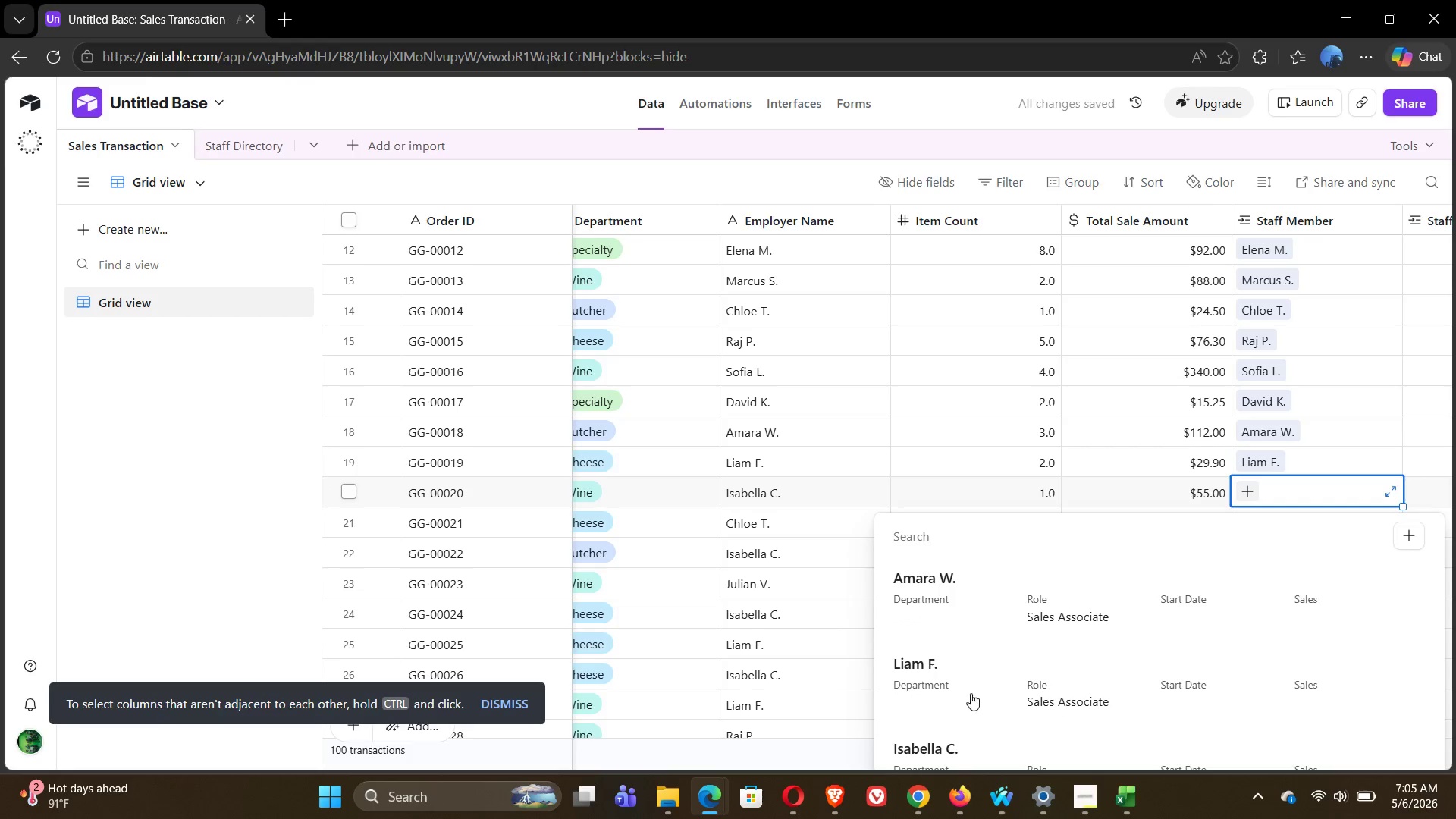 
left_click([940, 751])
 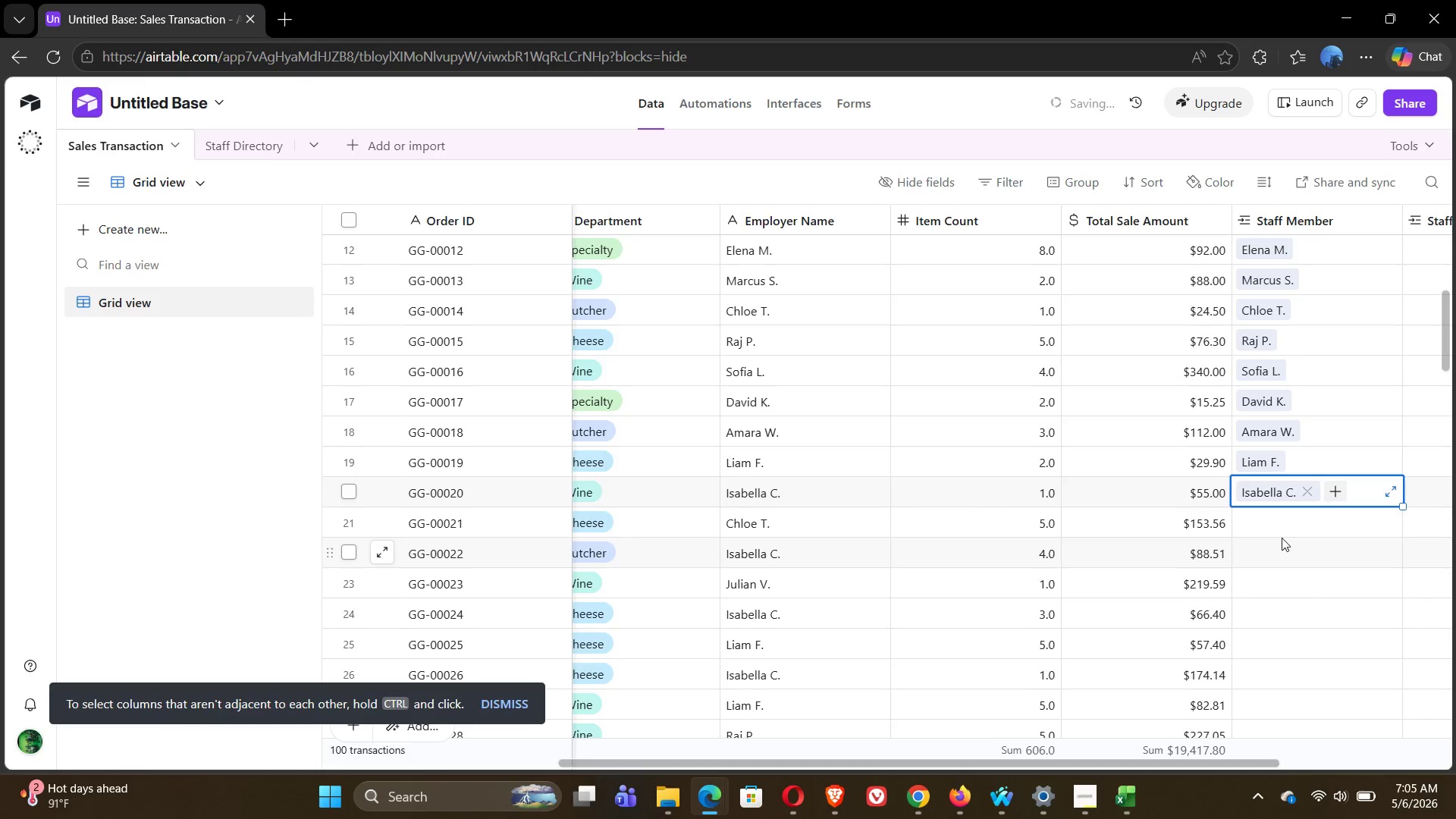 
left_click([1261, 529])
 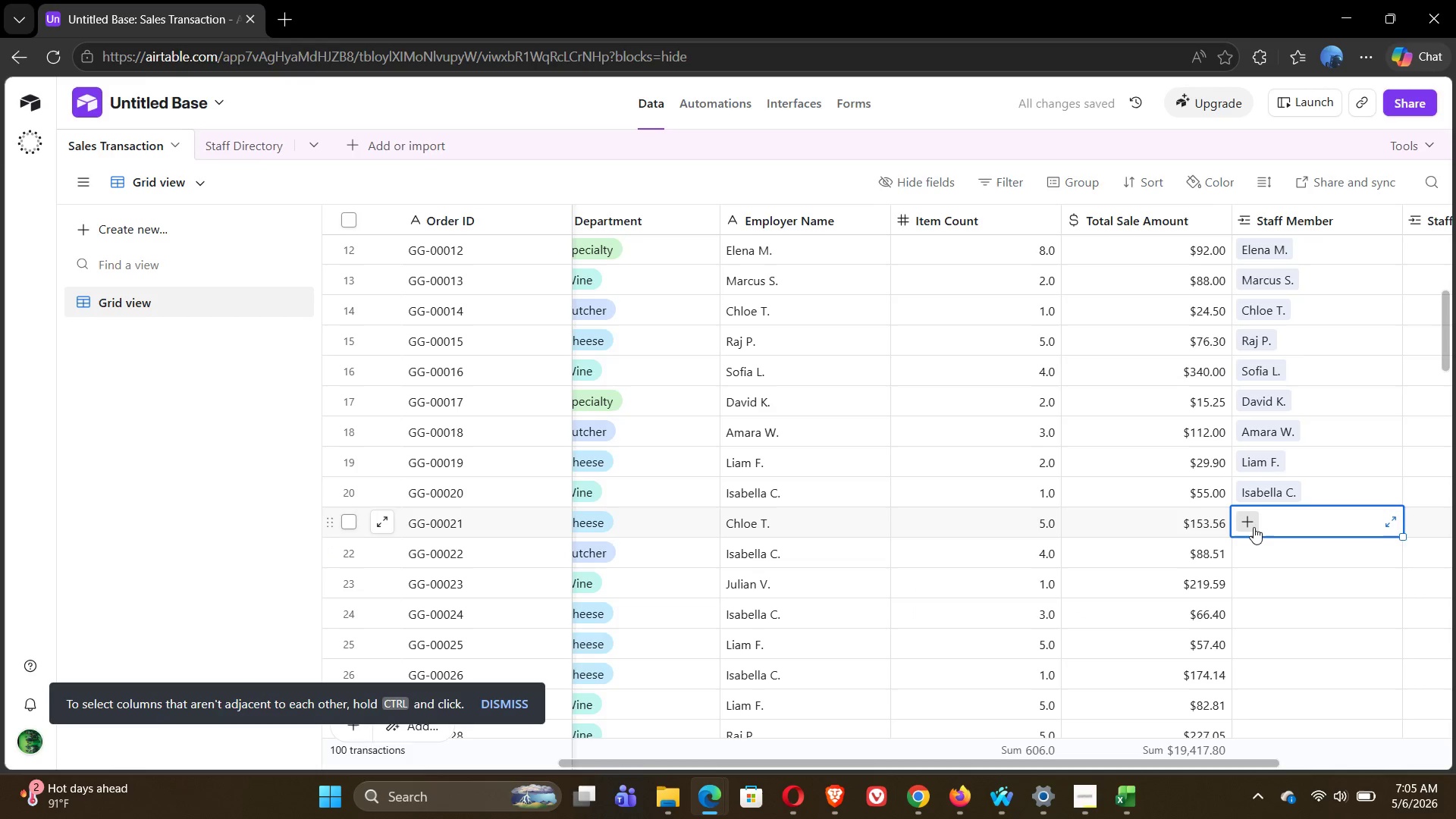 
left_click([1252, 527])
 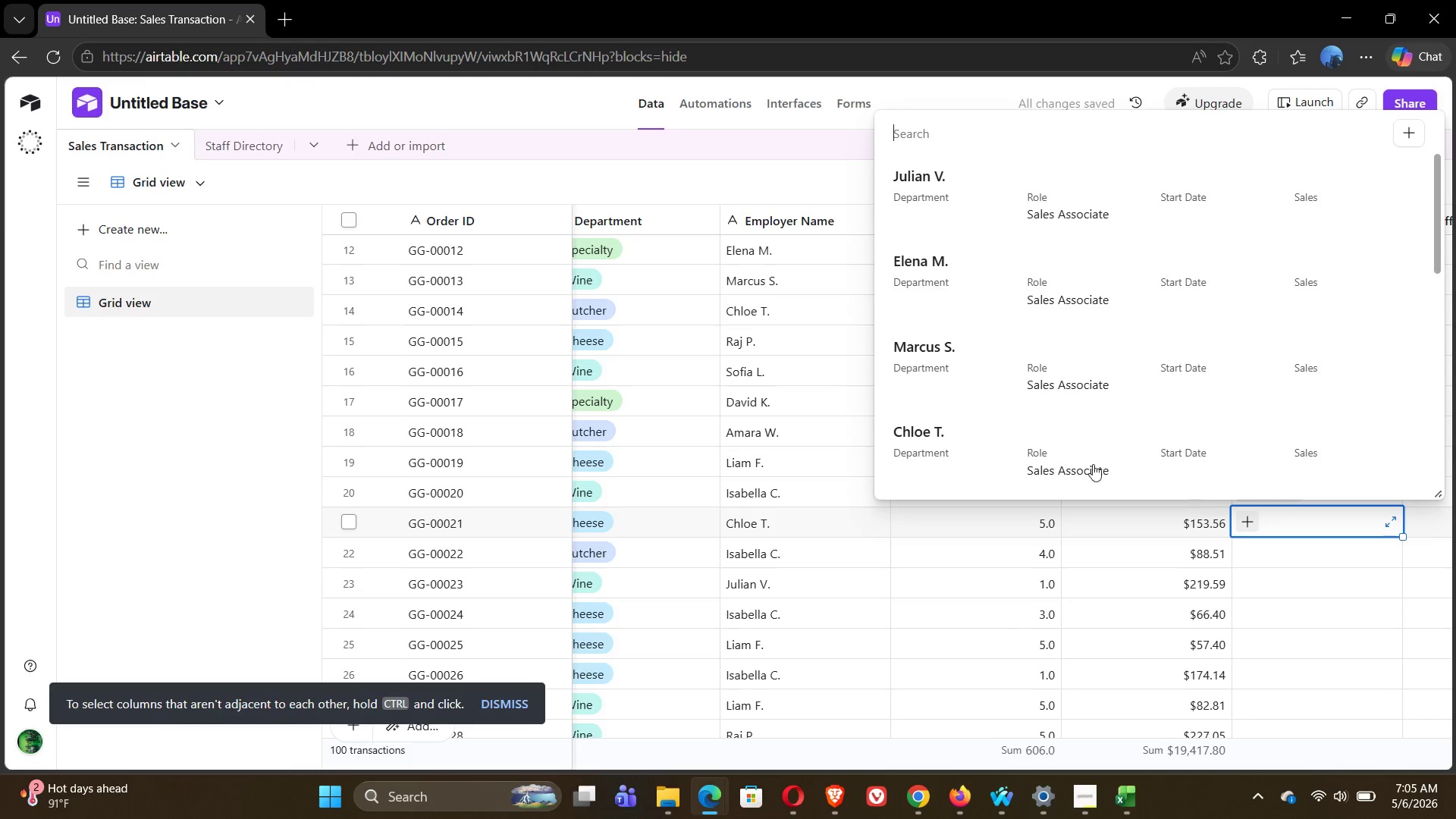 
left_click([920, 450])
 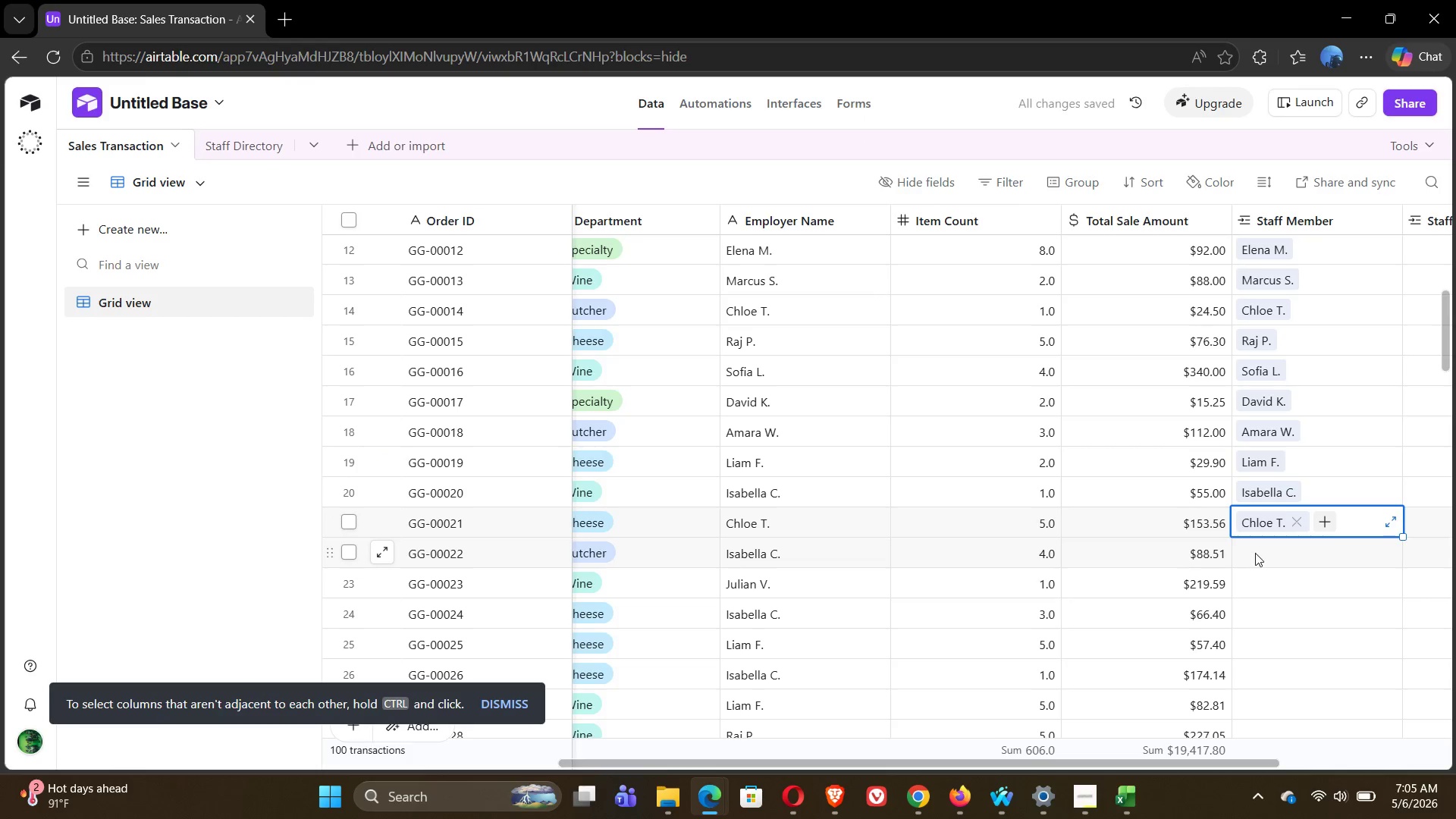 
left_click([1257, 552])
 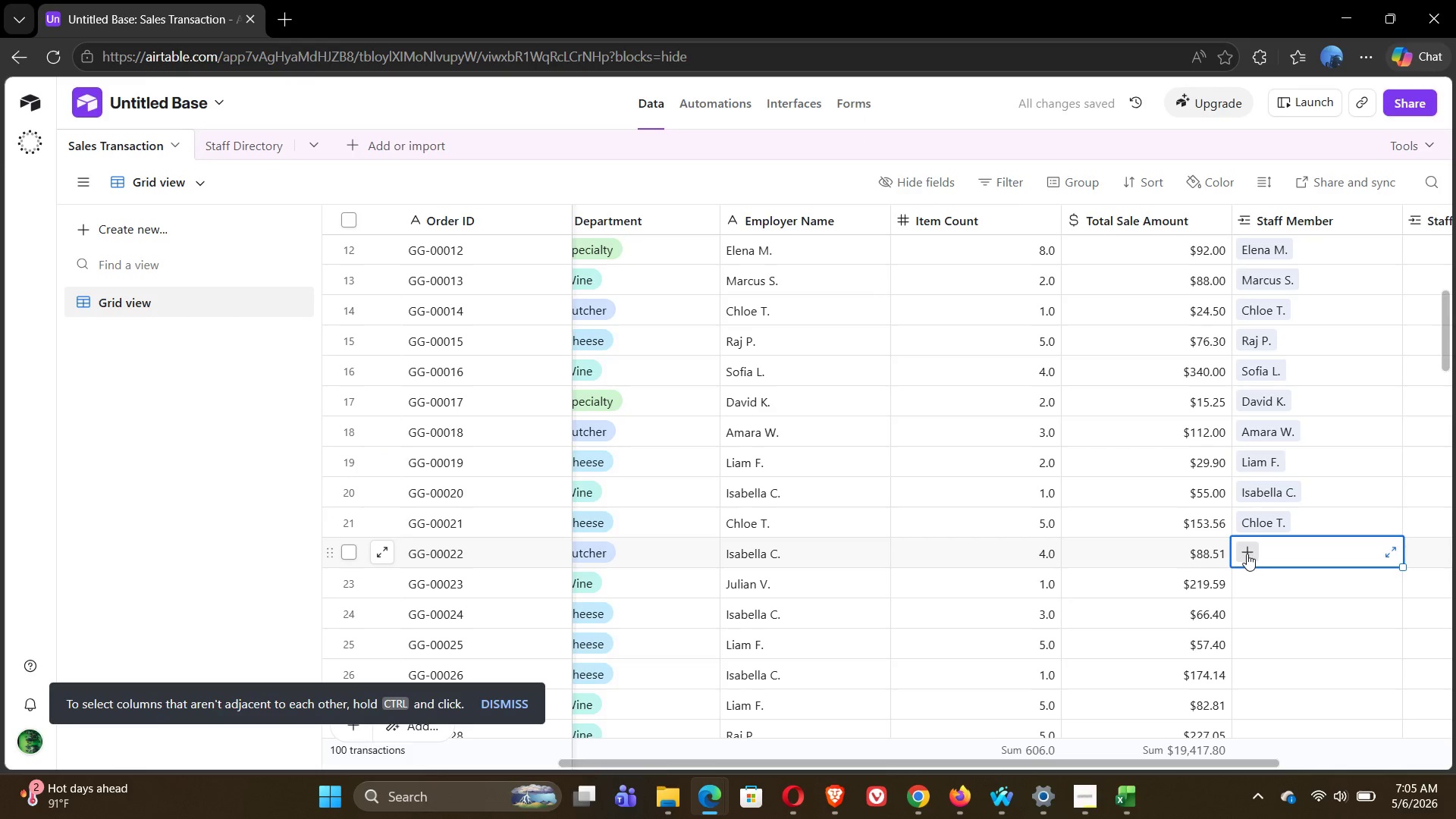 
left_click([1246, 554])
 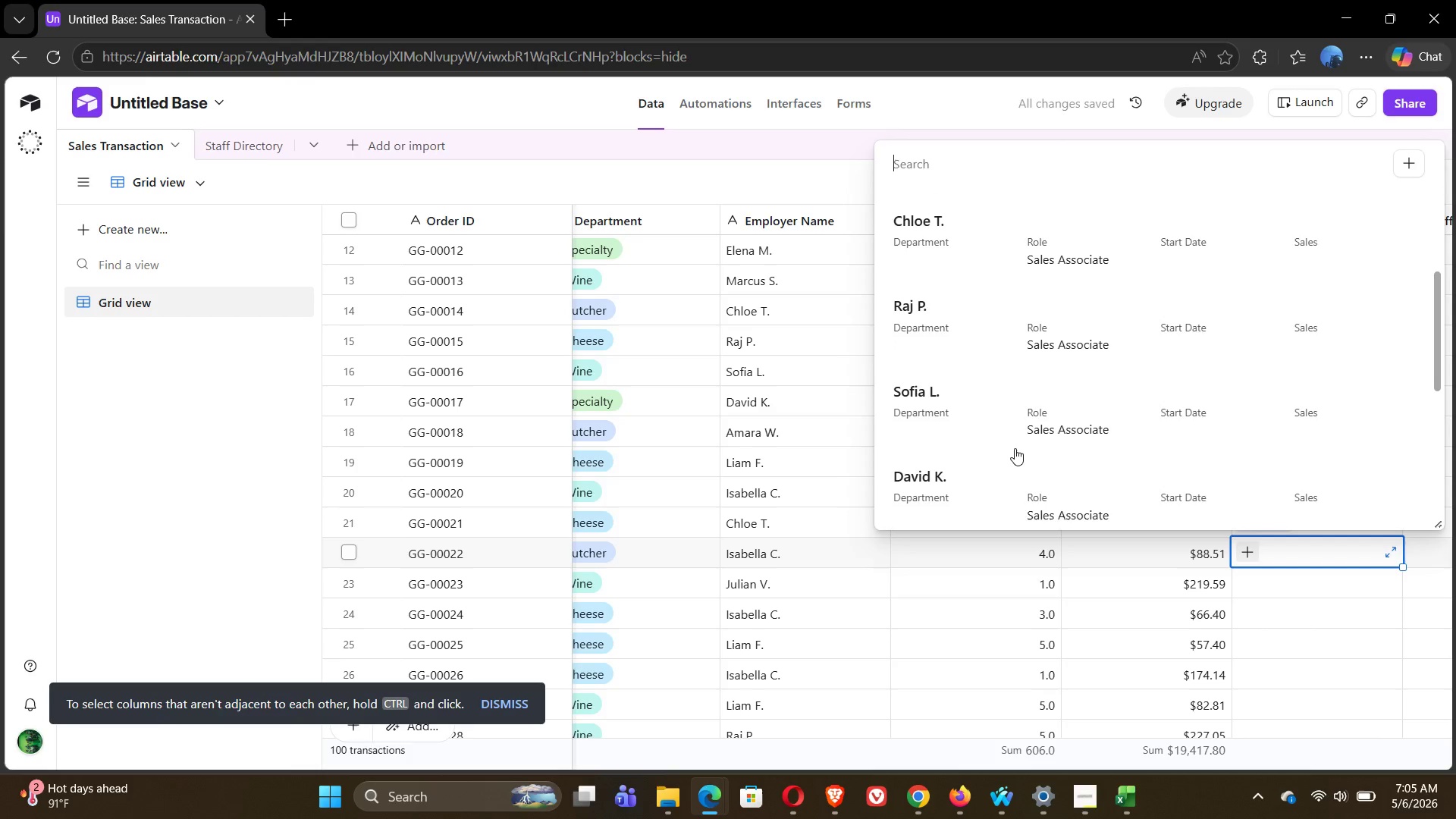 
wait(10.52)
 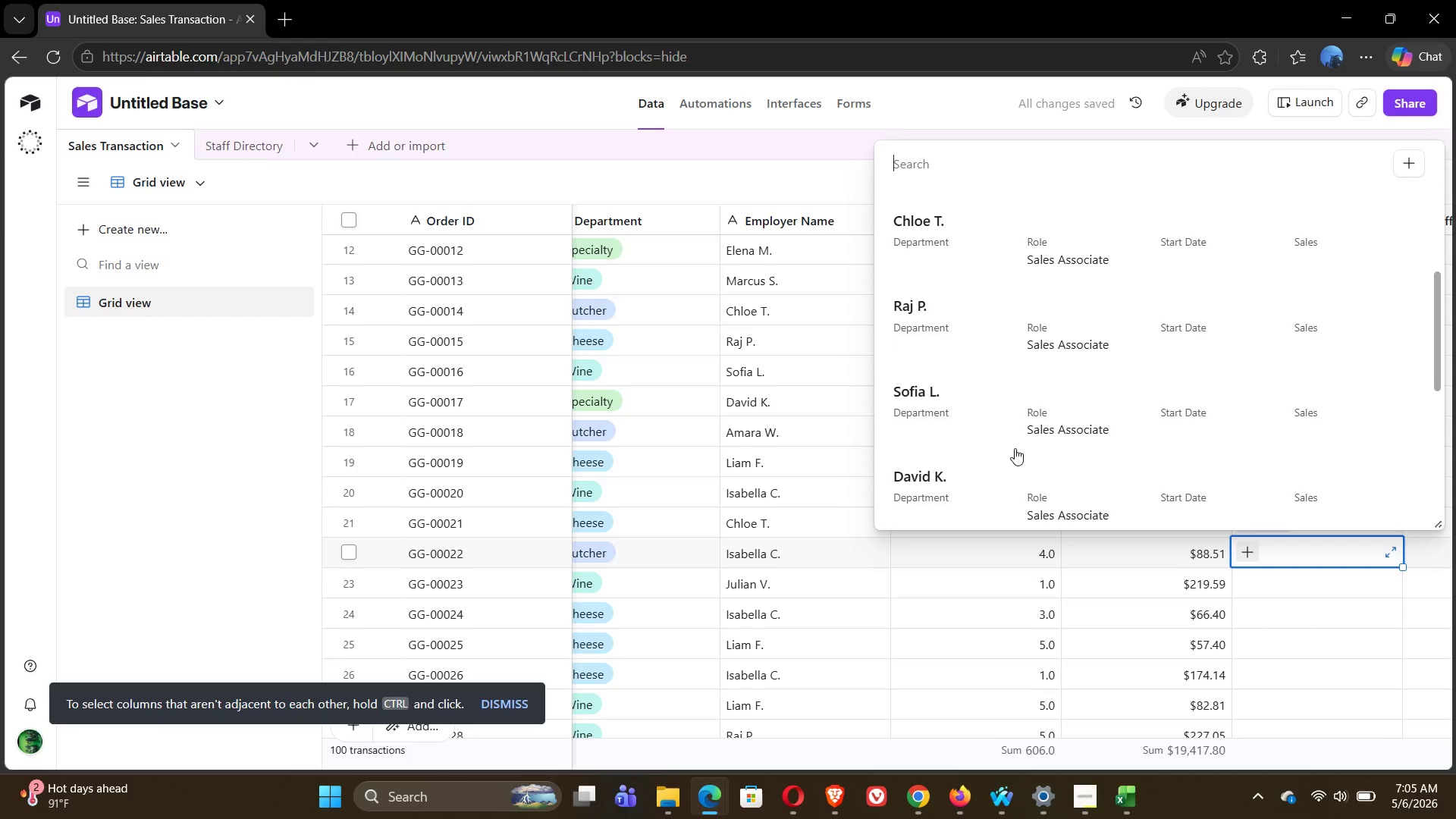 
left_click([937, 388])
 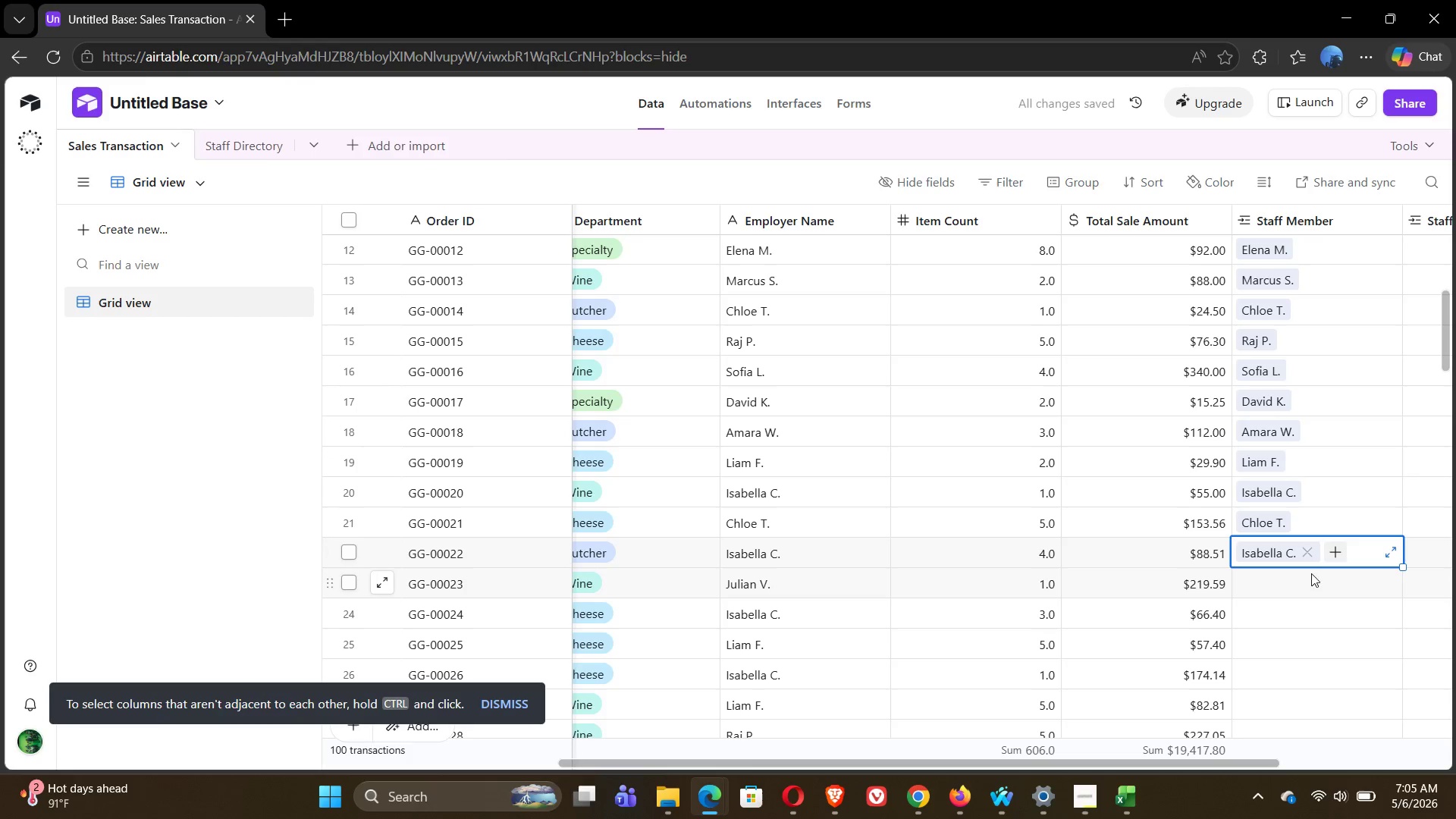 
left_click([1265, 580])
 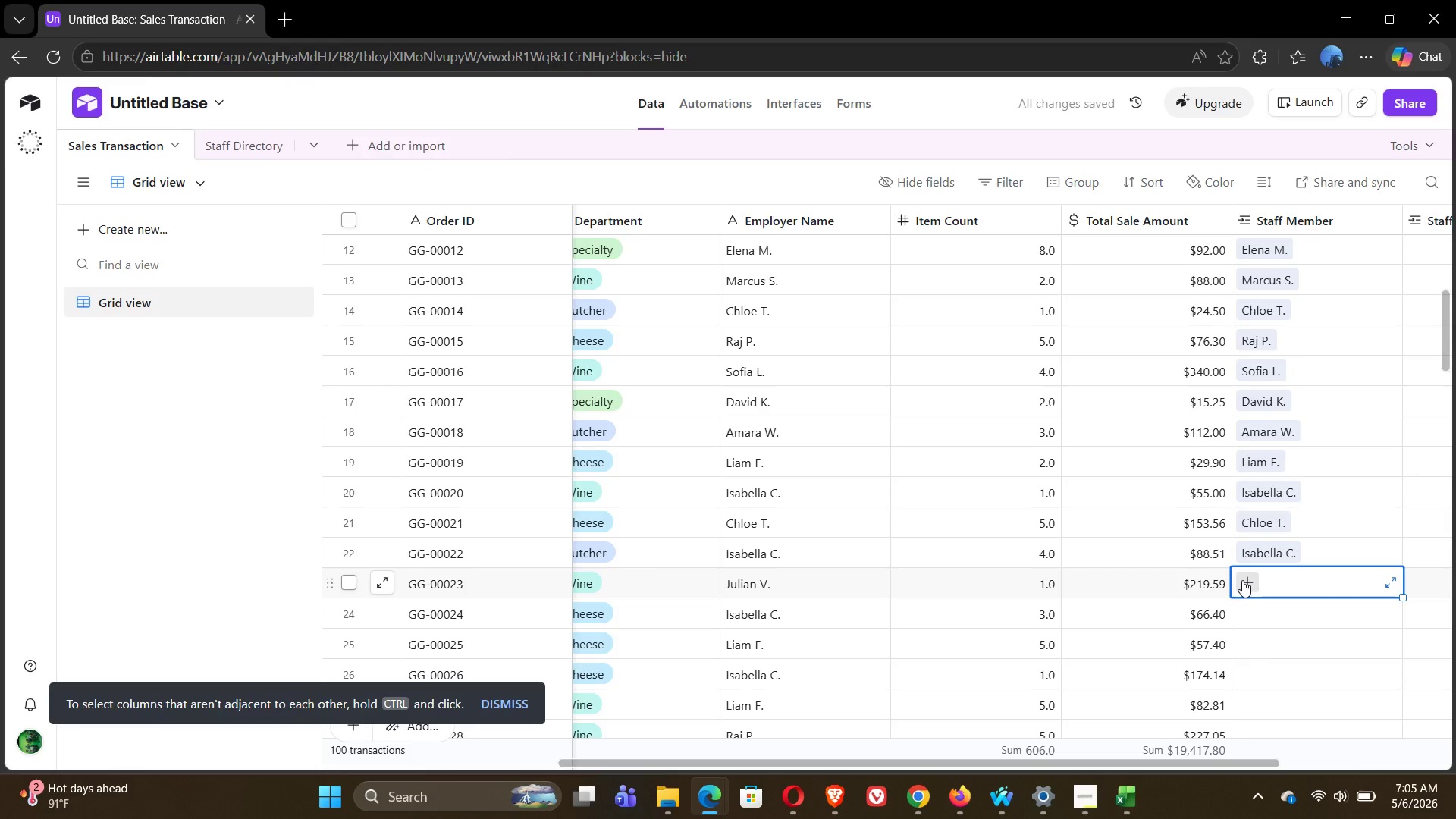 
left_click([1242, 580])
 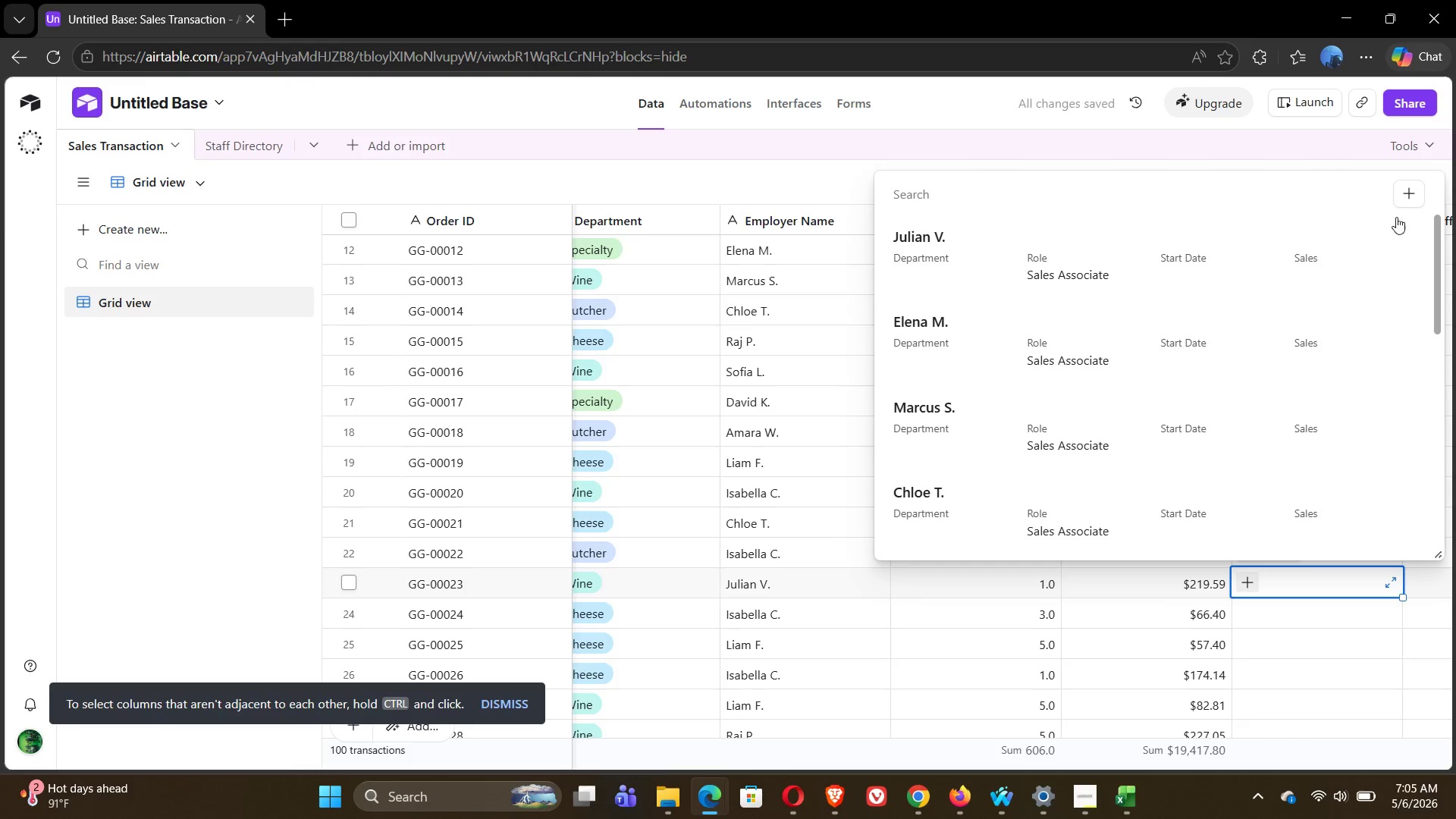 
left_click_drag(start_coordinate=[1434, 252], to_coordinate=[1429, 461])
 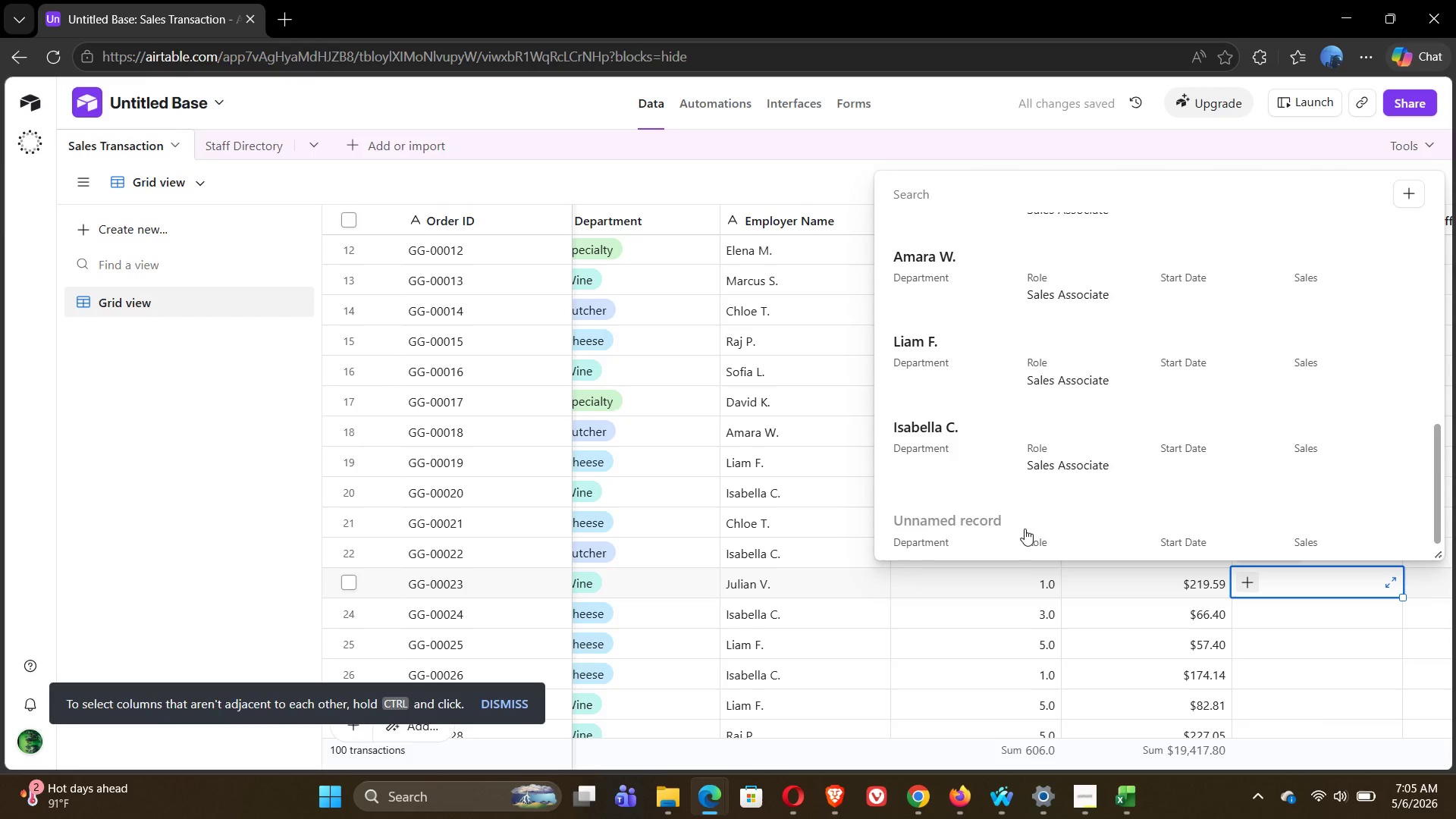 
left_click([1023, 525])
 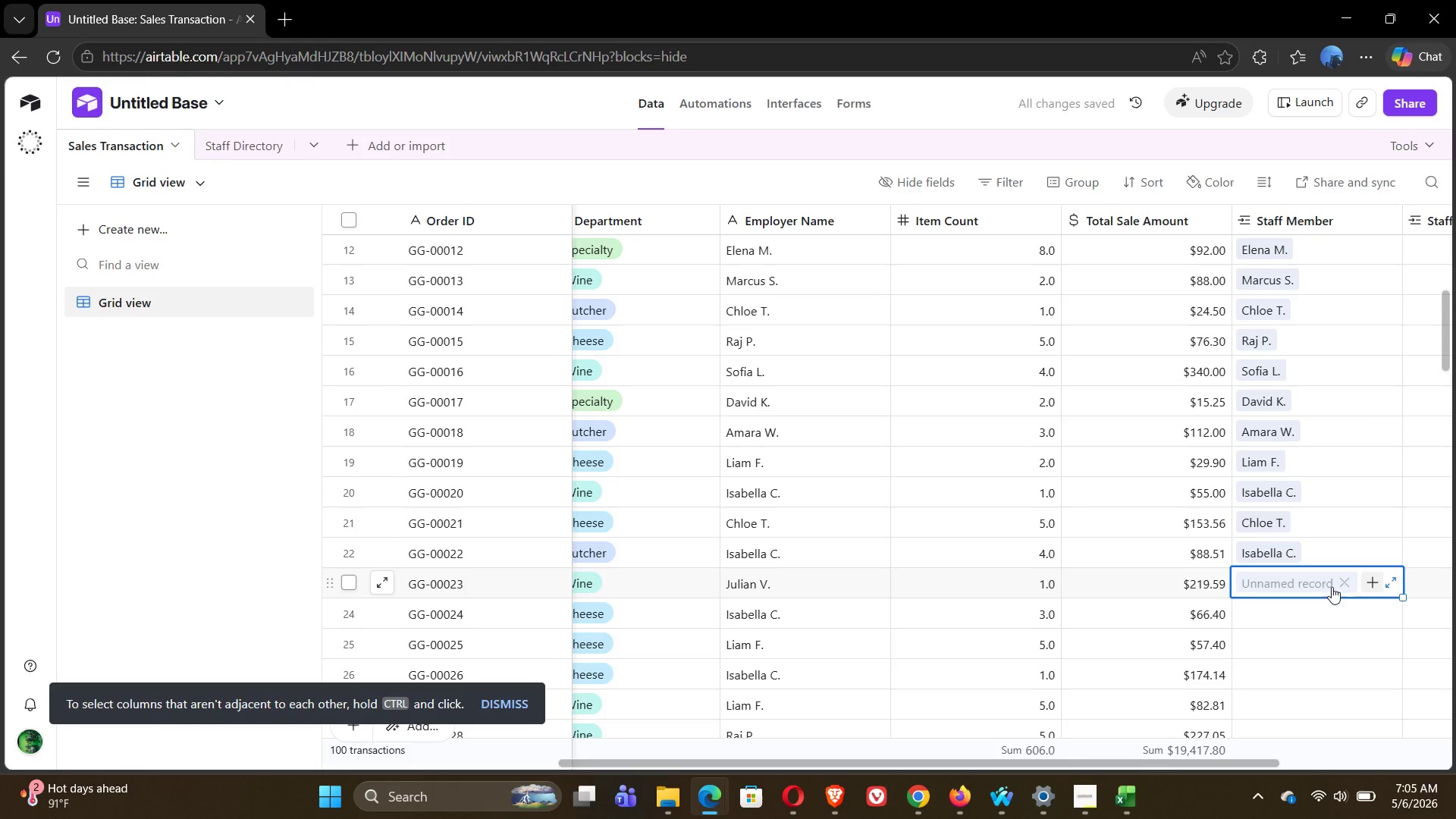 
left_click([1345, 587])
 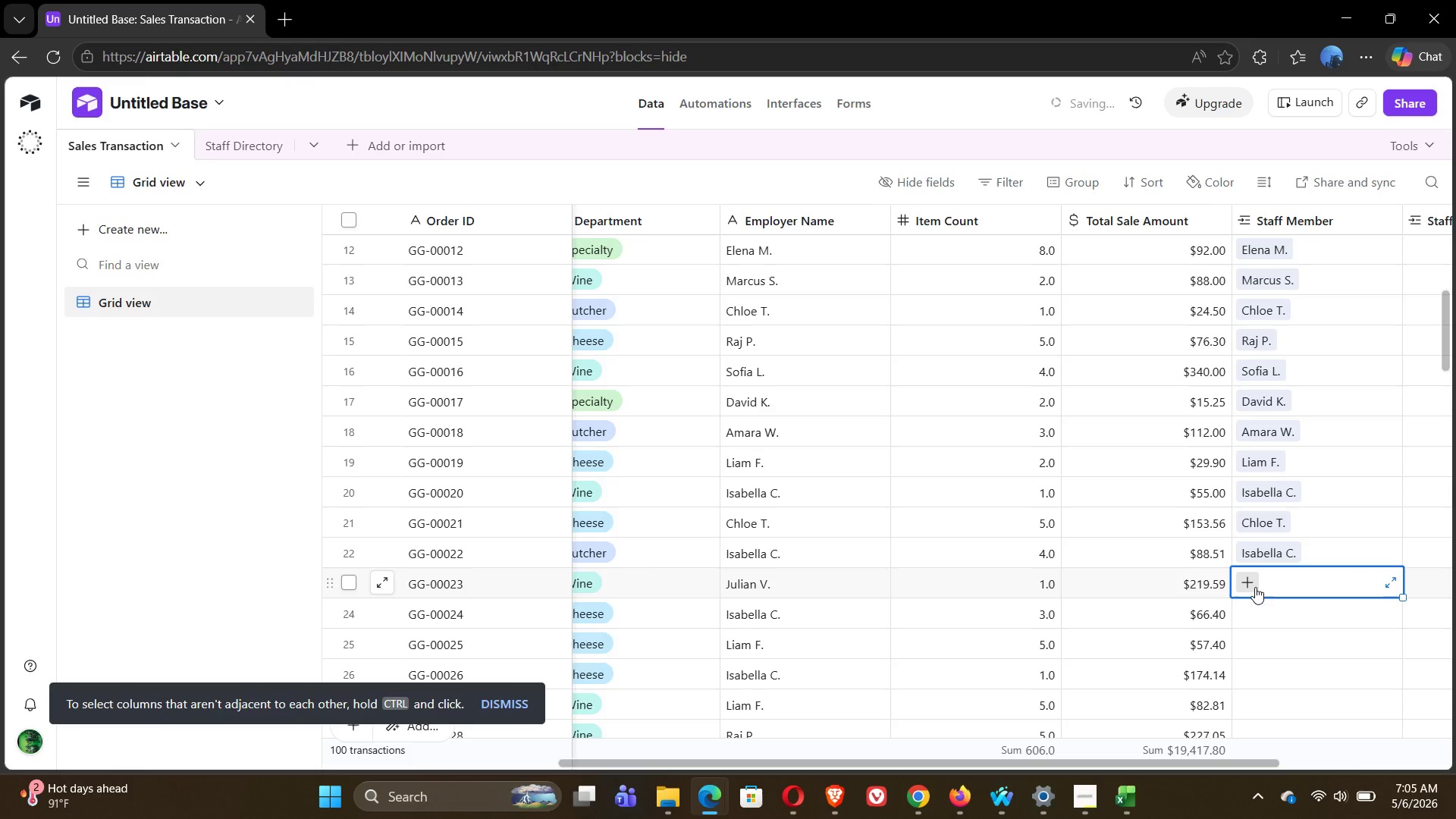 
left_click([1252, 585])
 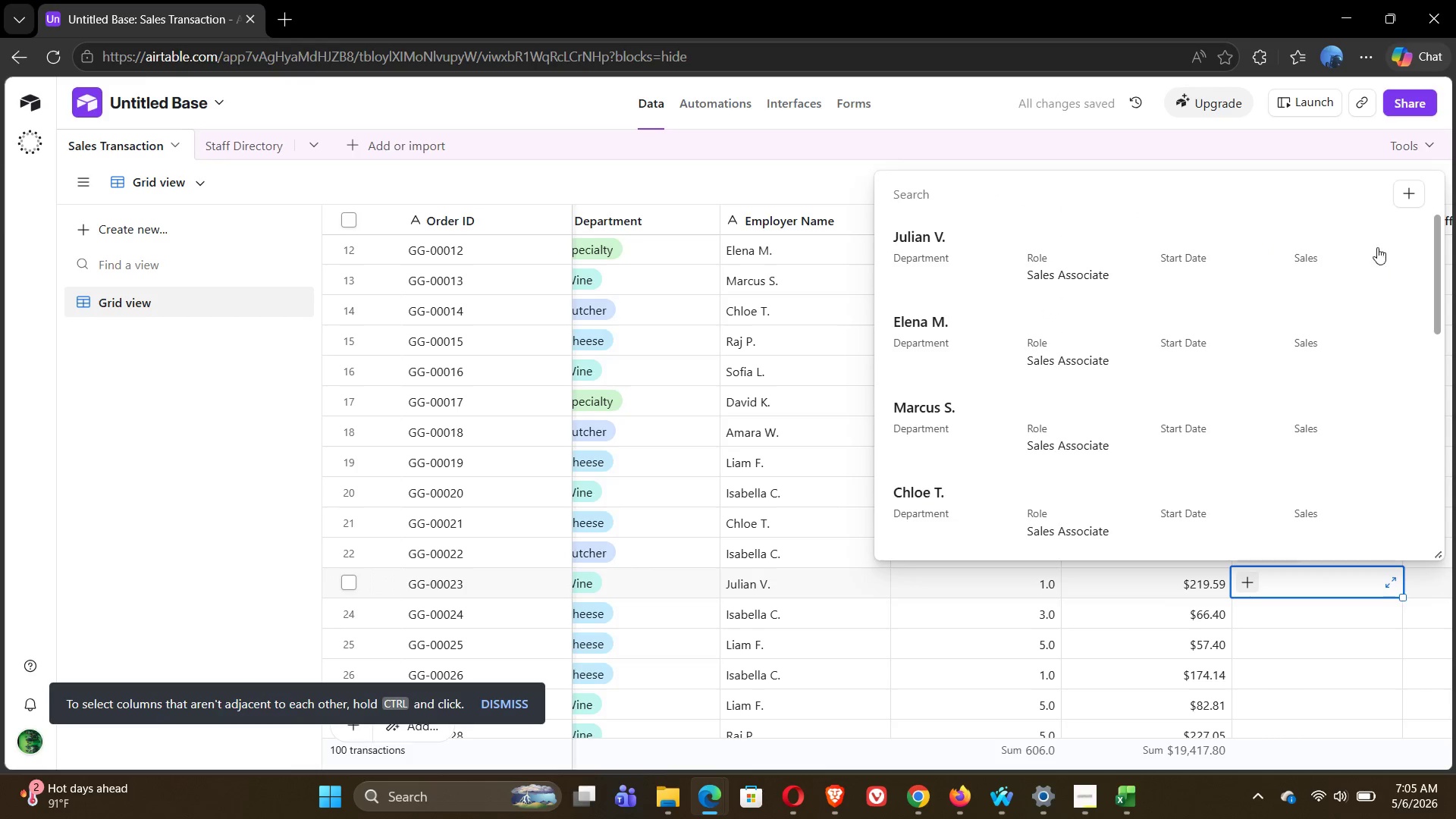 
left_click([1401, 197])
 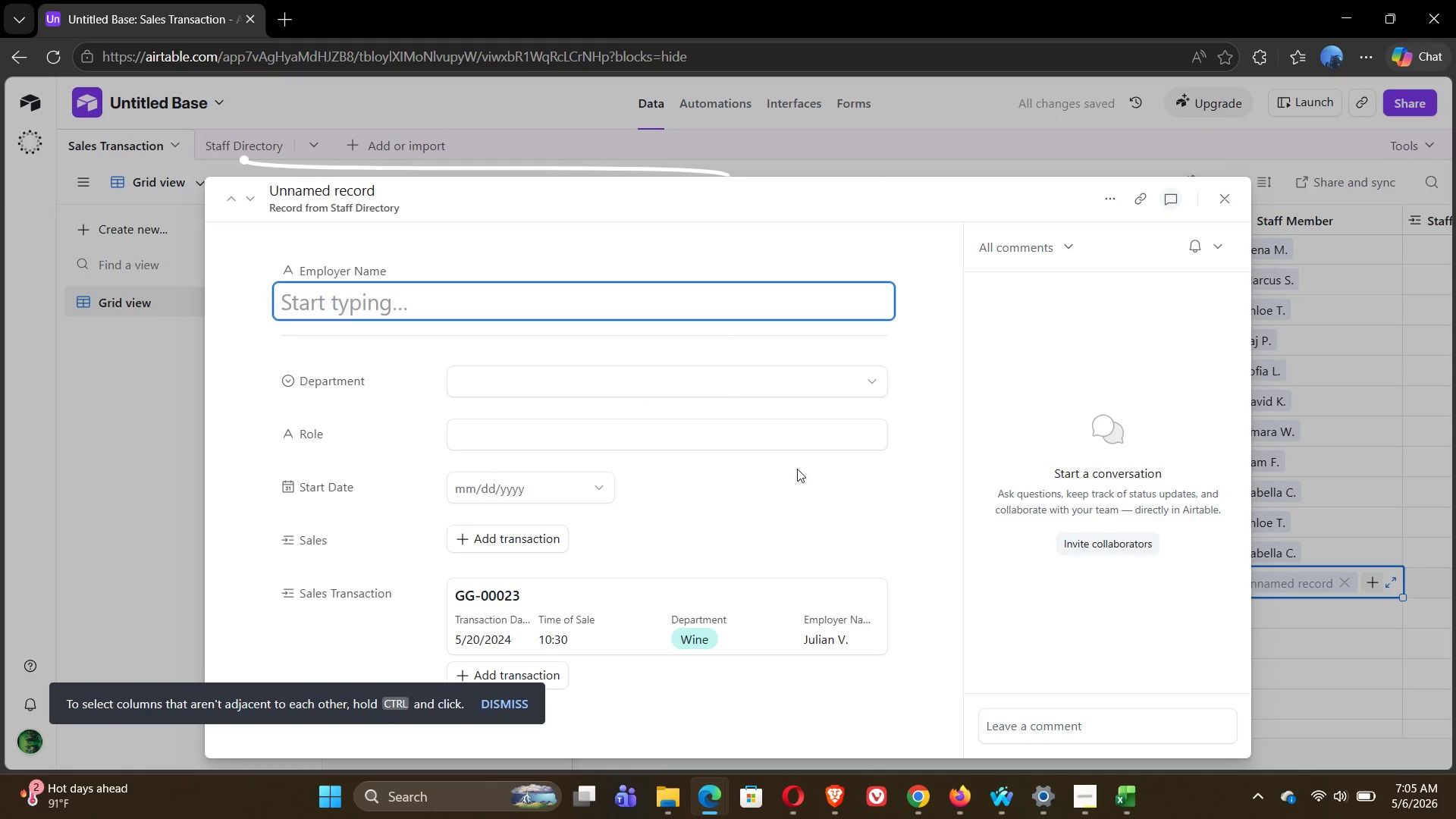 
left_click([506, 706])
 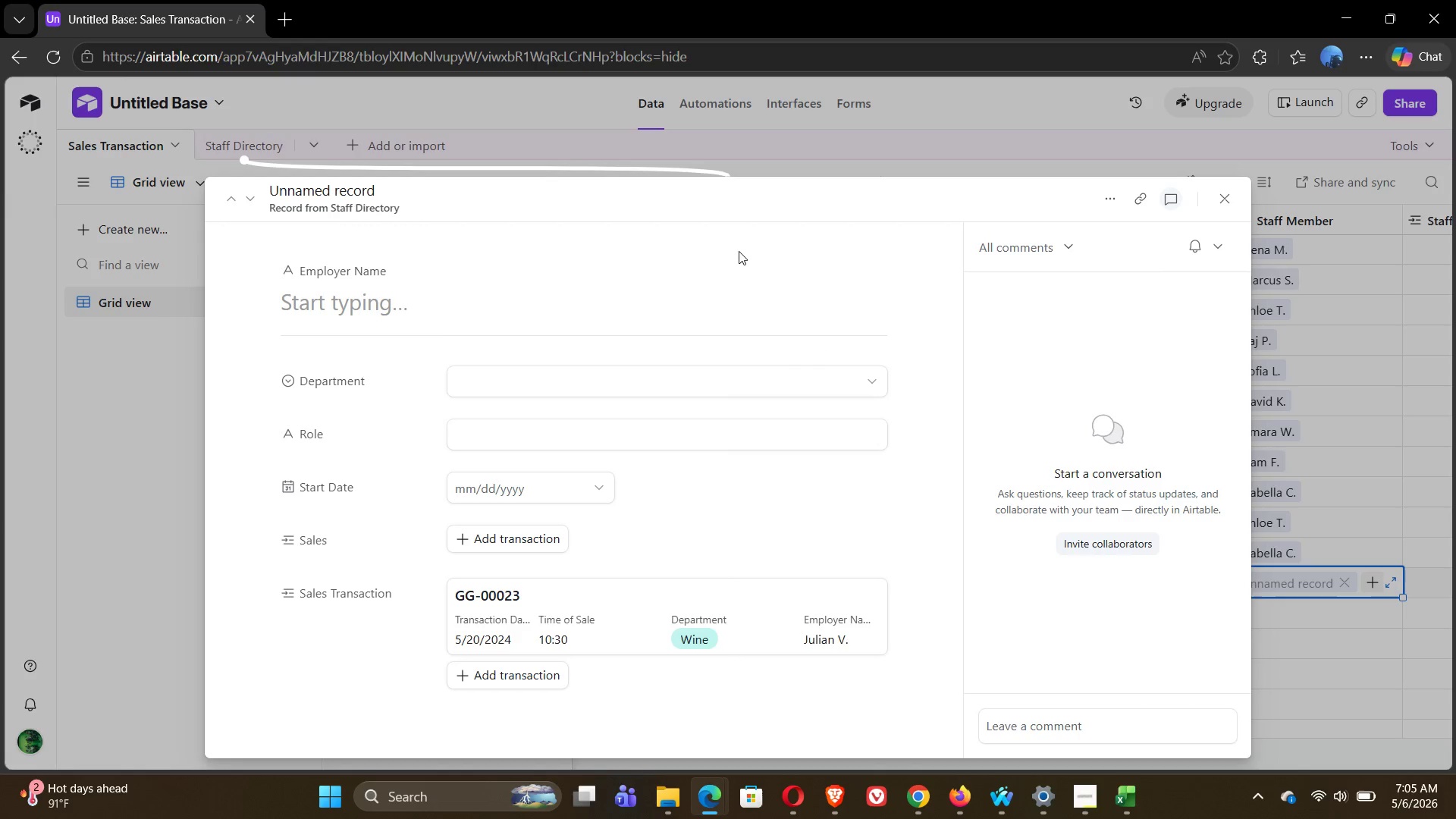 
wait(8.33)
 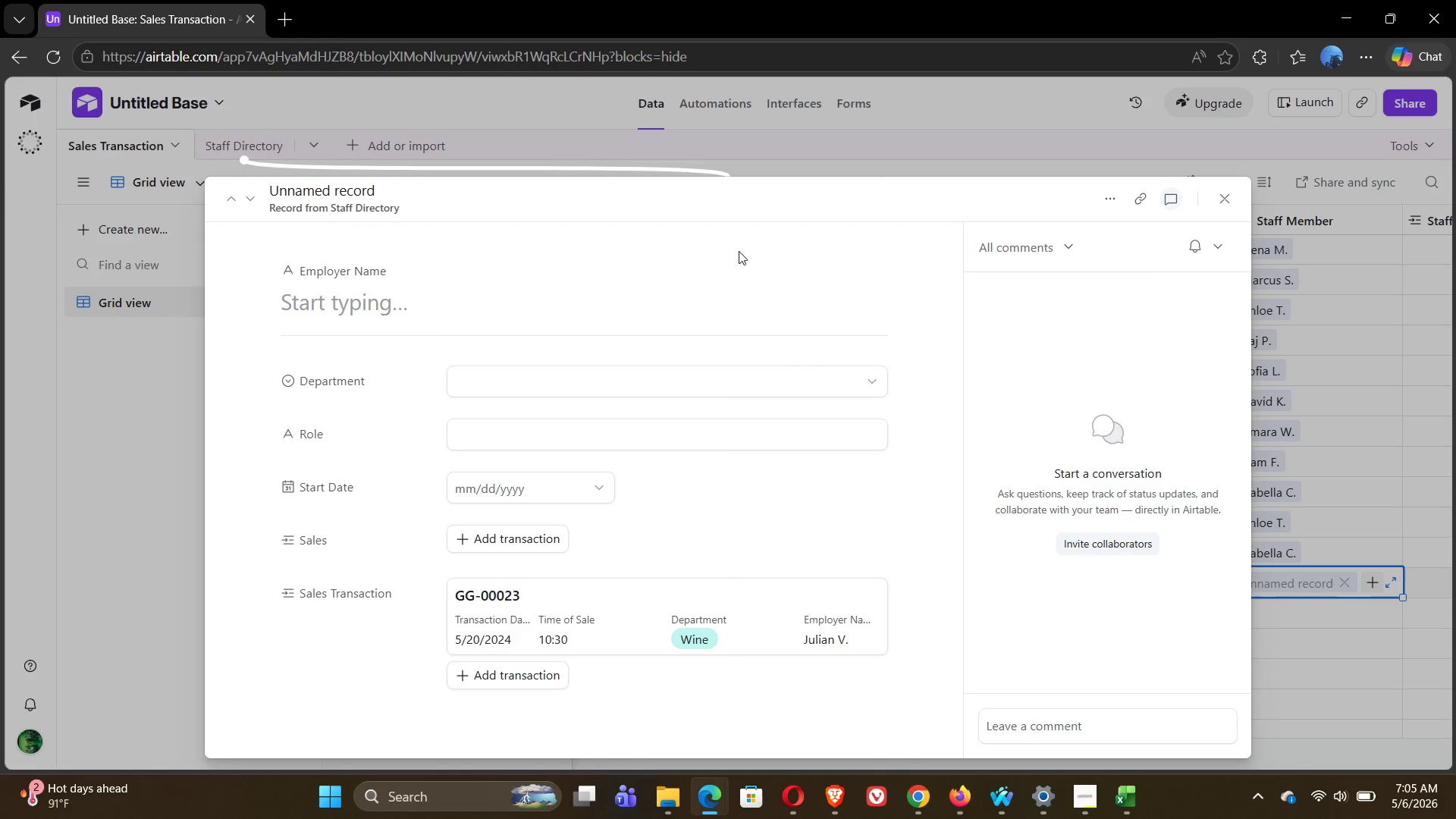 
left_click([1116, 194])
 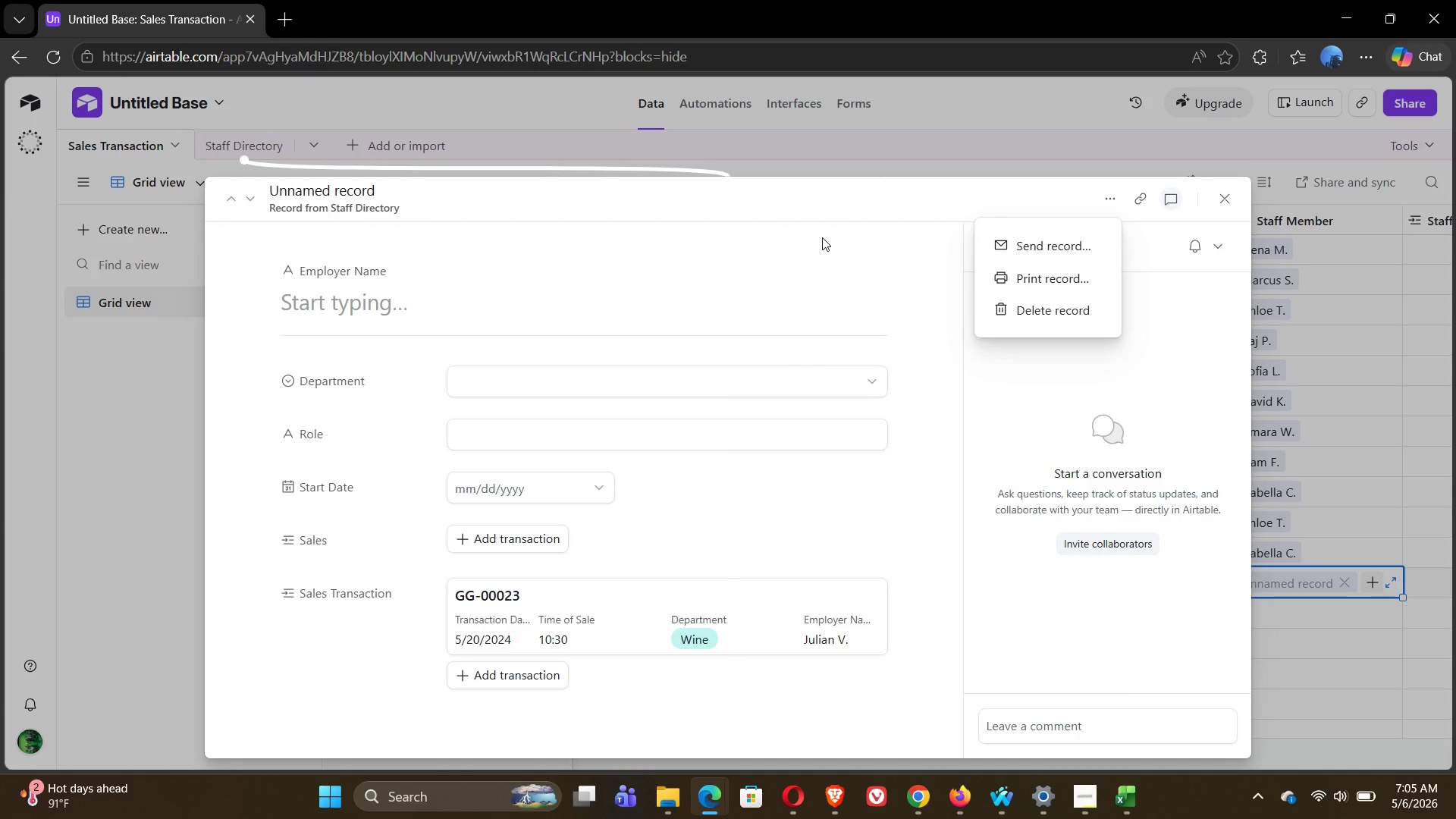 
left_click([775, 231])
 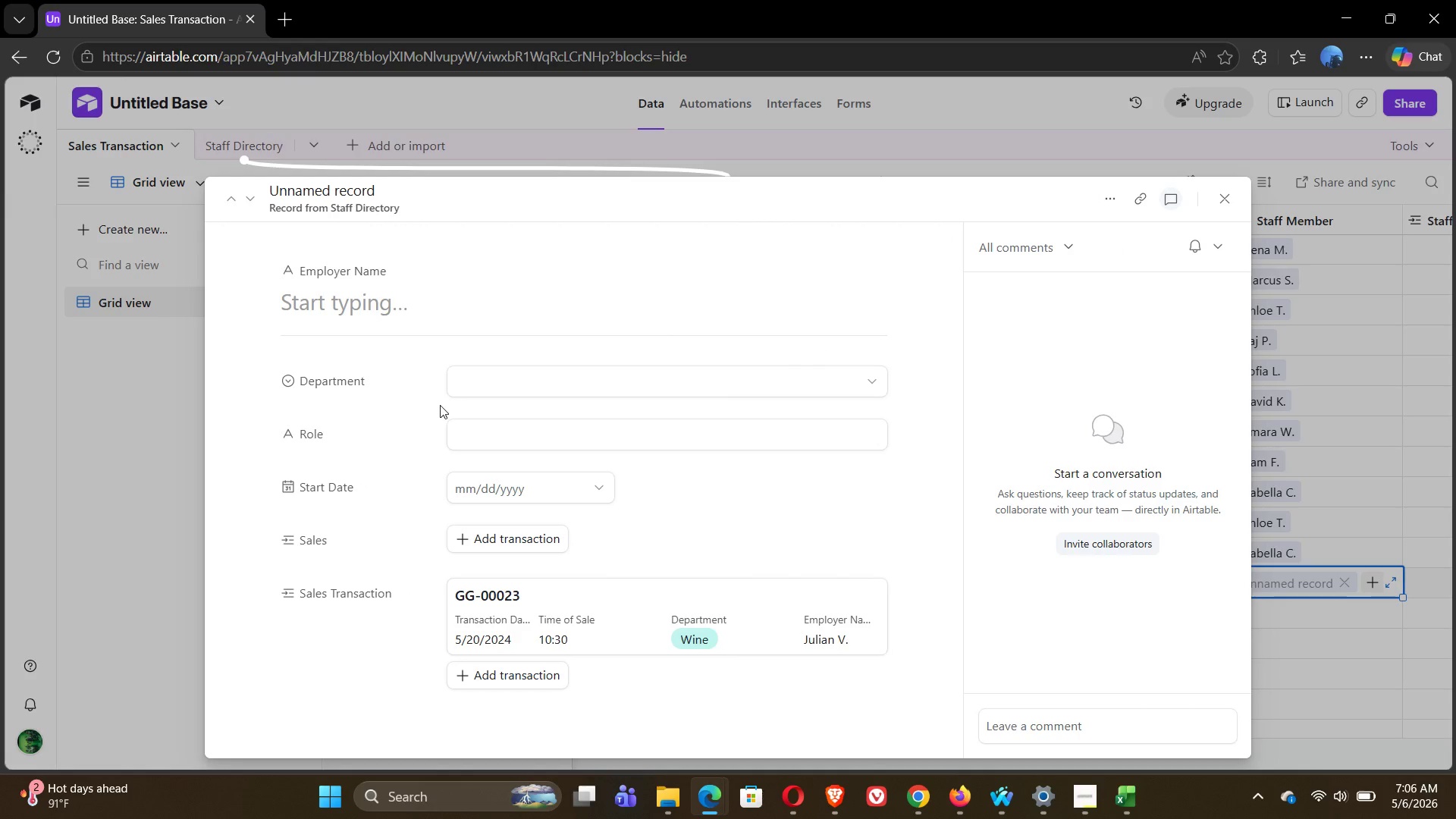 
left_click([548, 438])
 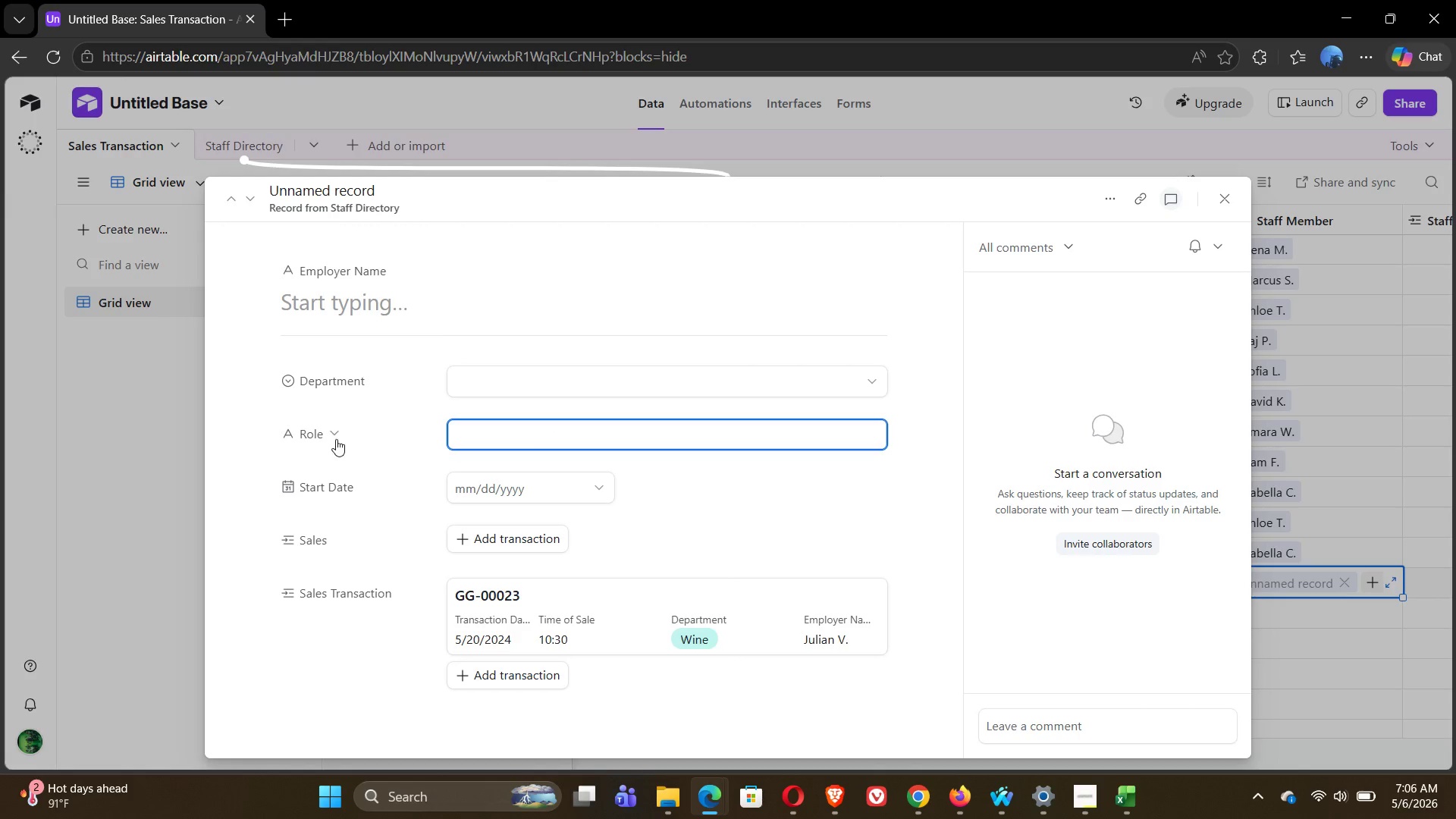 
left_click([334, 436])
 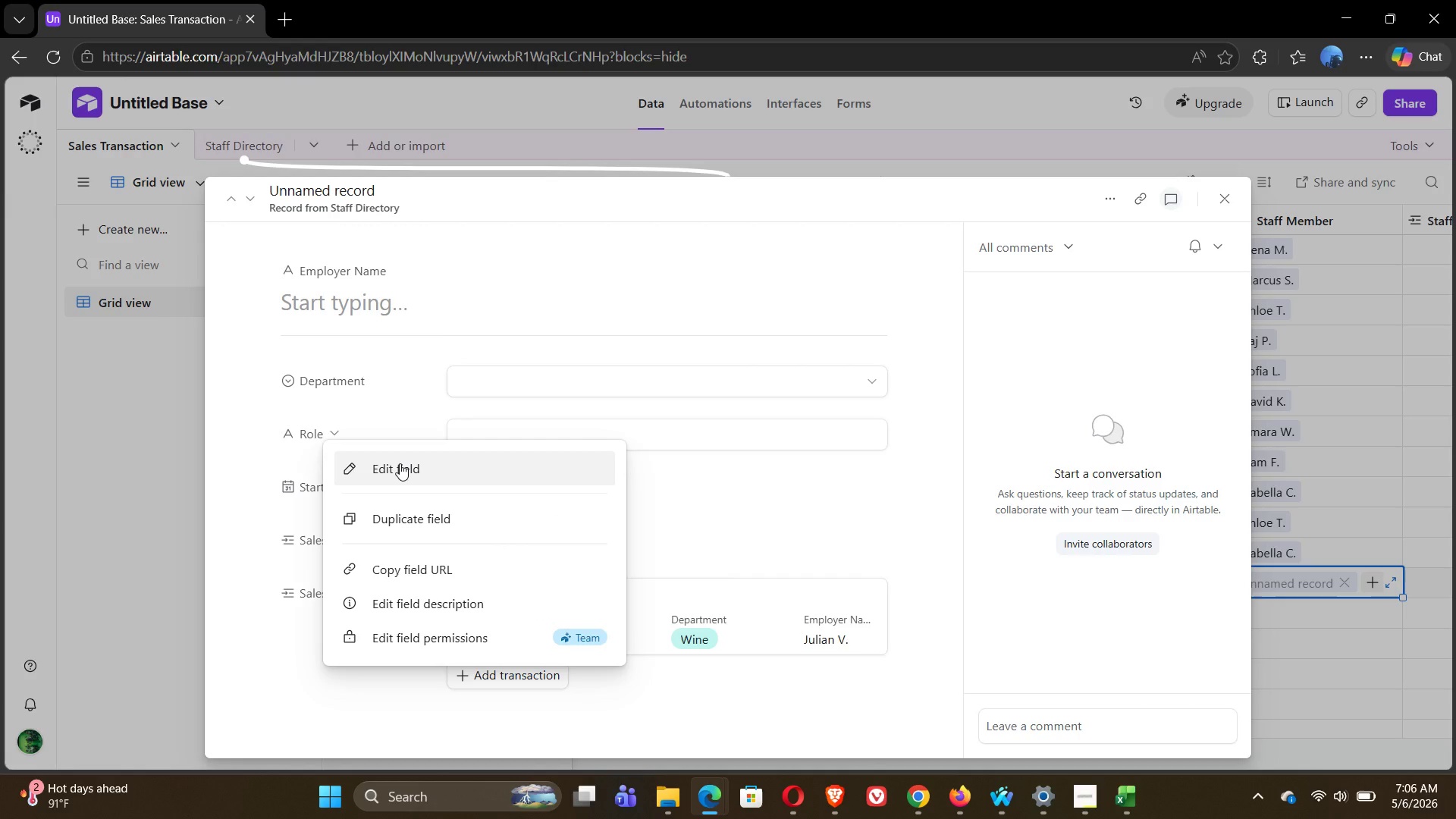 
left_click([400, 463])
 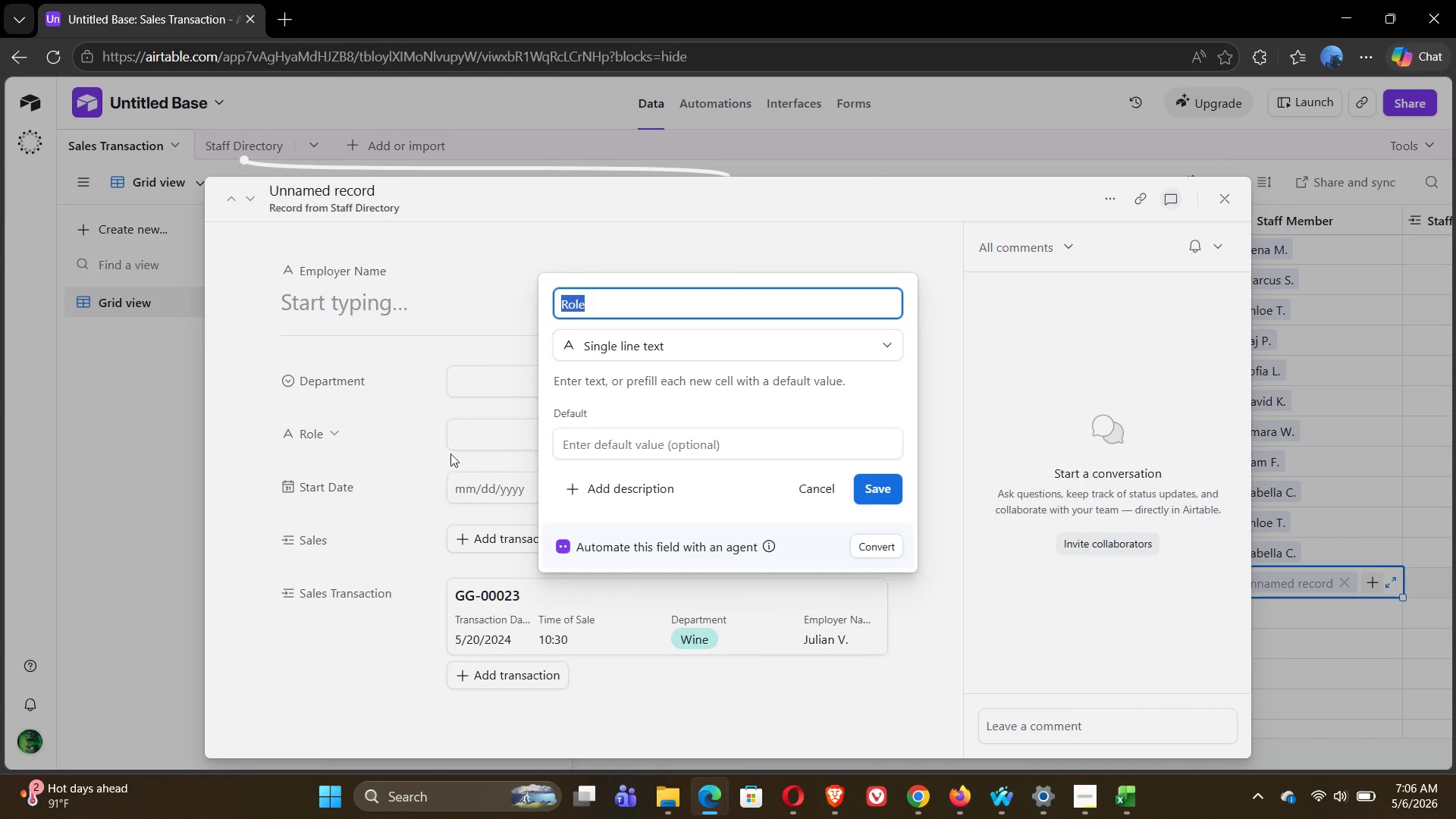 
left_click([410, 337])
 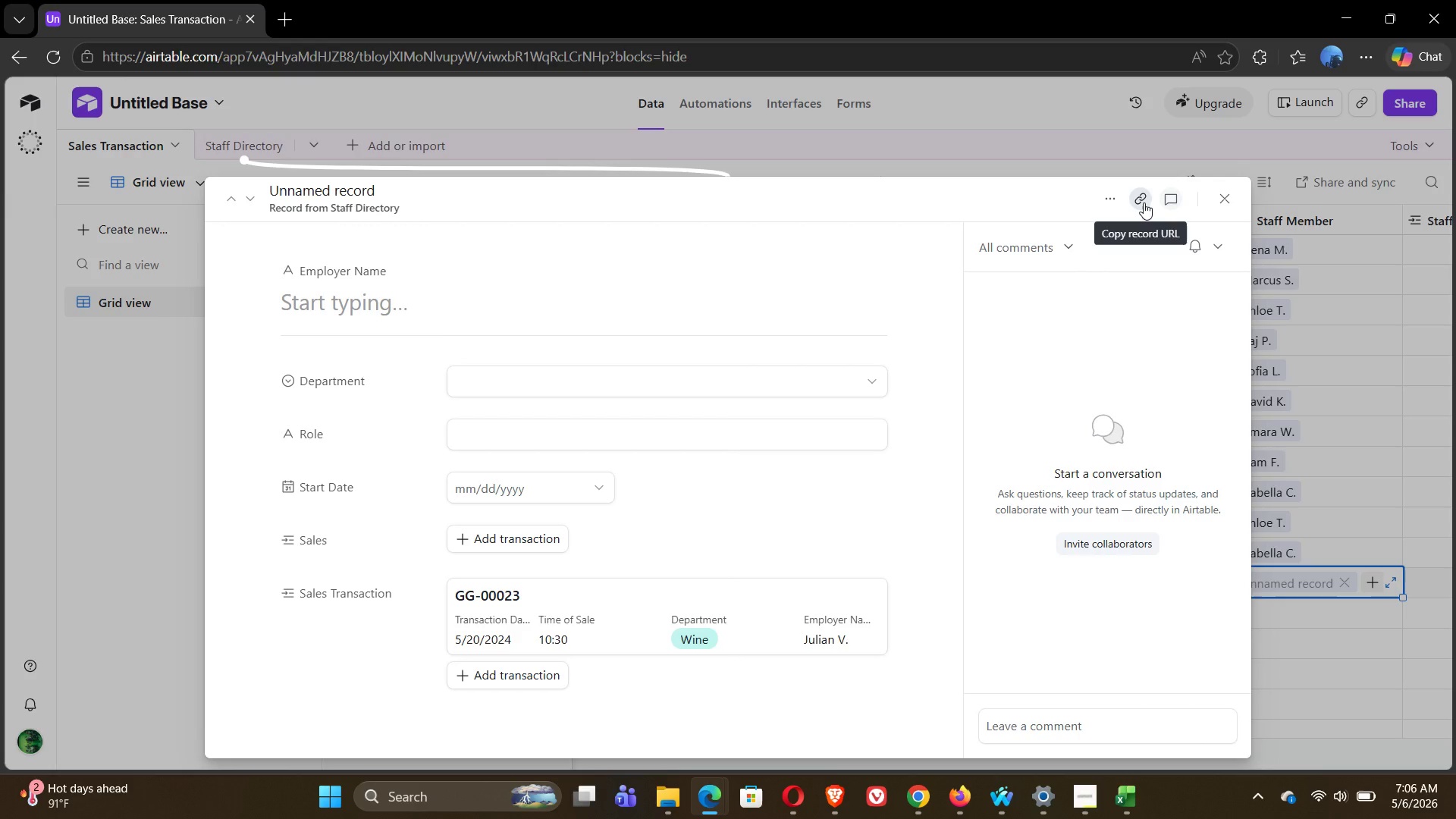 
left_click([1114, 202])
 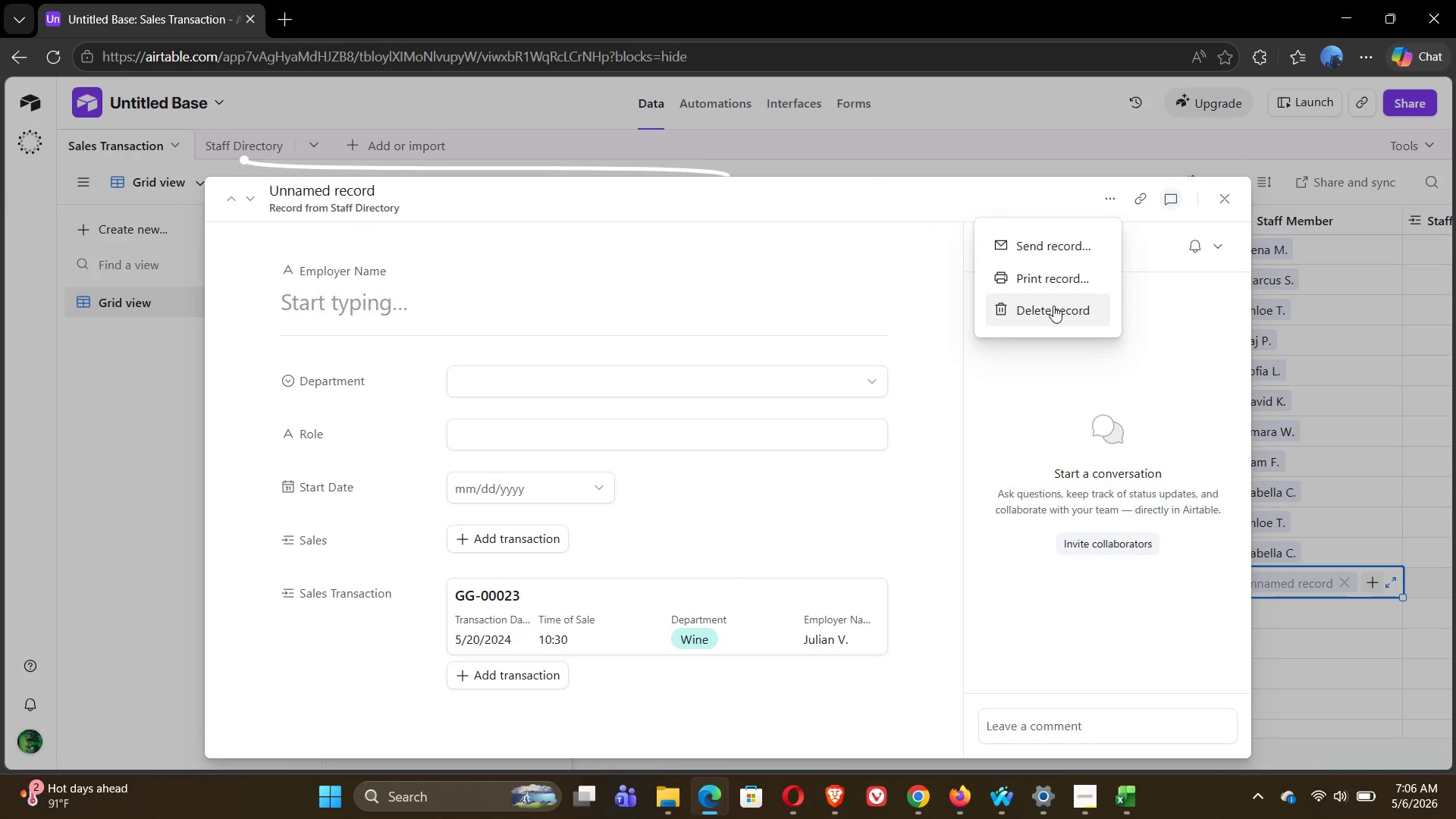 
left_click([1053, 306])
 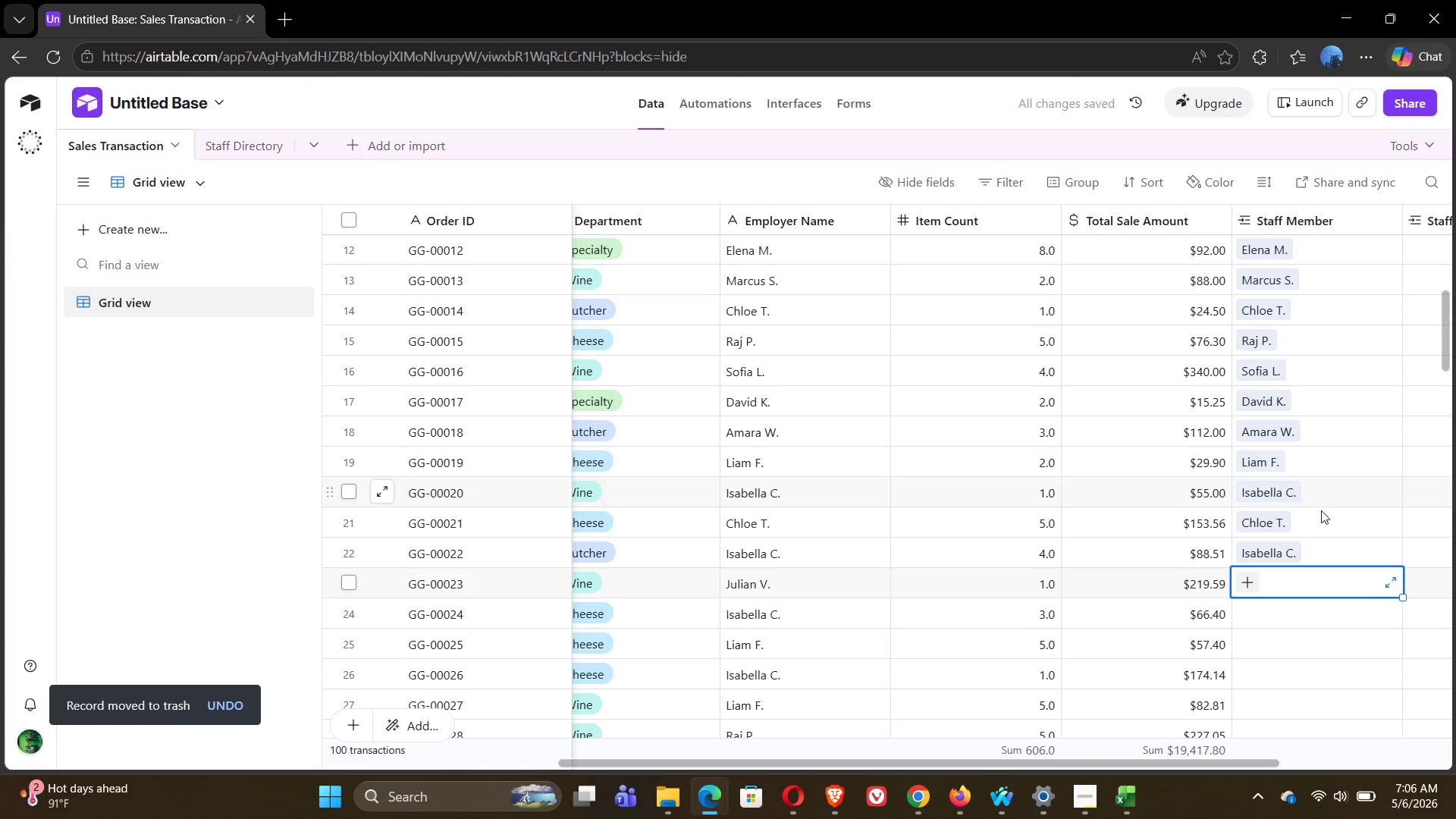 
left_click([1249, 585])
 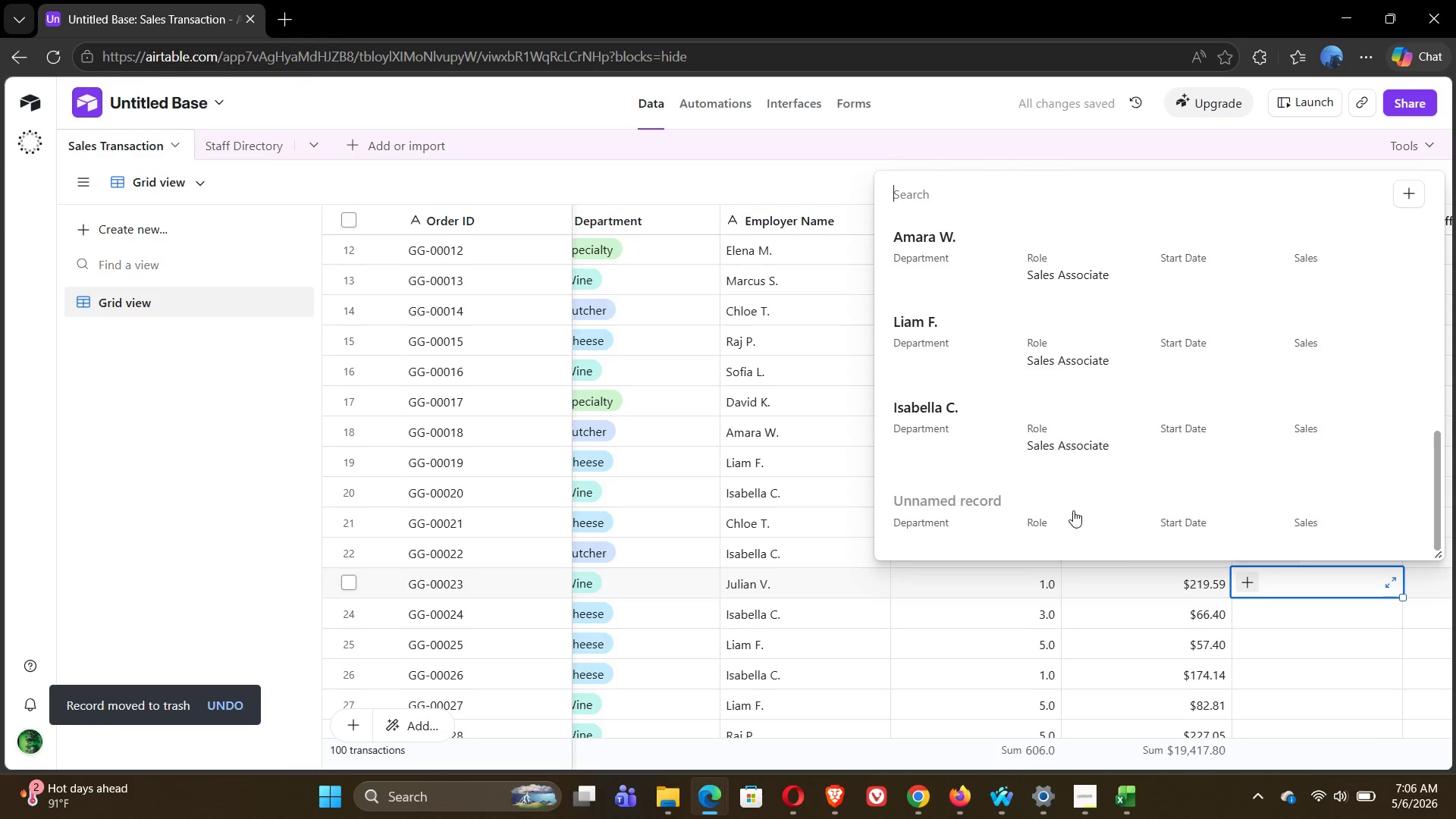 
wait(6.41)
 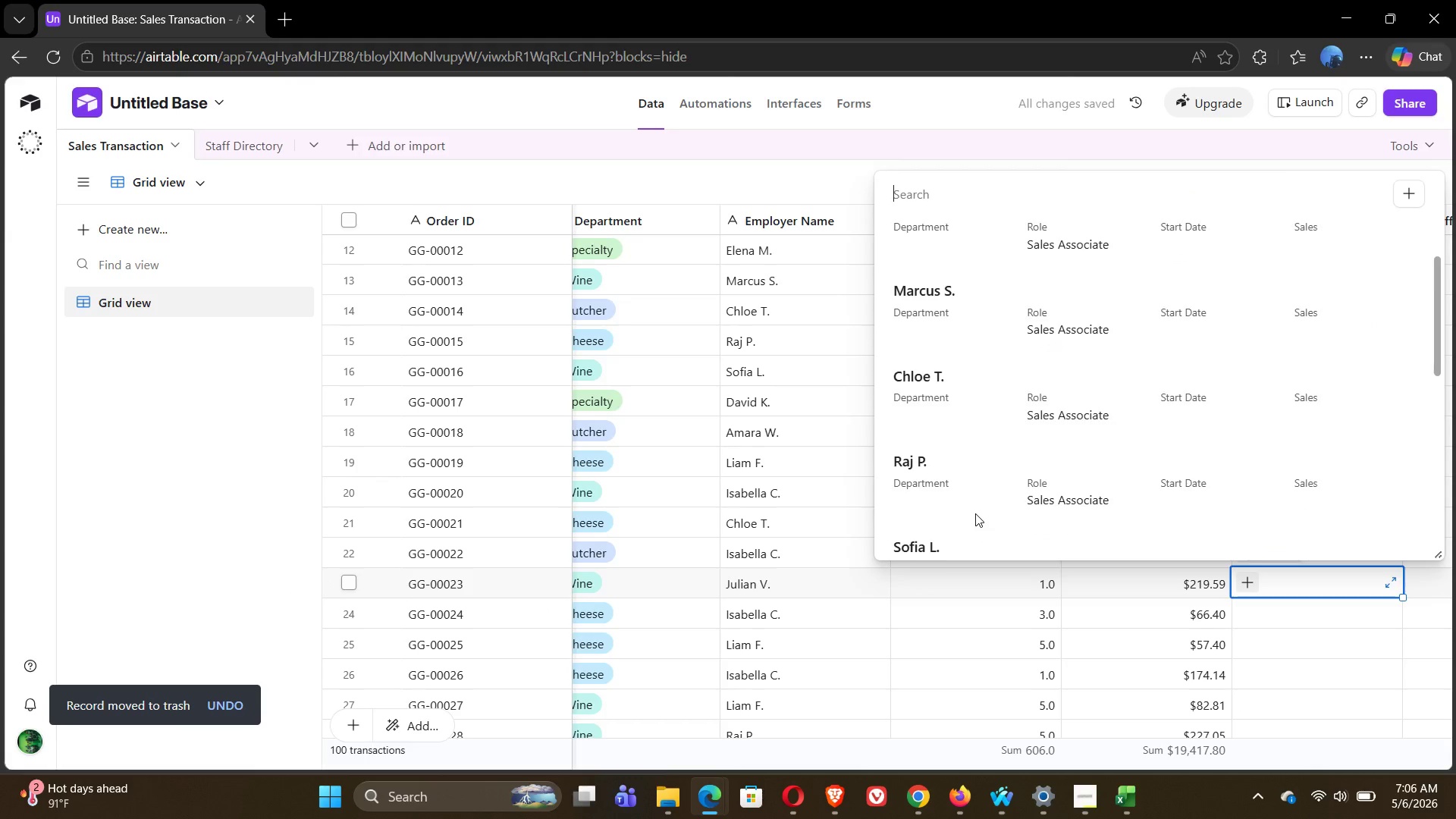 
right_click([993, 500])
 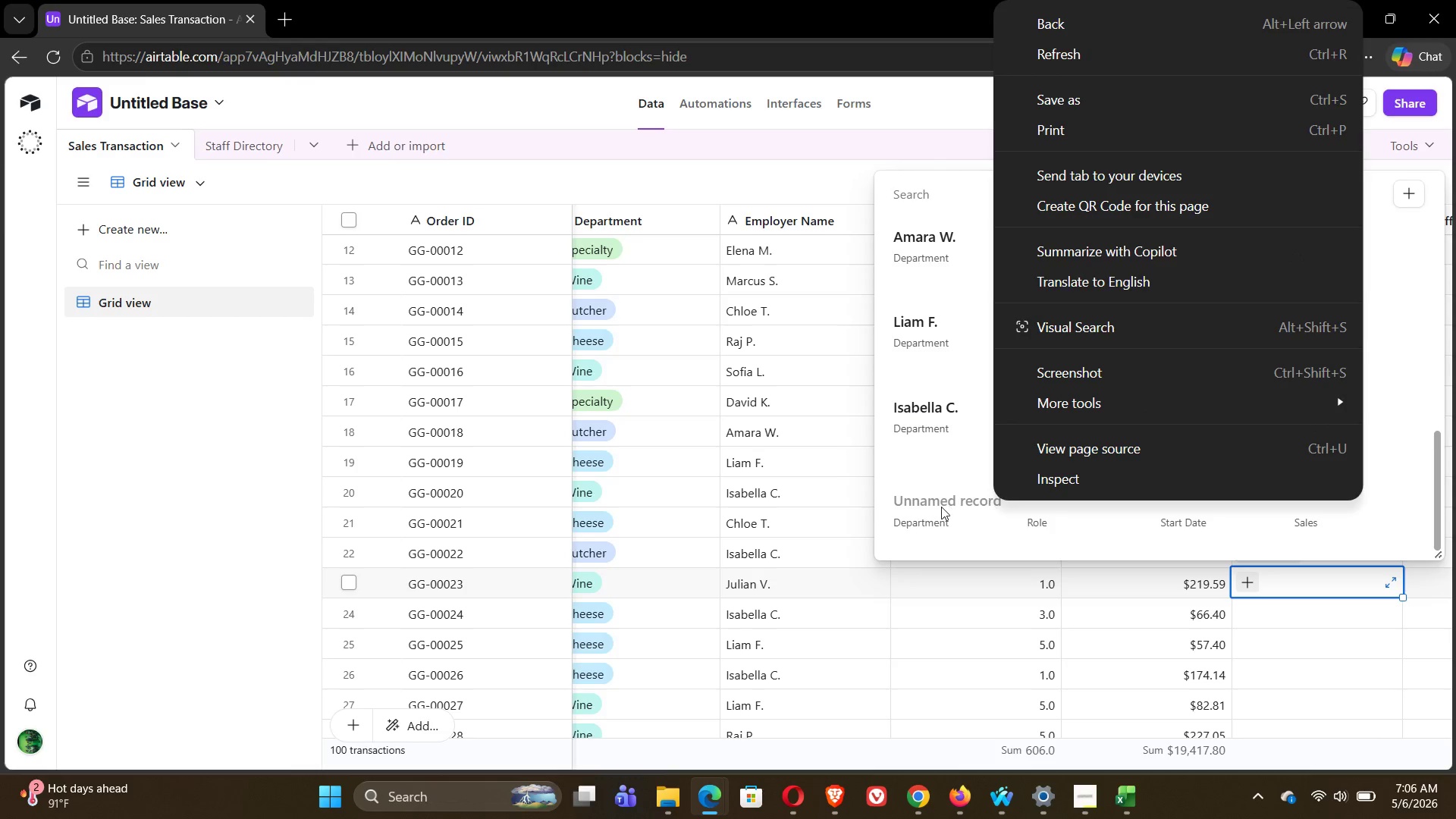 
right_click([941, 507])
 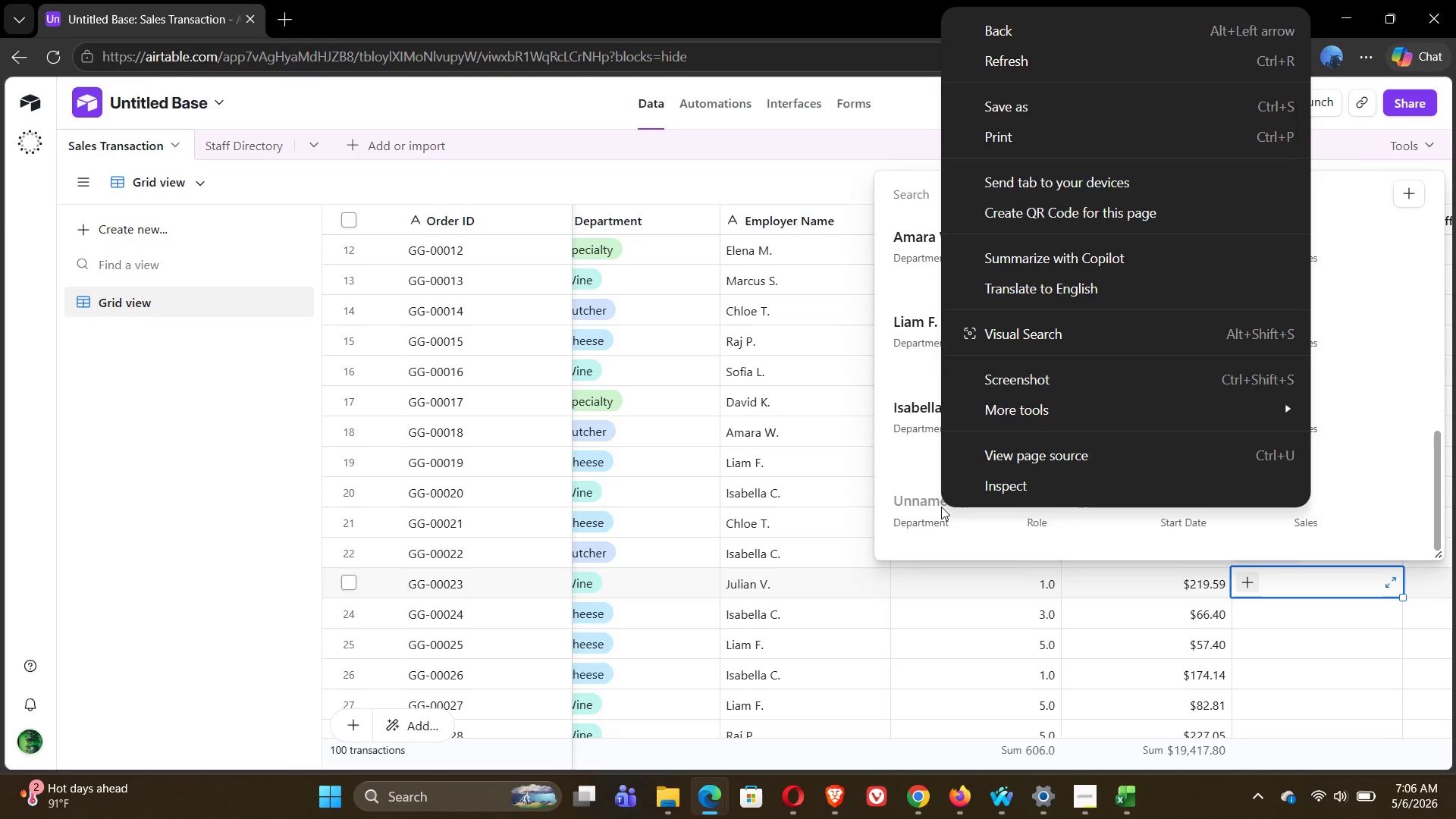 
right_click([941, 507])
 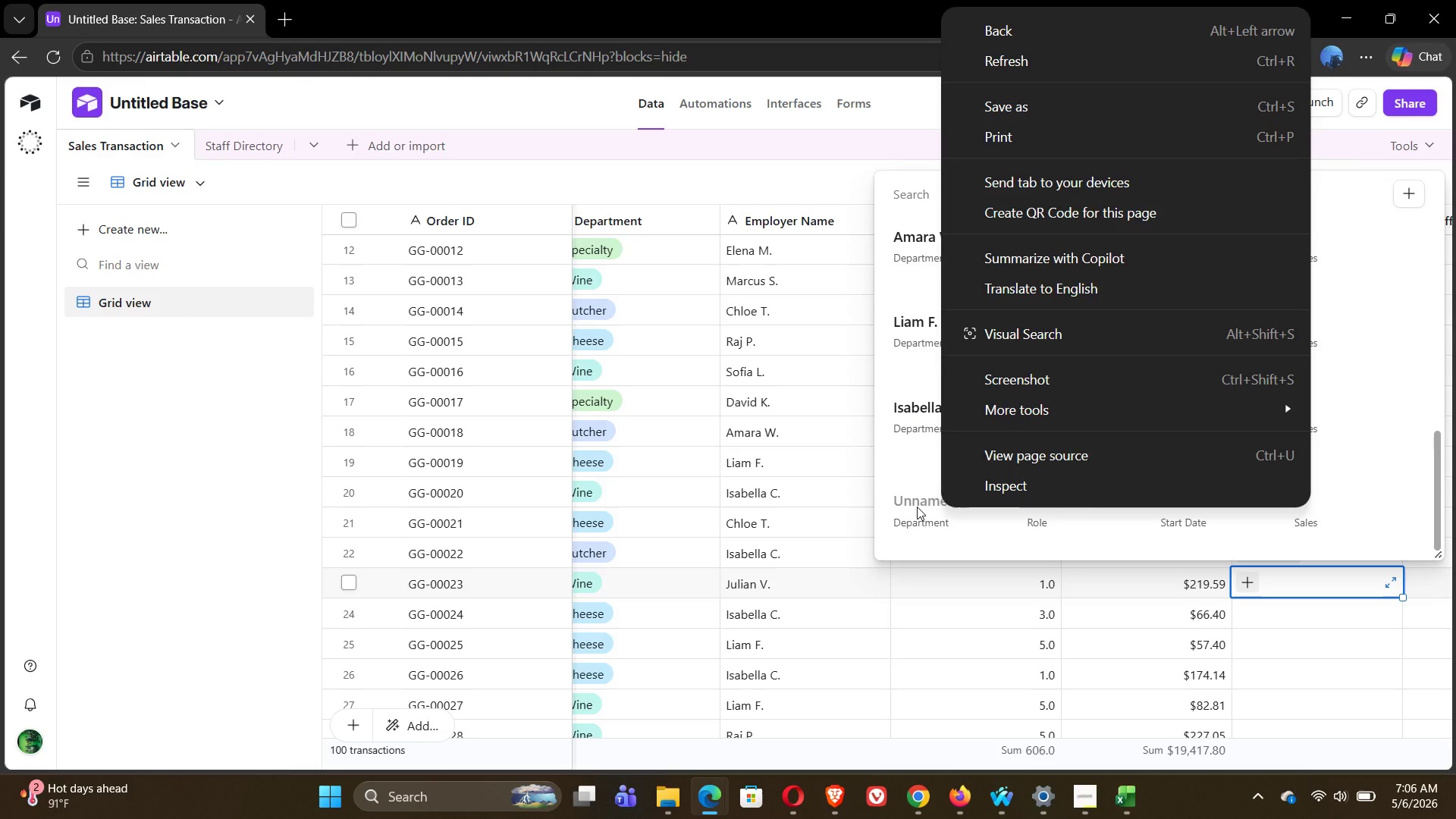 
left_click([917, 507])
 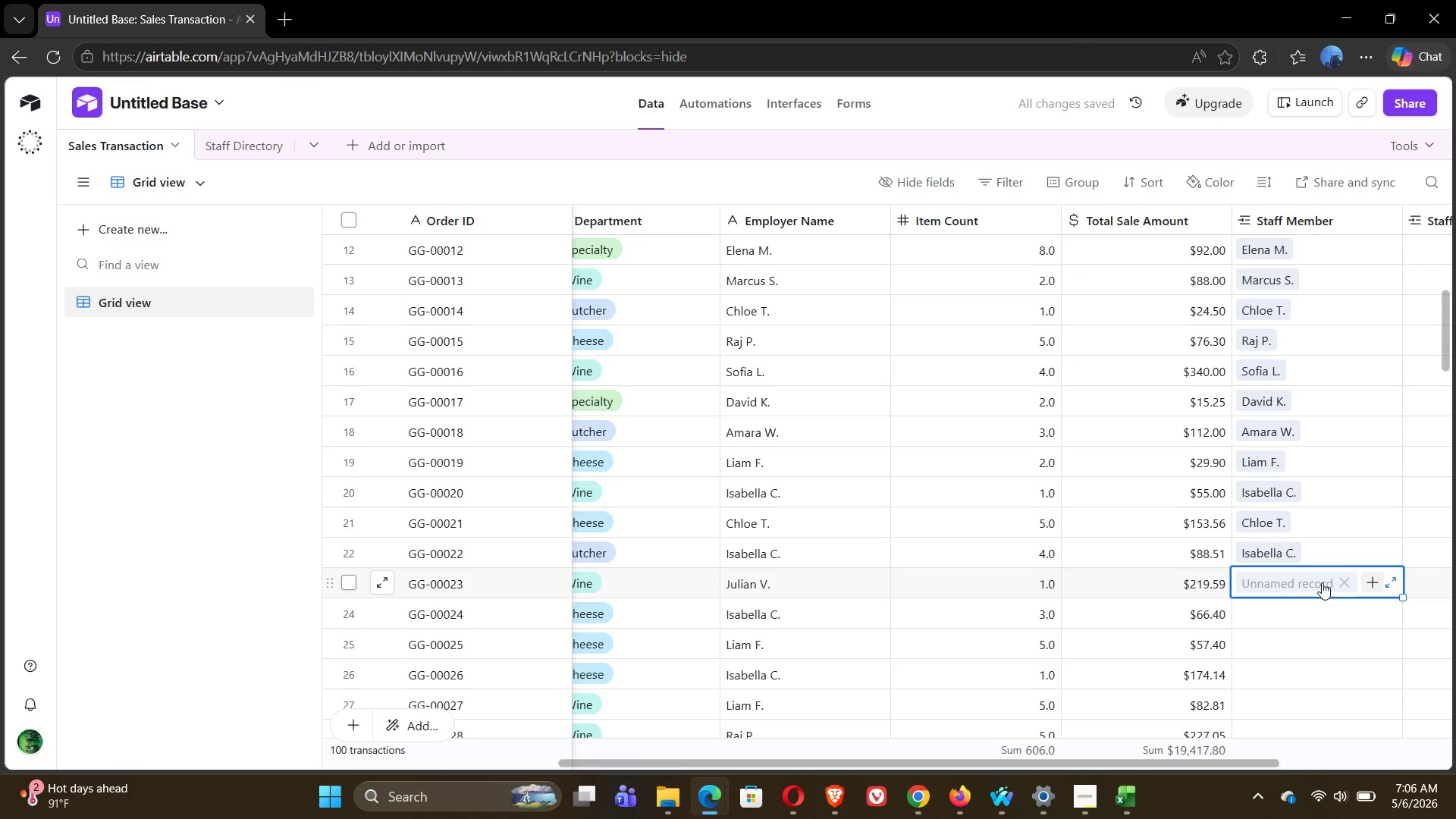 
right_click([1304, 580])
 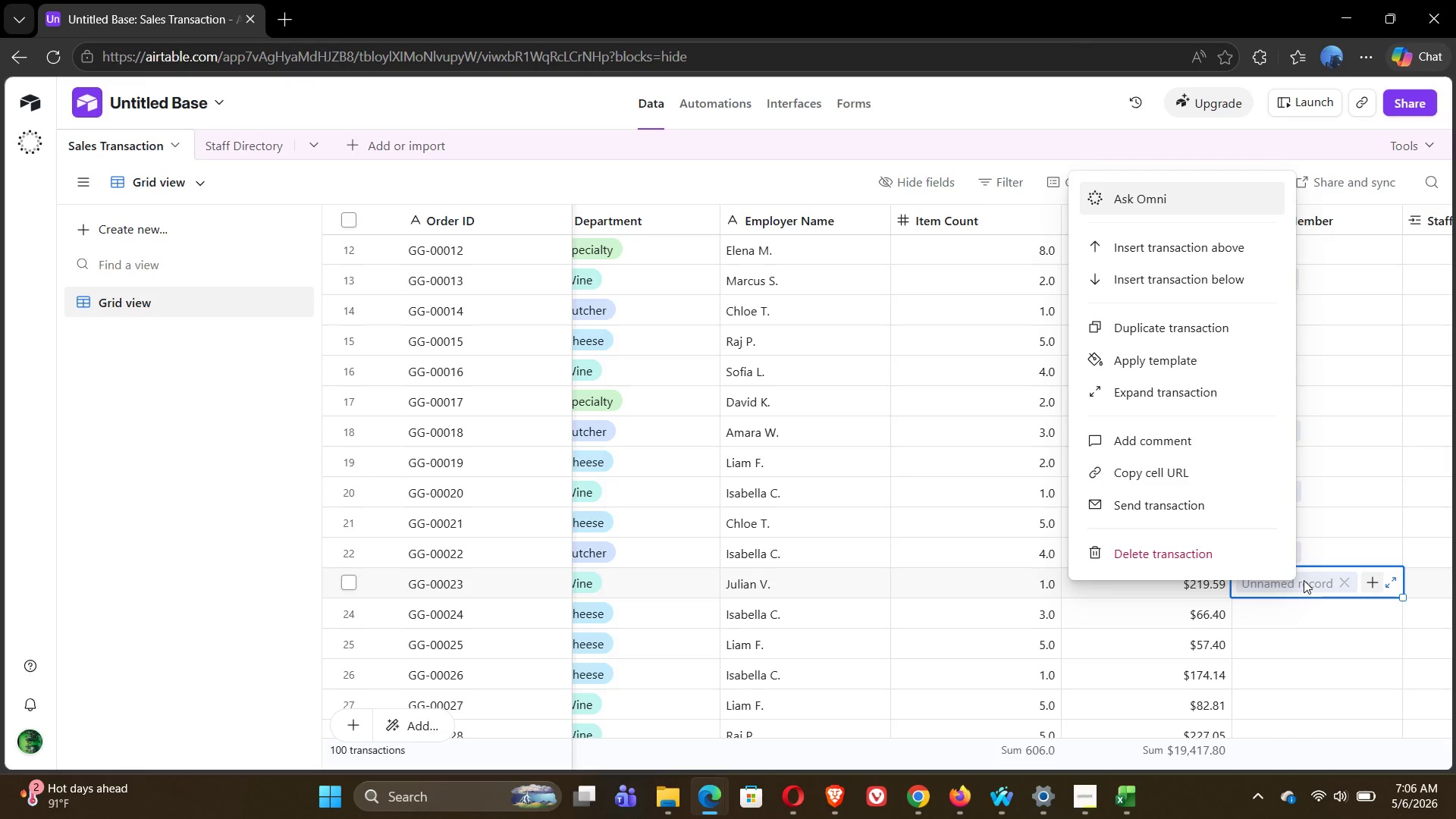 
left_click([1304, 580])
 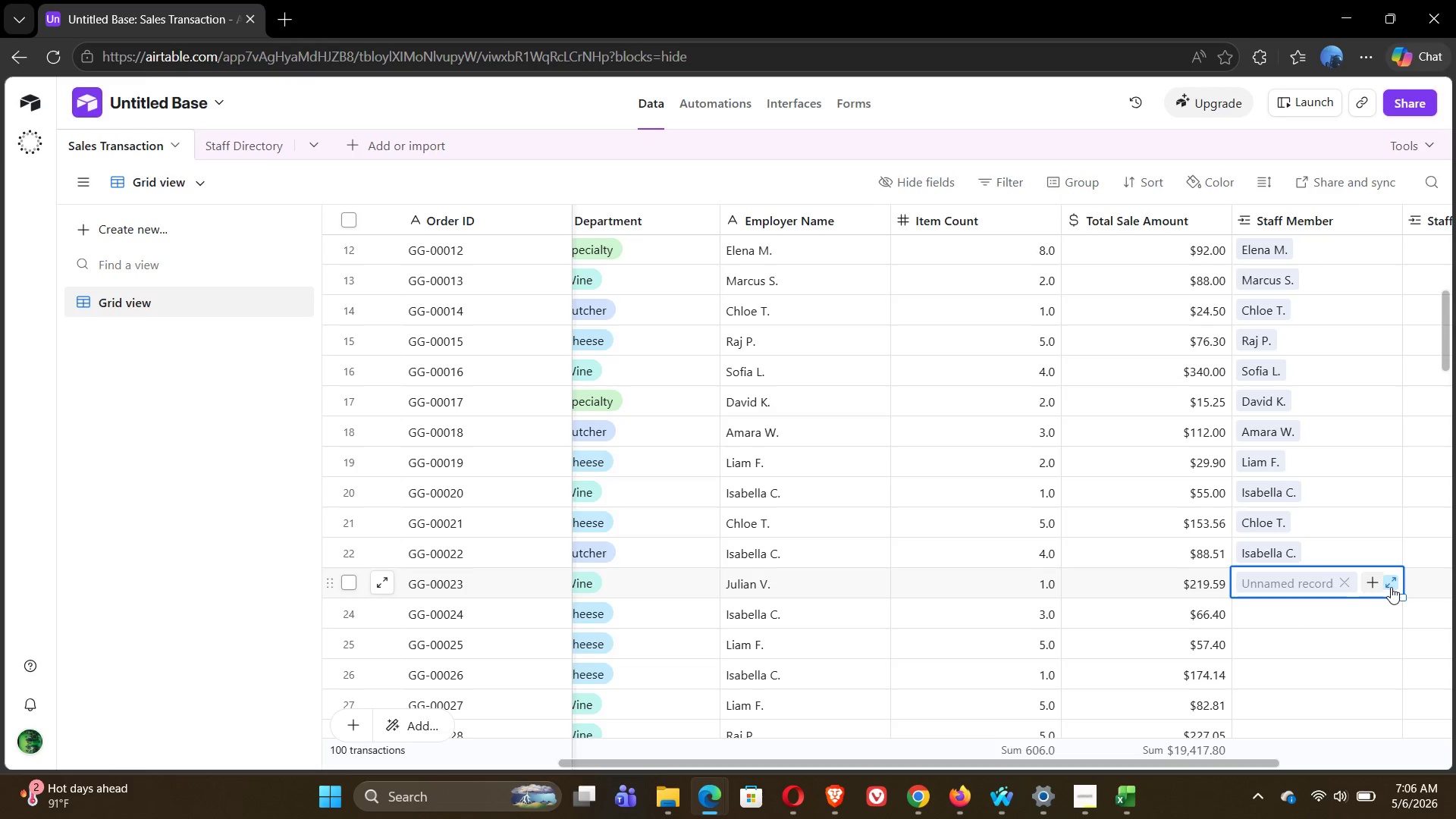 
left_click([1391, 587])
 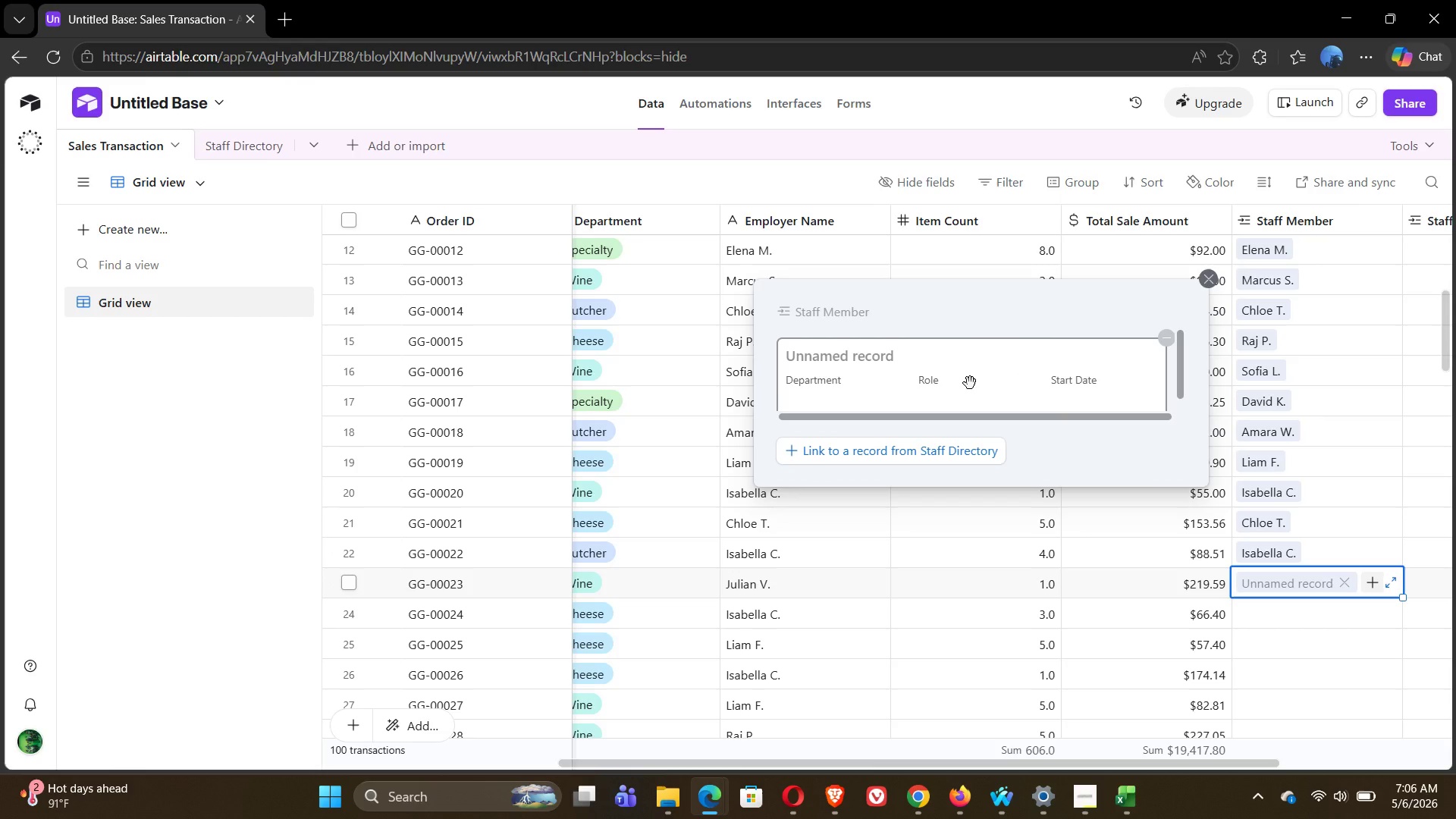 
right_click([970, 383])
 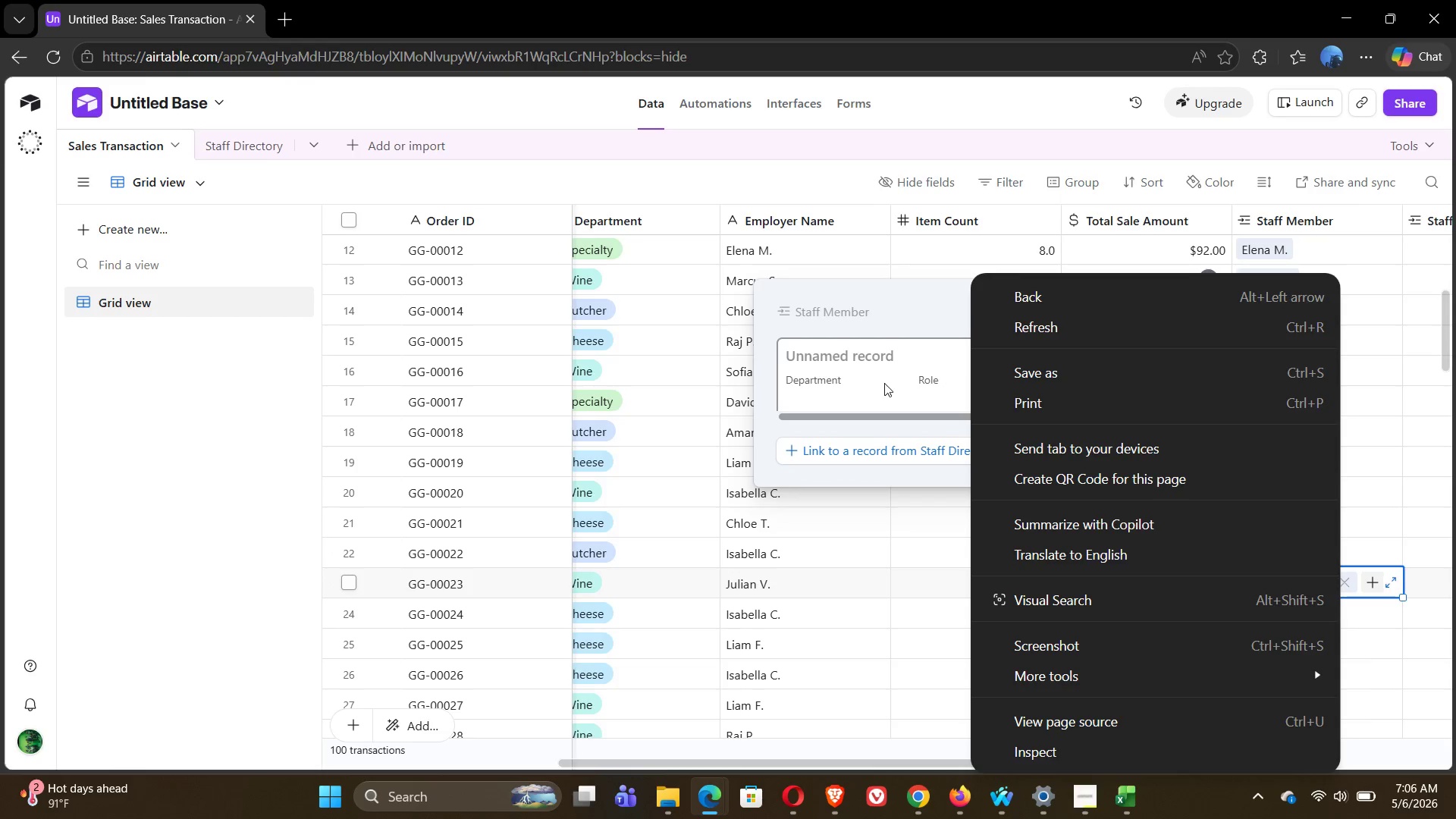 
left_click([884, 383])
 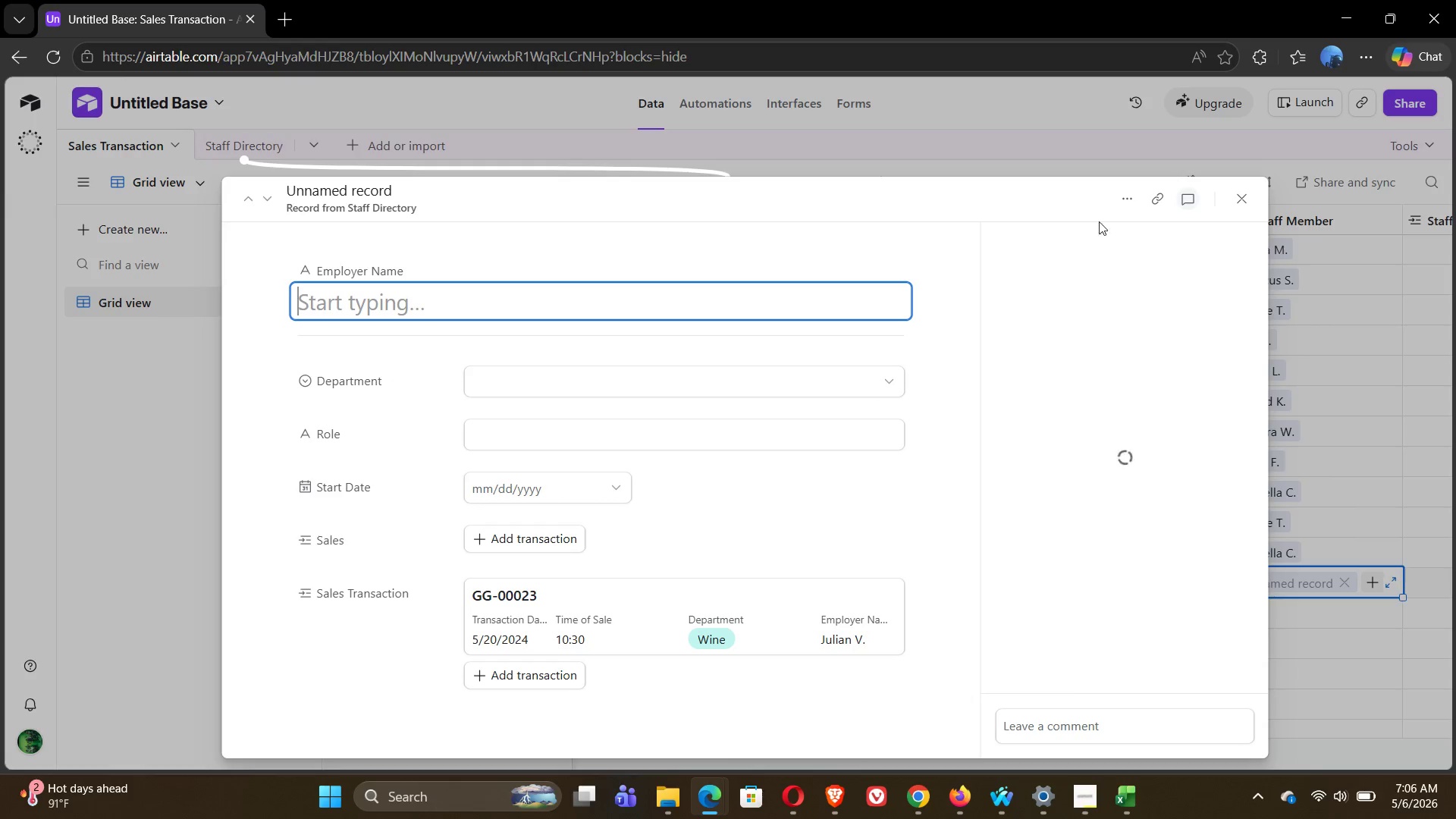 
left_click([1124, 190])
 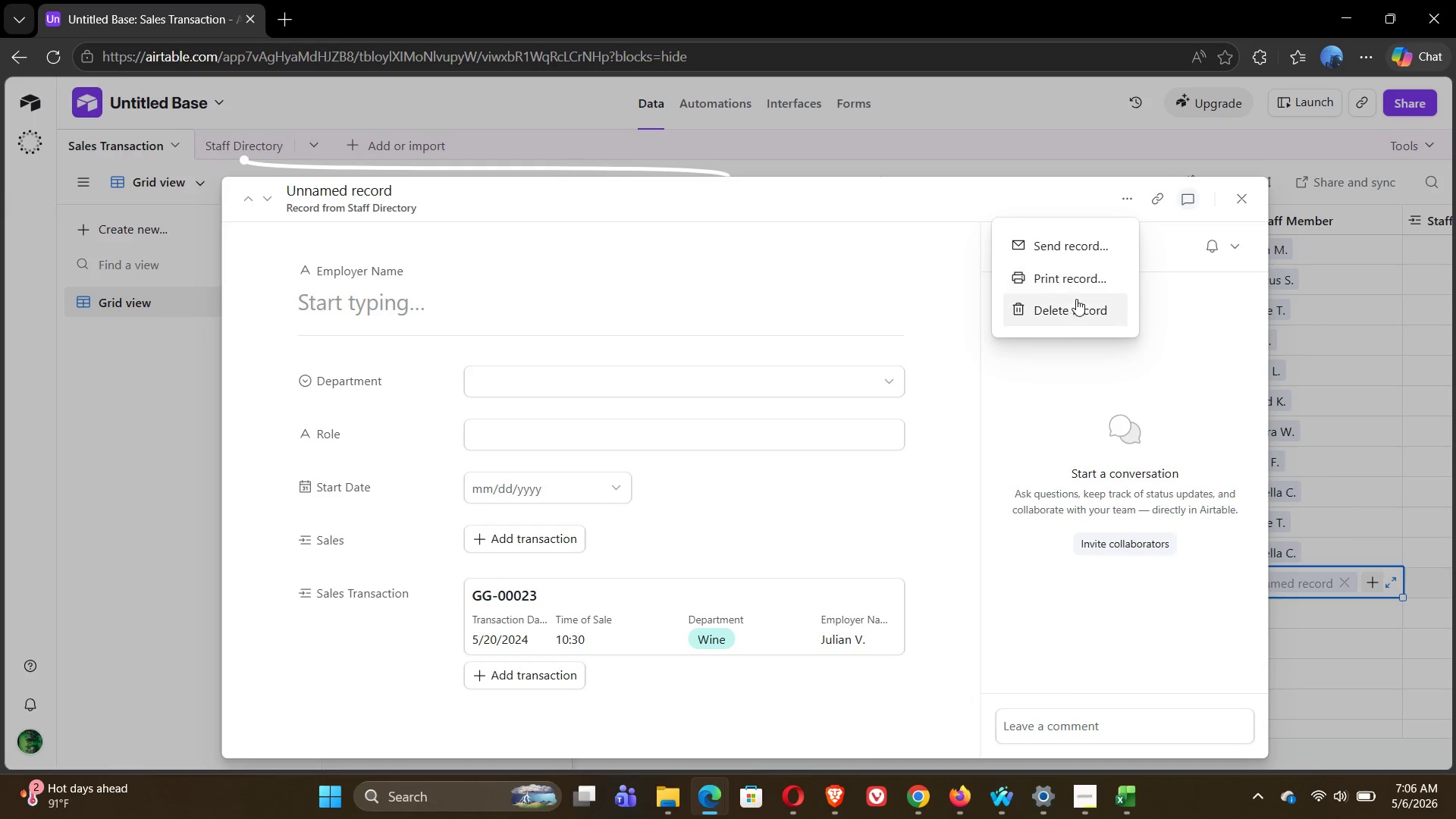 
left_click([1076, 306])
 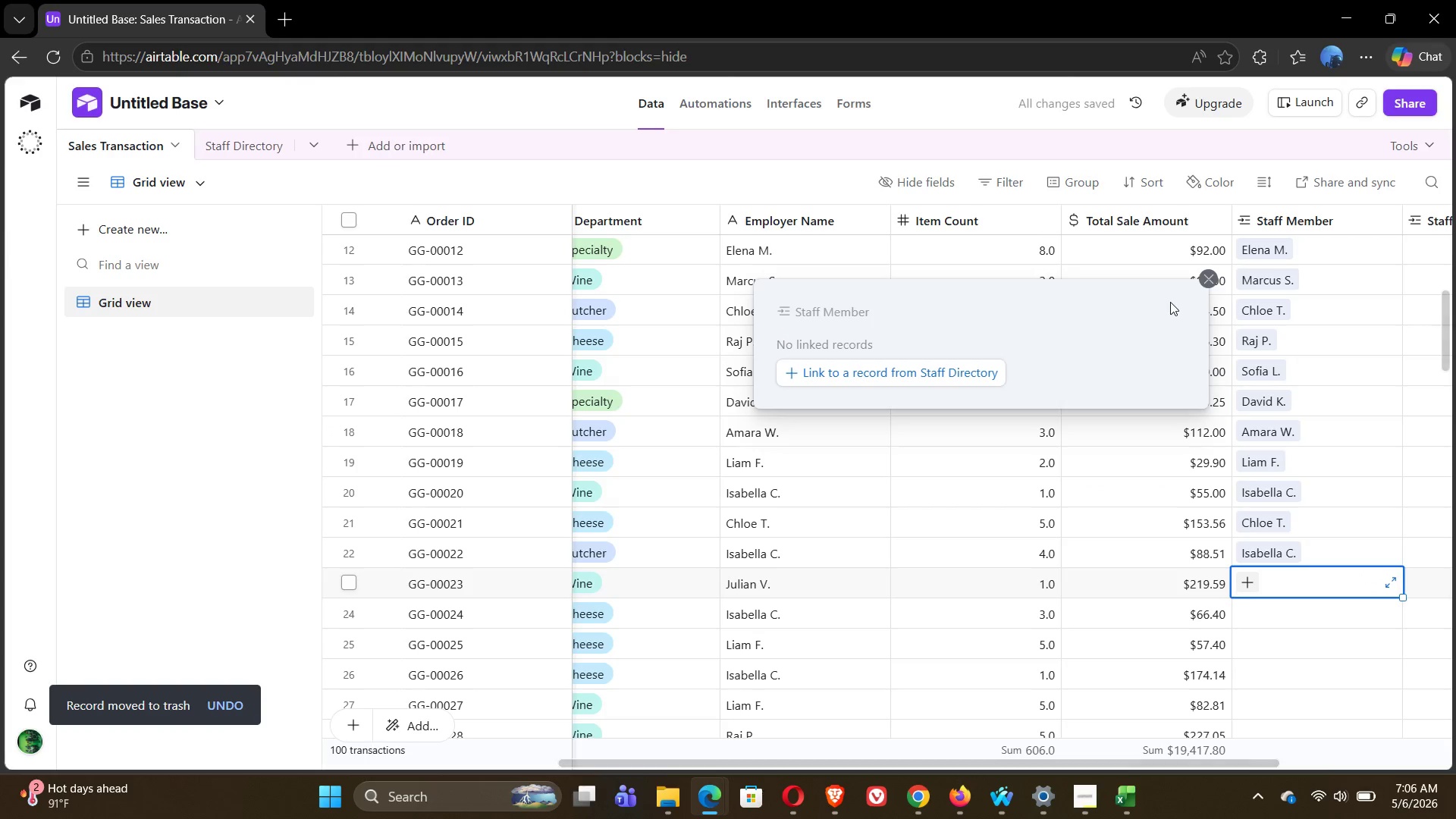 
left_click([1209, 287])
 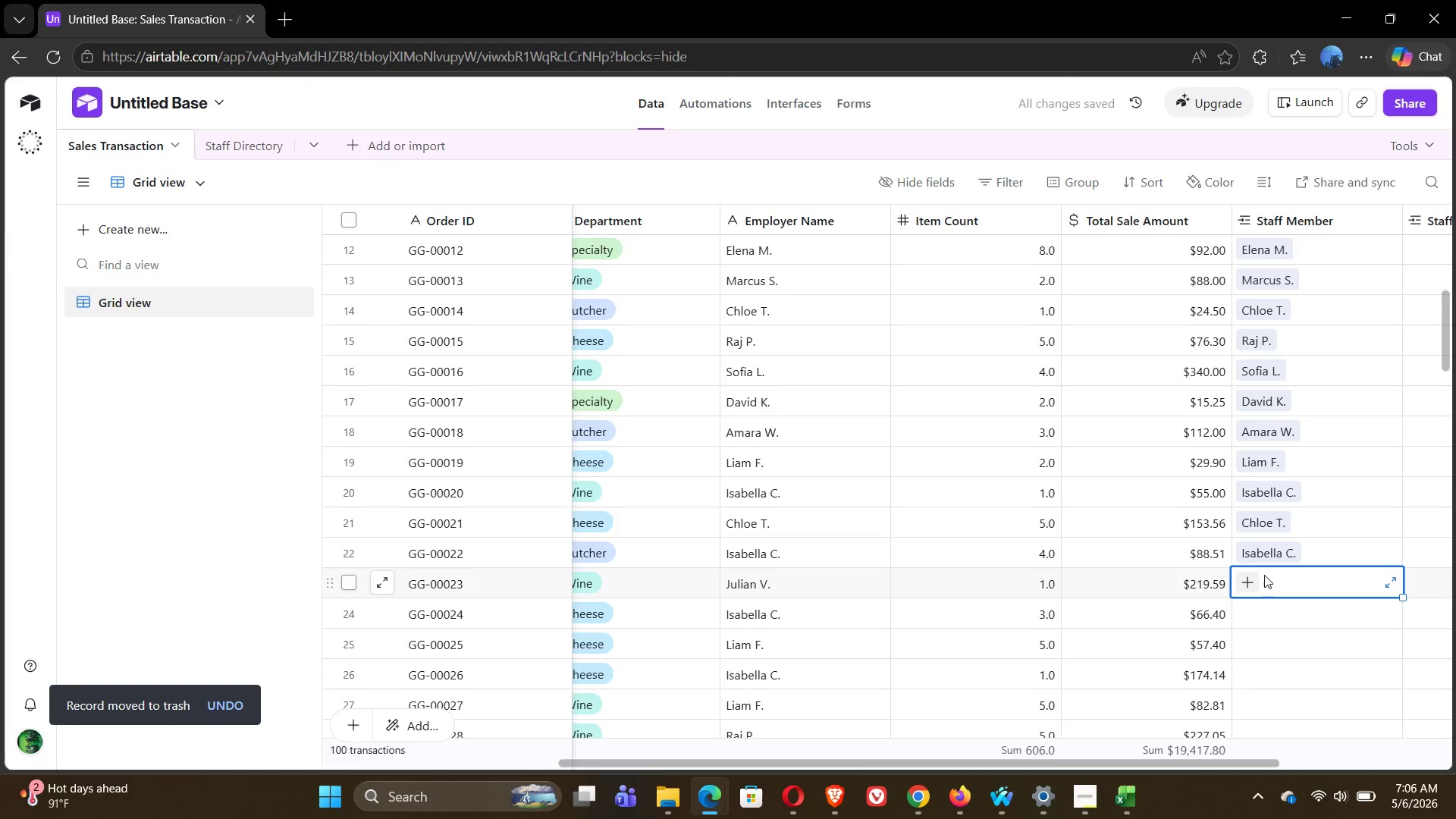 
left_click([1249, 578])
 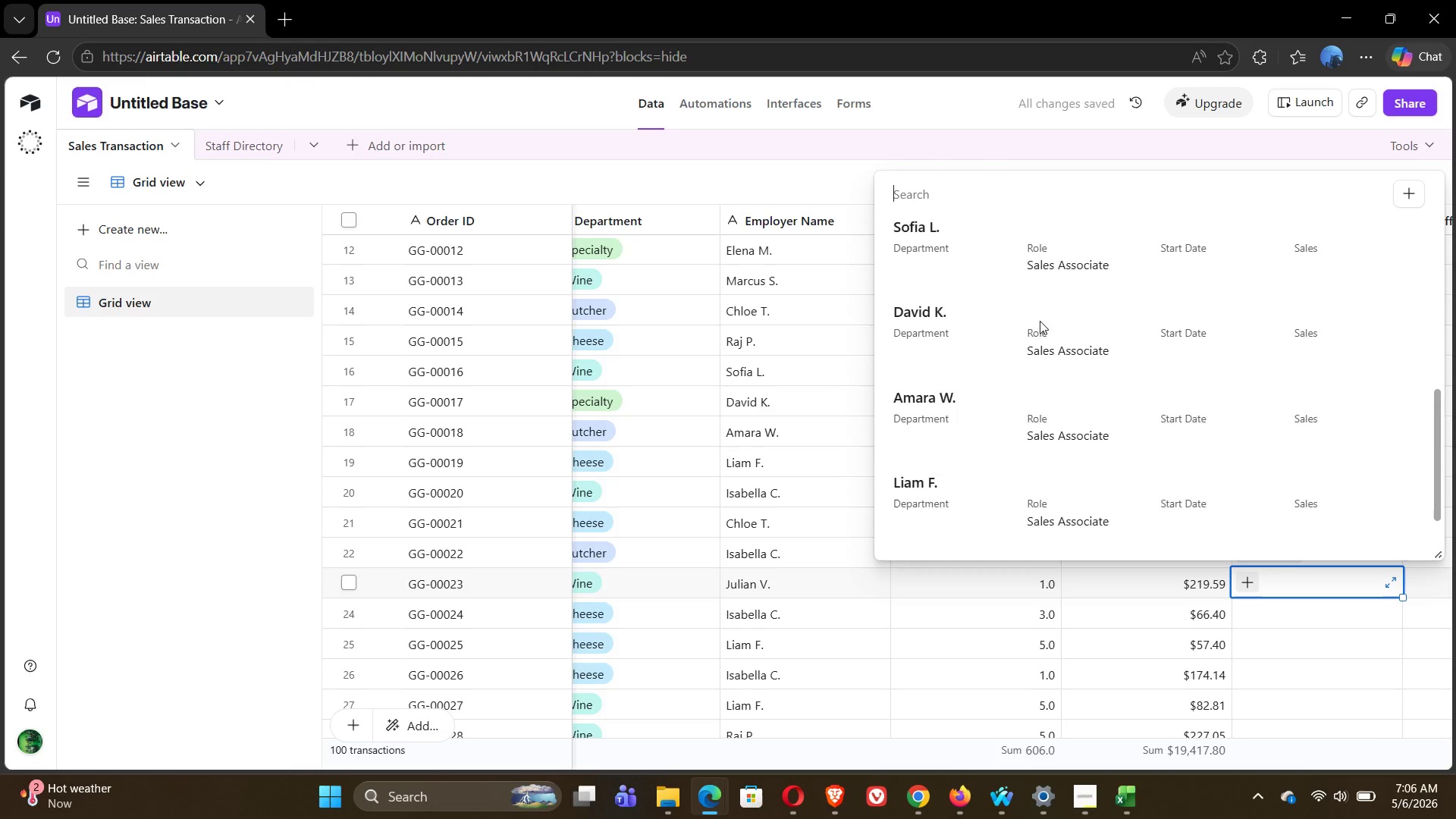 
wait(6.28)
 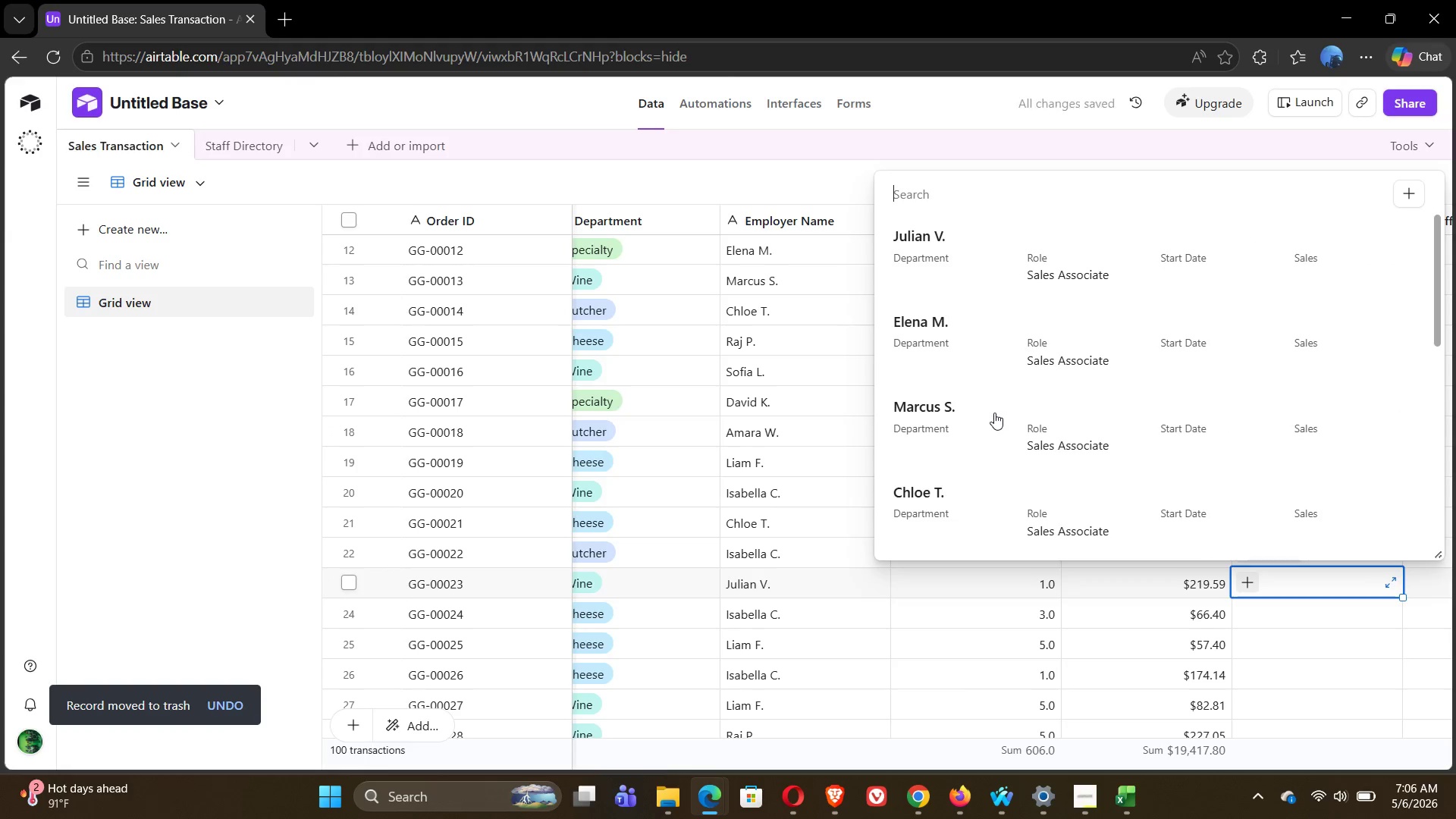 
left_click([952, 241])
 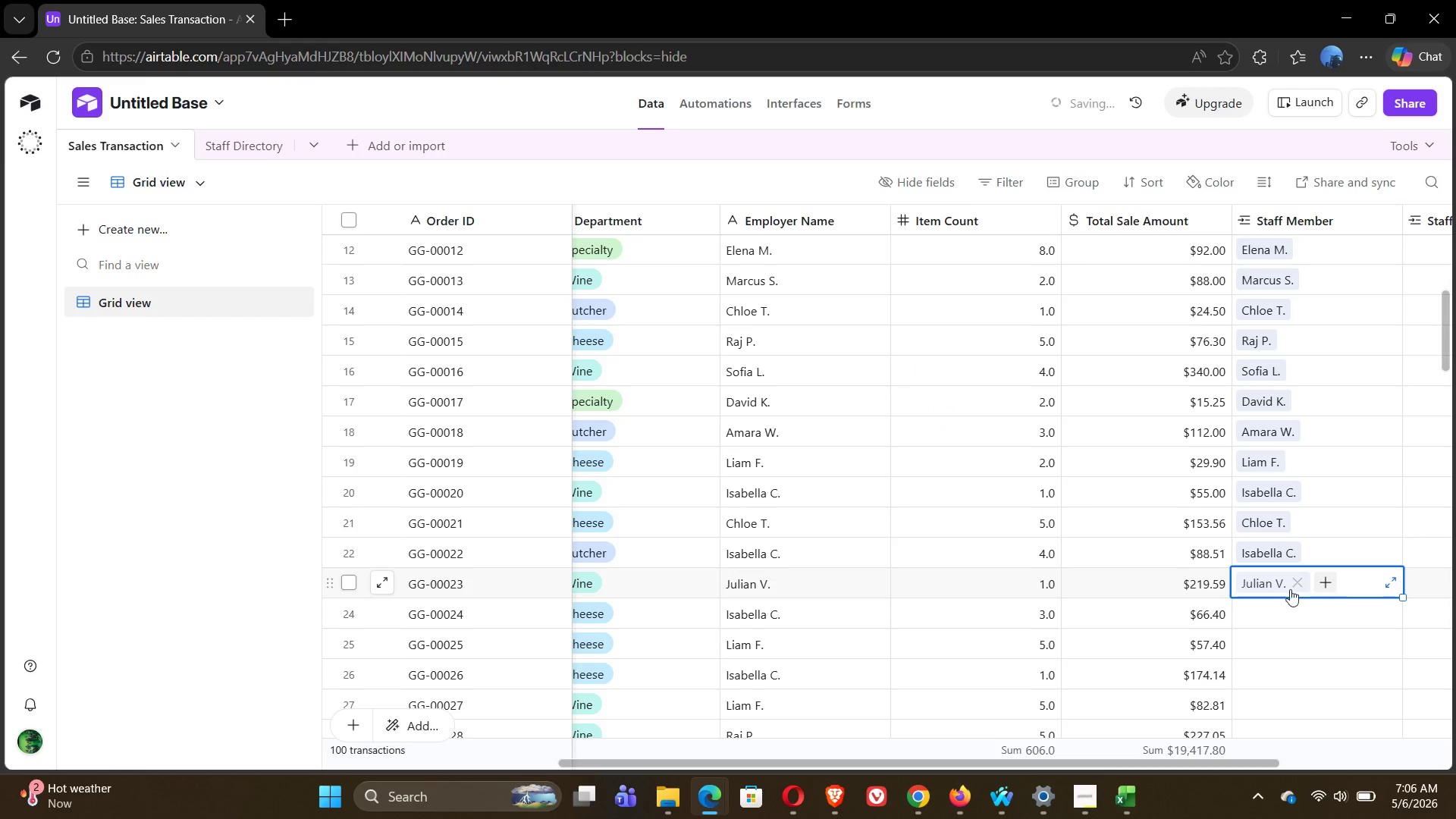 
left_click([1272, 615])
 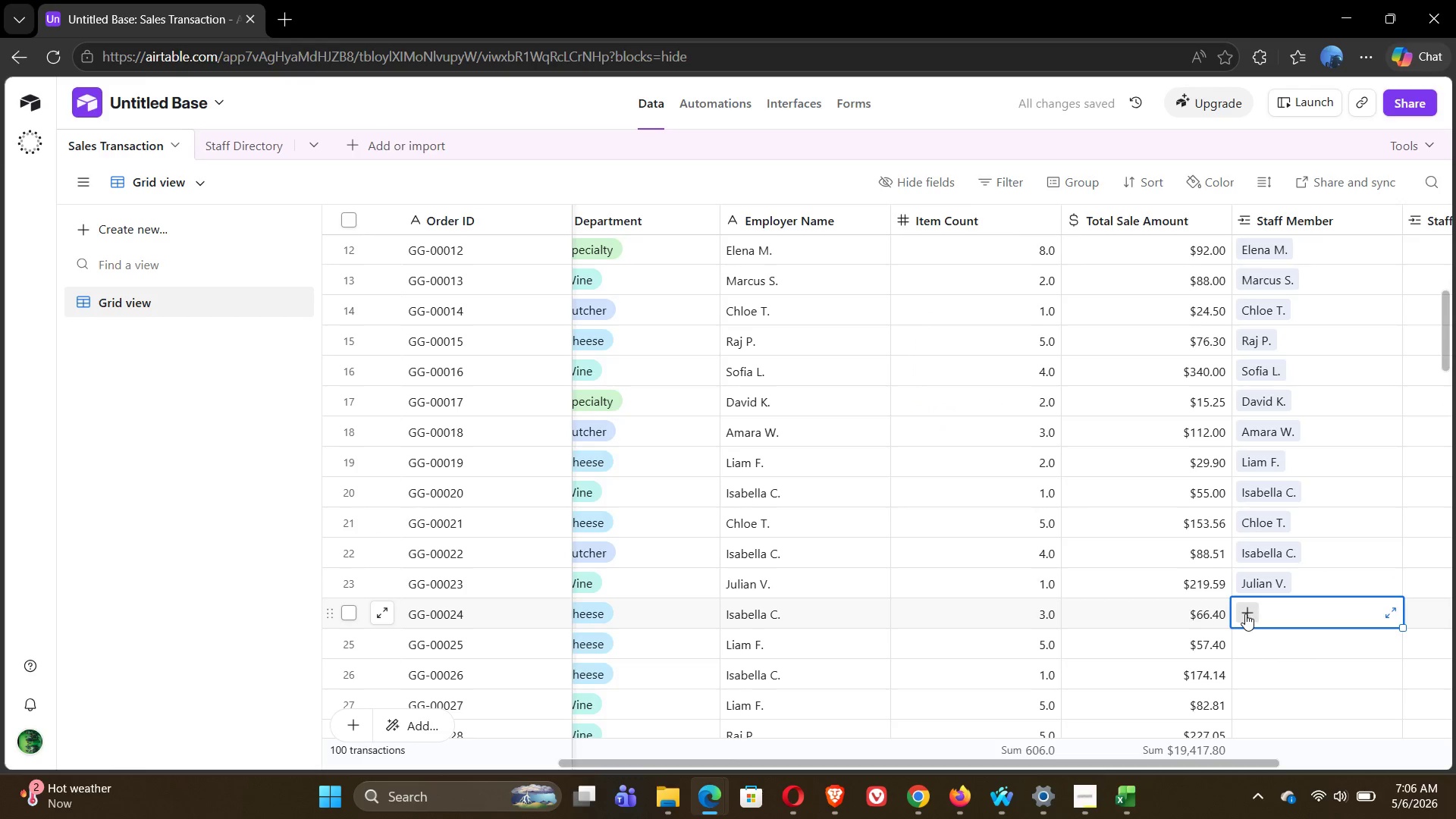 
left_click([1244, 613])
 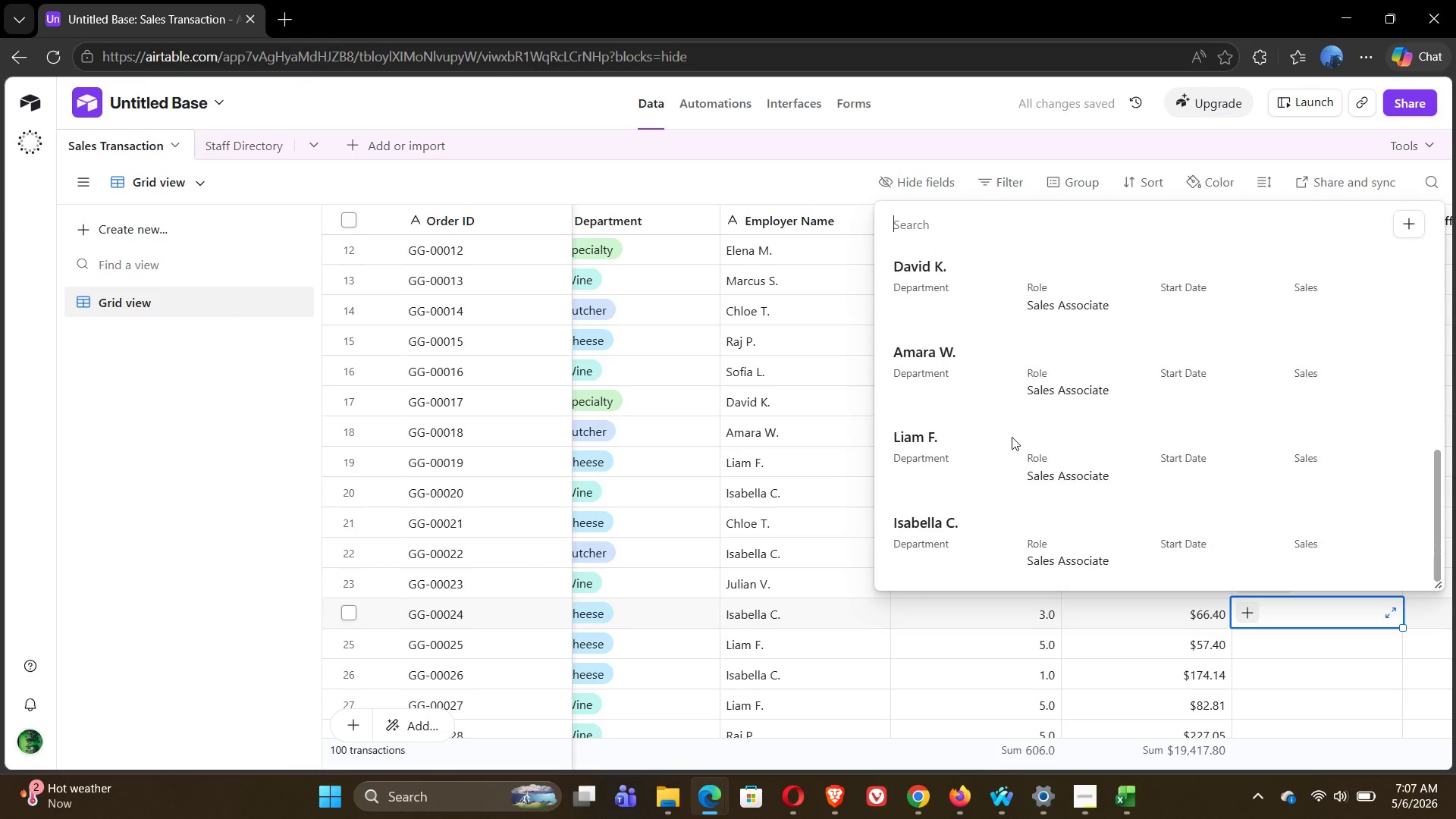 
left_click([952, 532])
 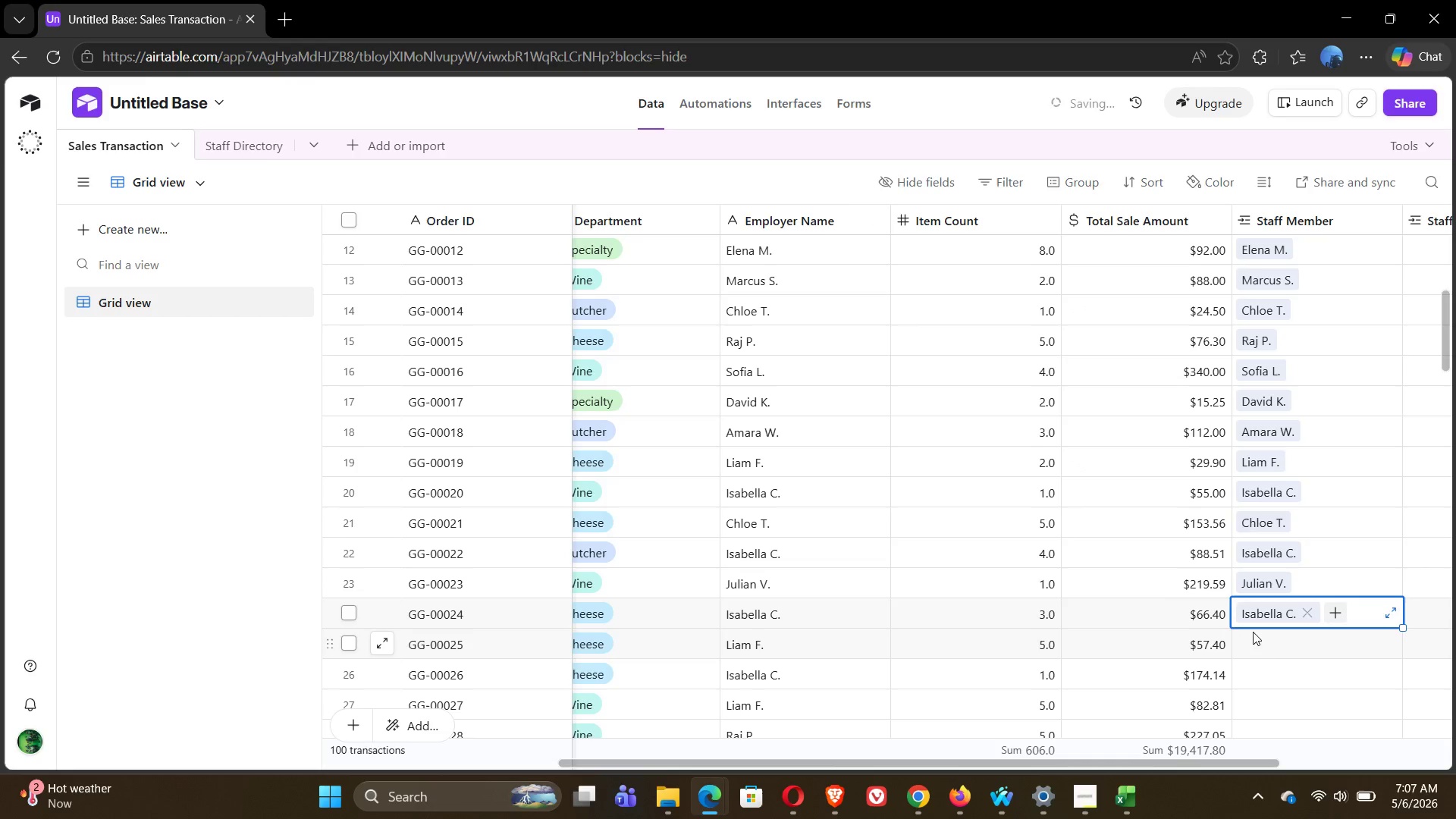 
left_click([1266, 647])
 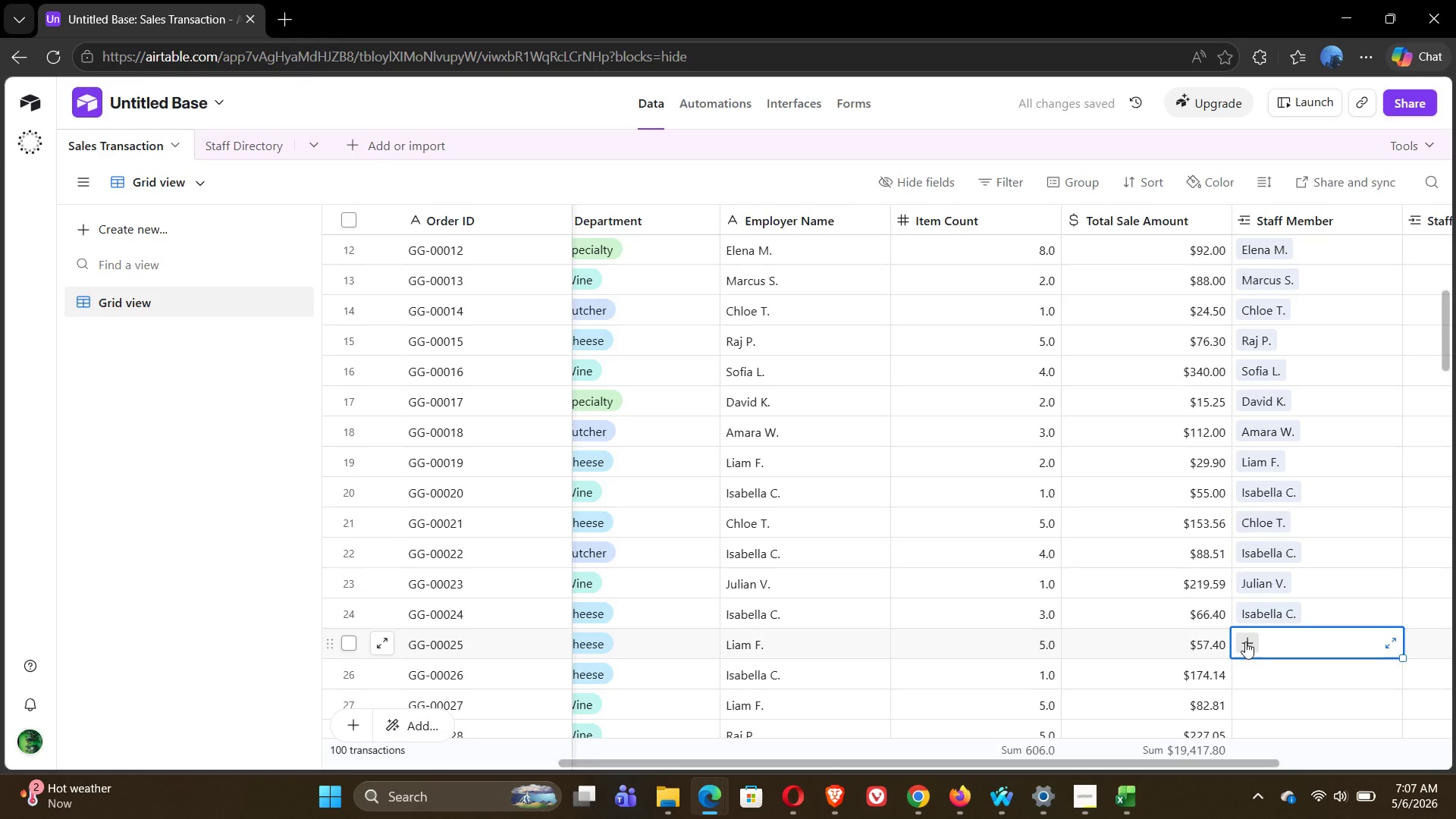 
left_click([1245, 642])
 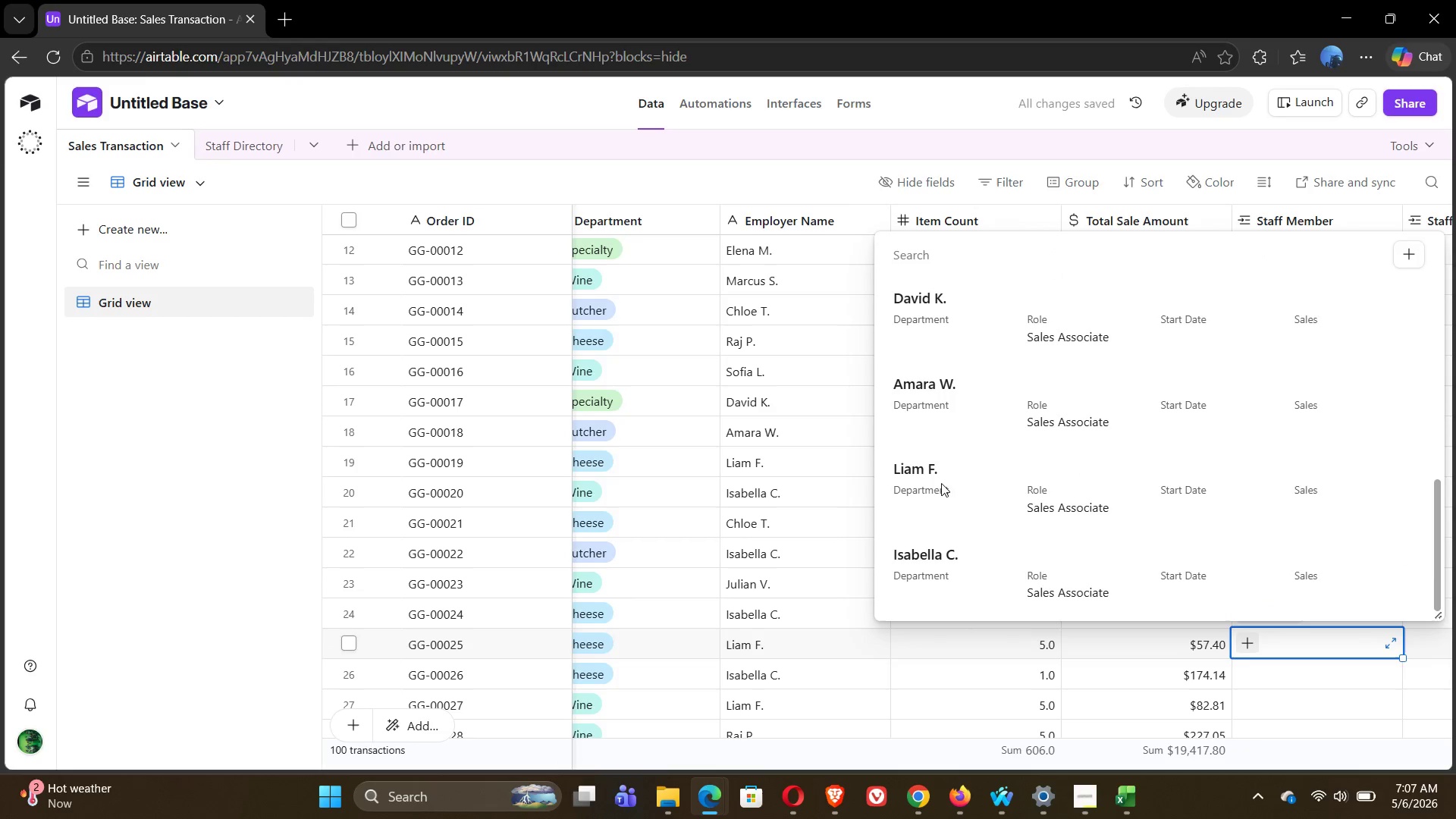 
left_click([926, 469])
 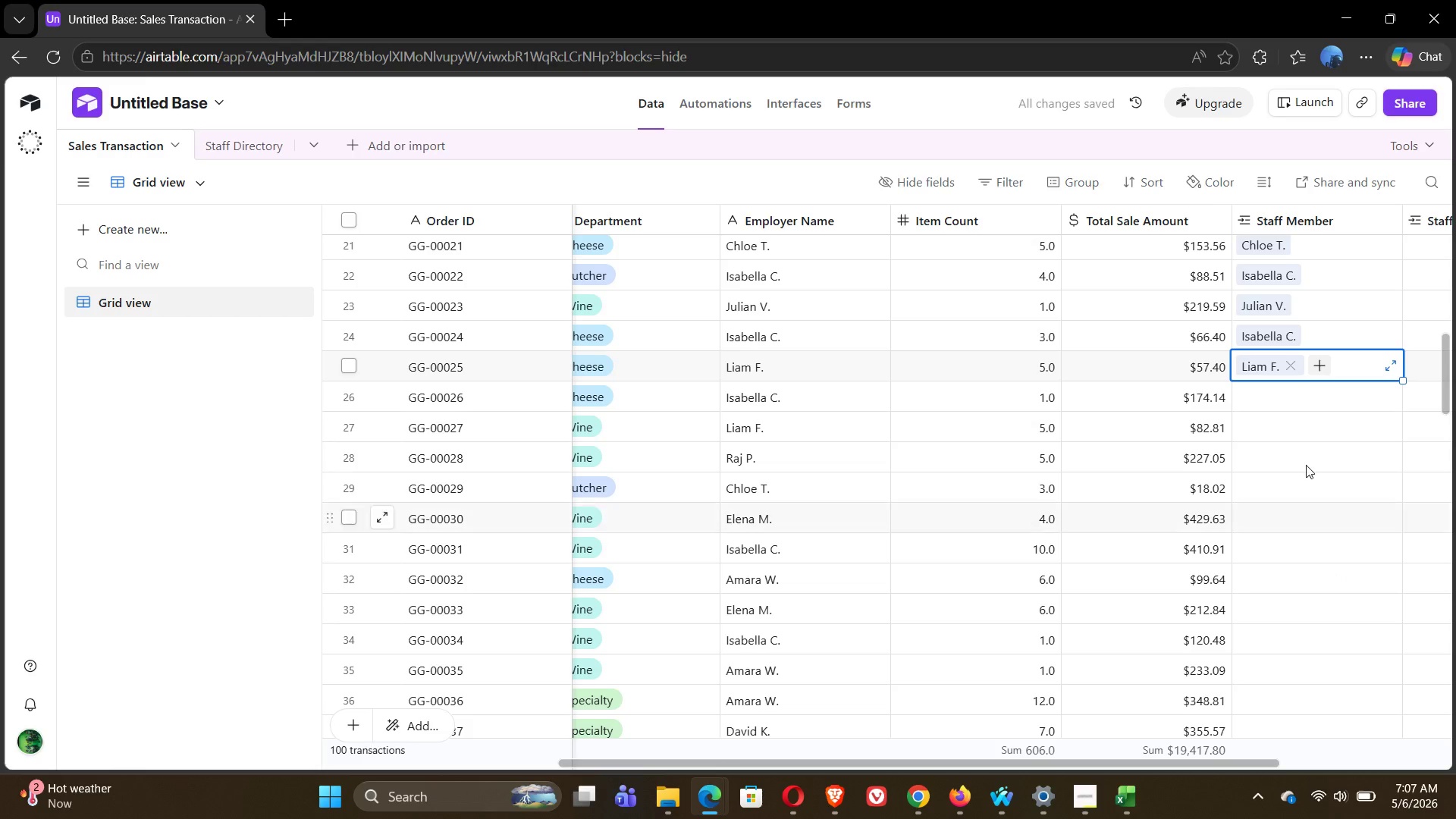 
wait(5.52)
 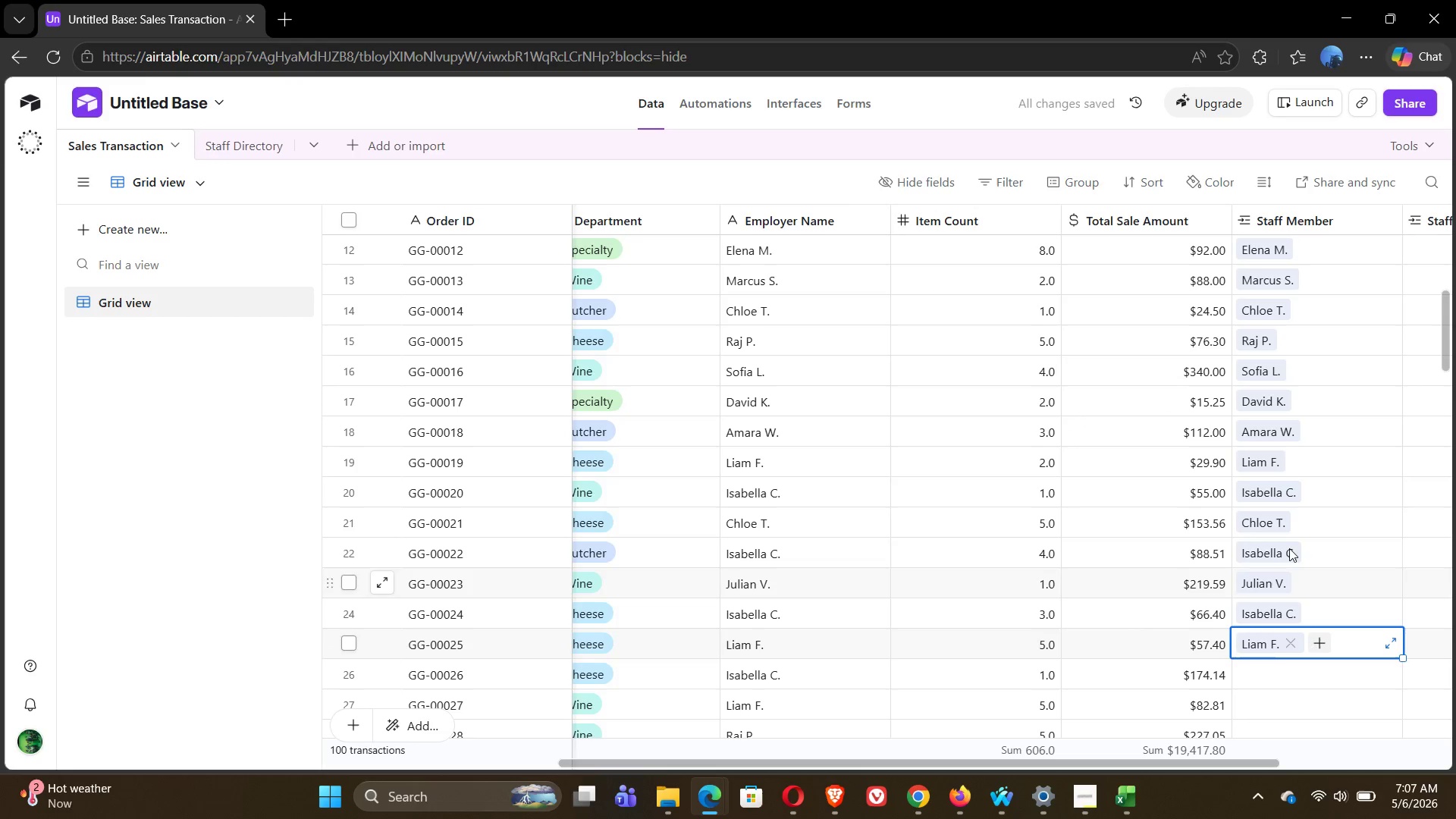 
left_click([1266, 392])
 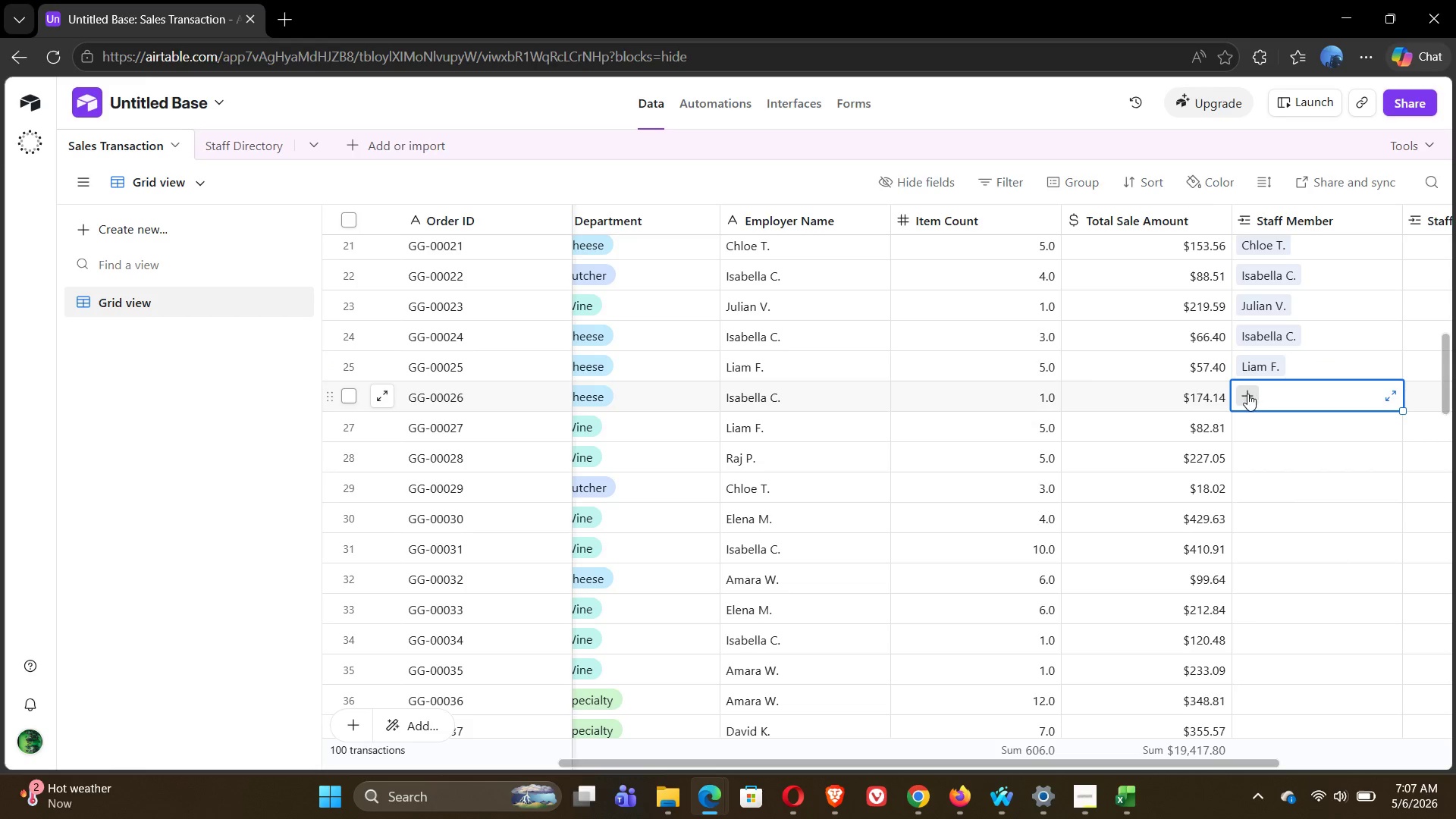 
left_click([1247, 394])
 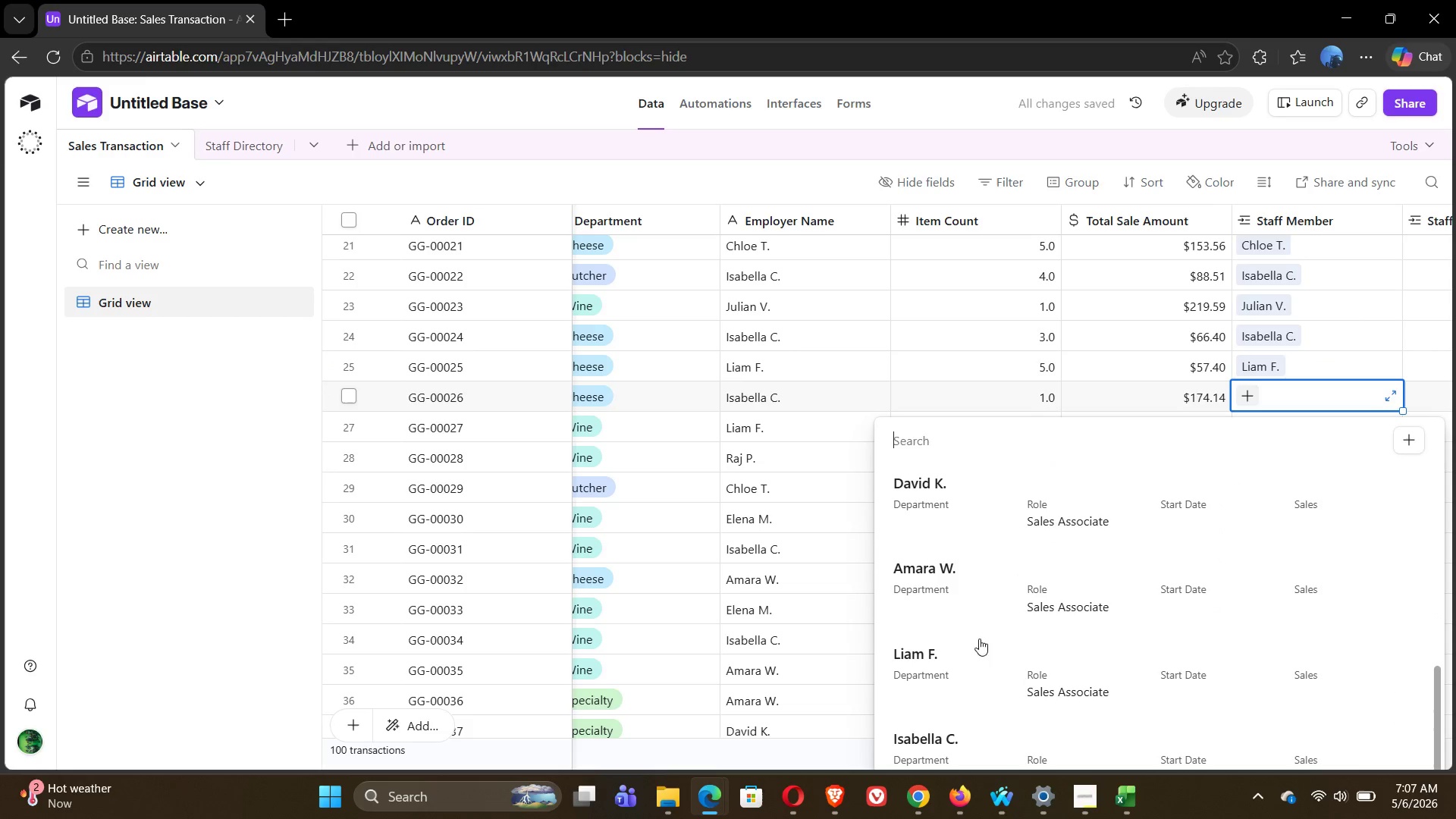 
left_click([937, 742])
 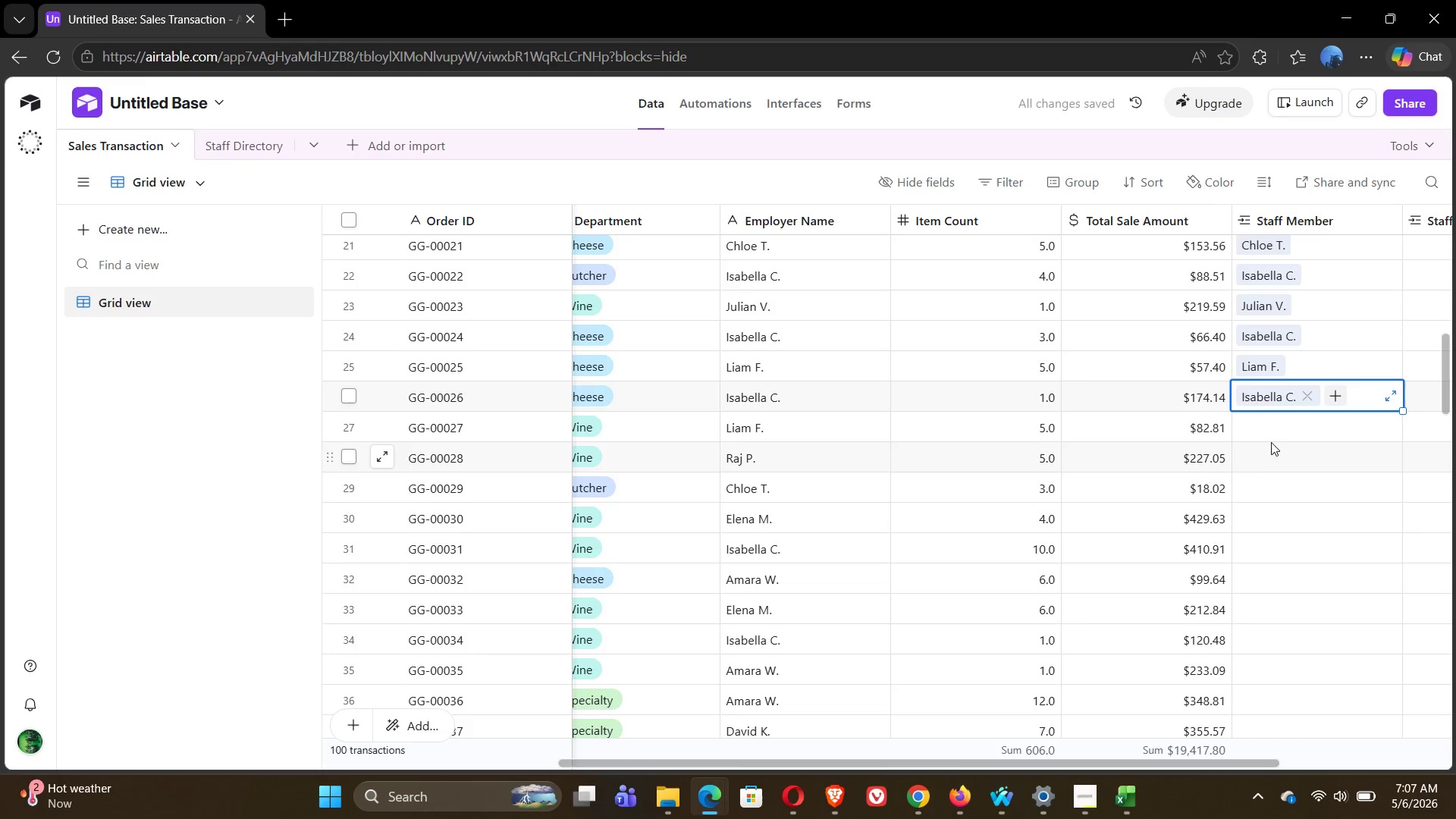 
left_click([1257, 432])
 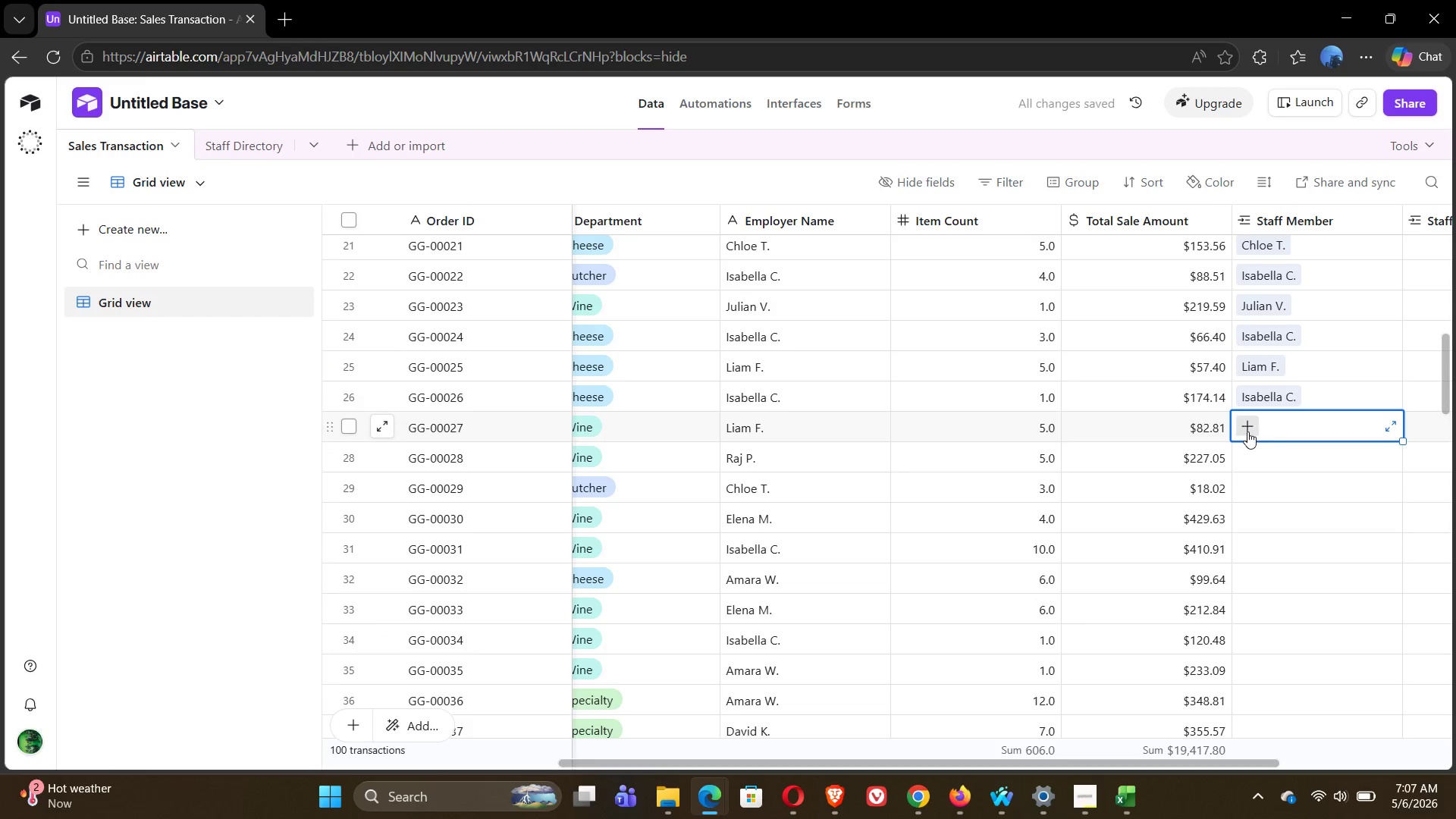 
left_click([1247, 431])
 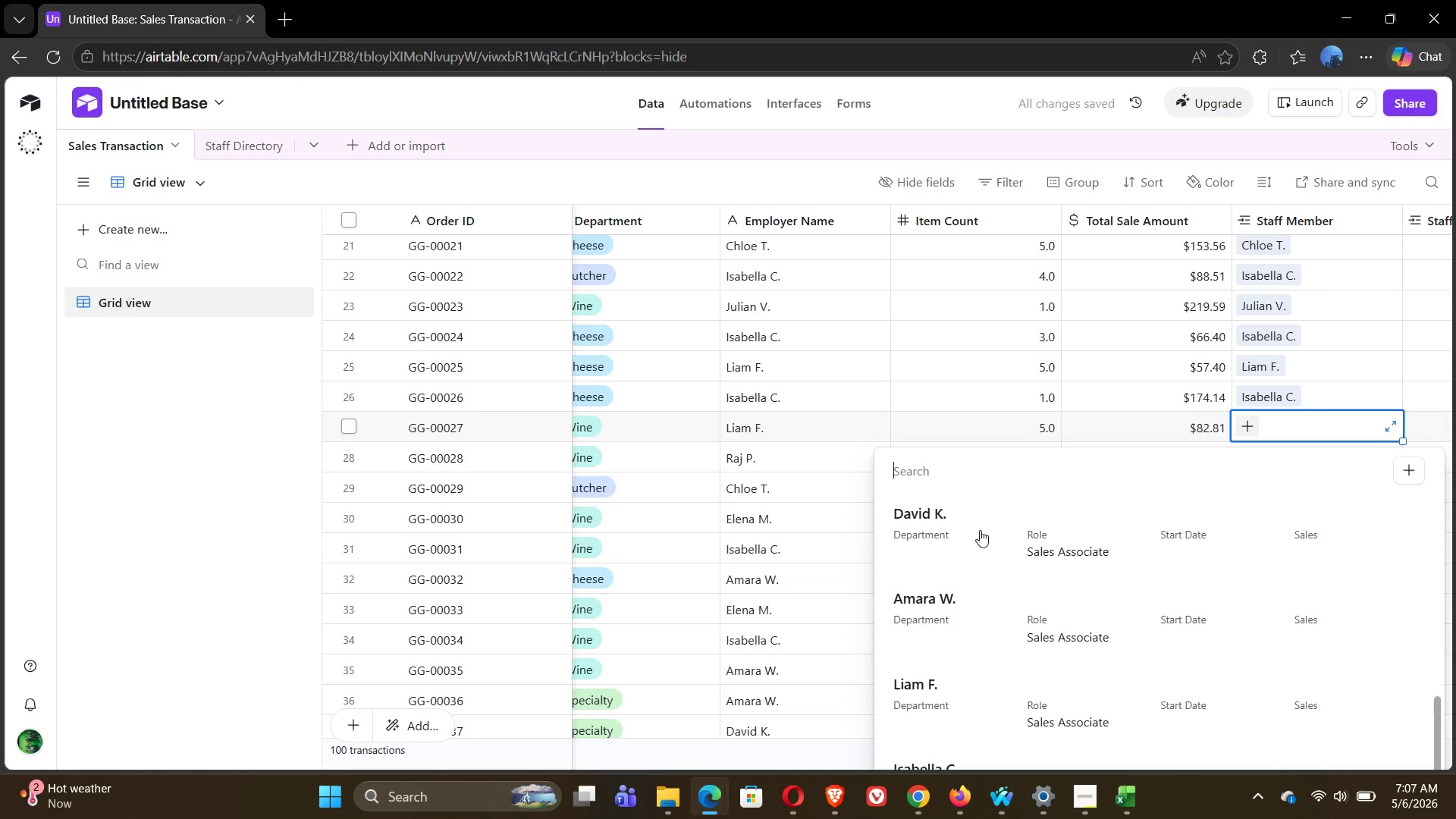 
wait(5.06)
 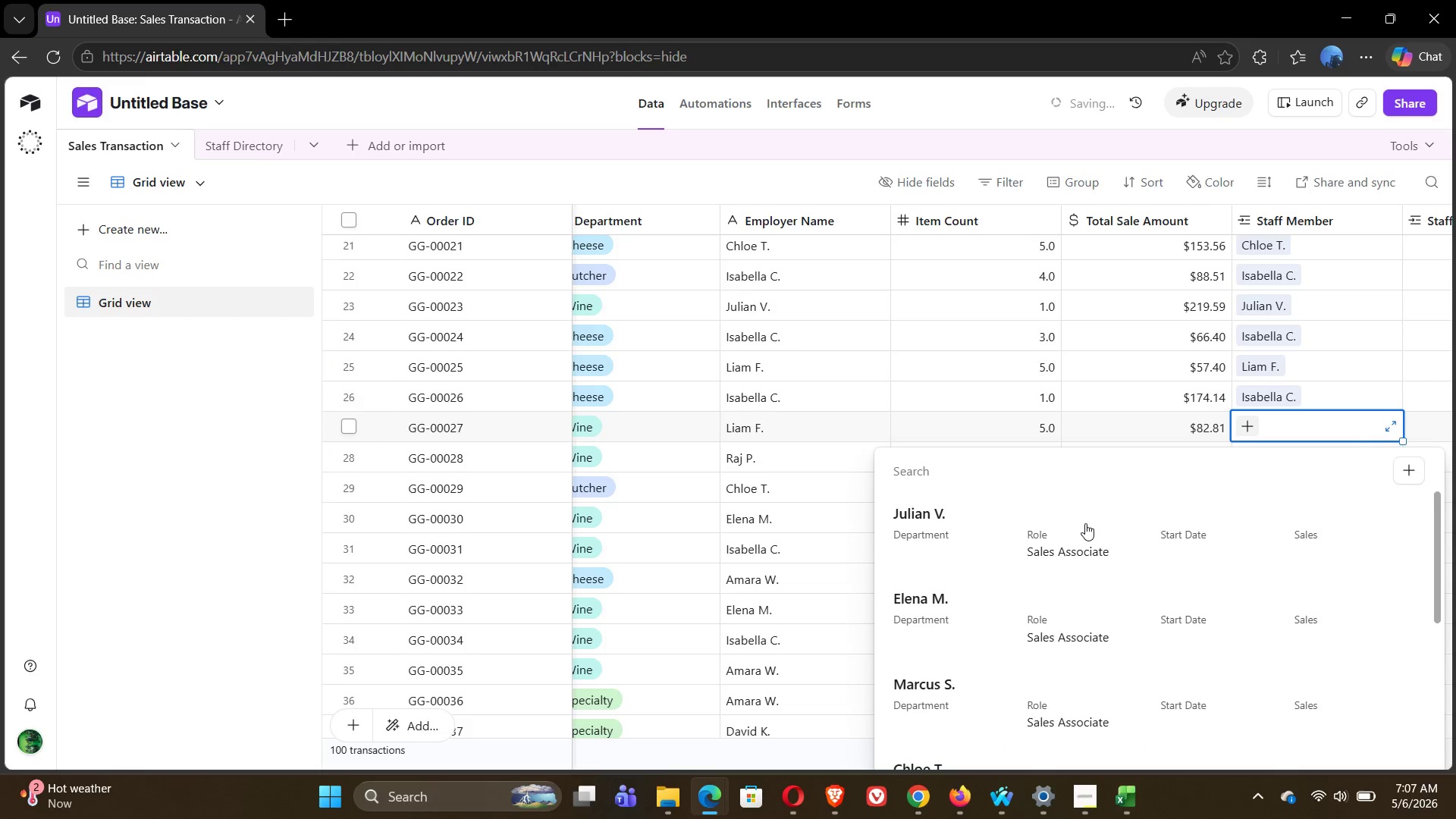 
left_click([934, 695])
 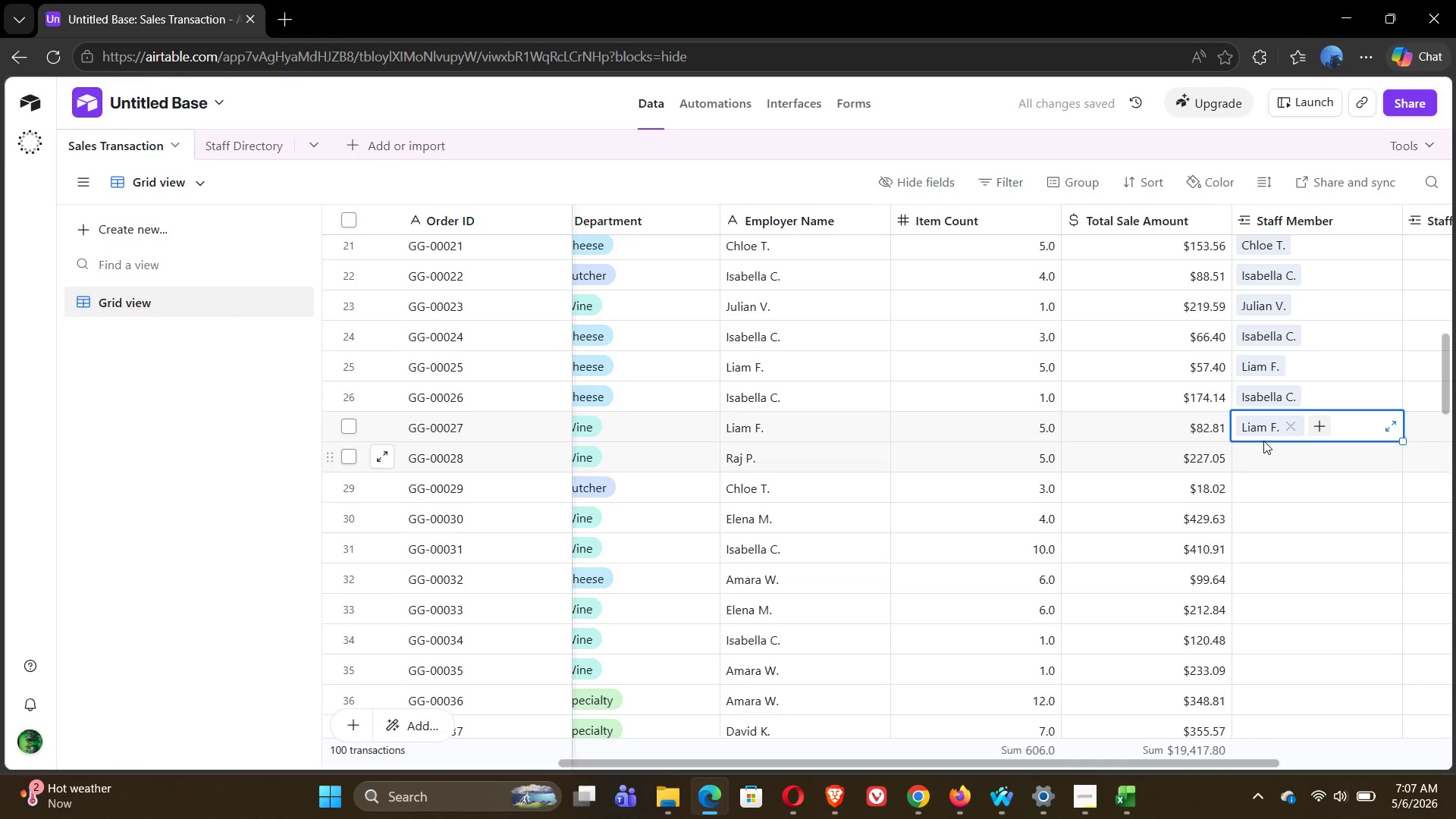 
left_click([1265, 457])
 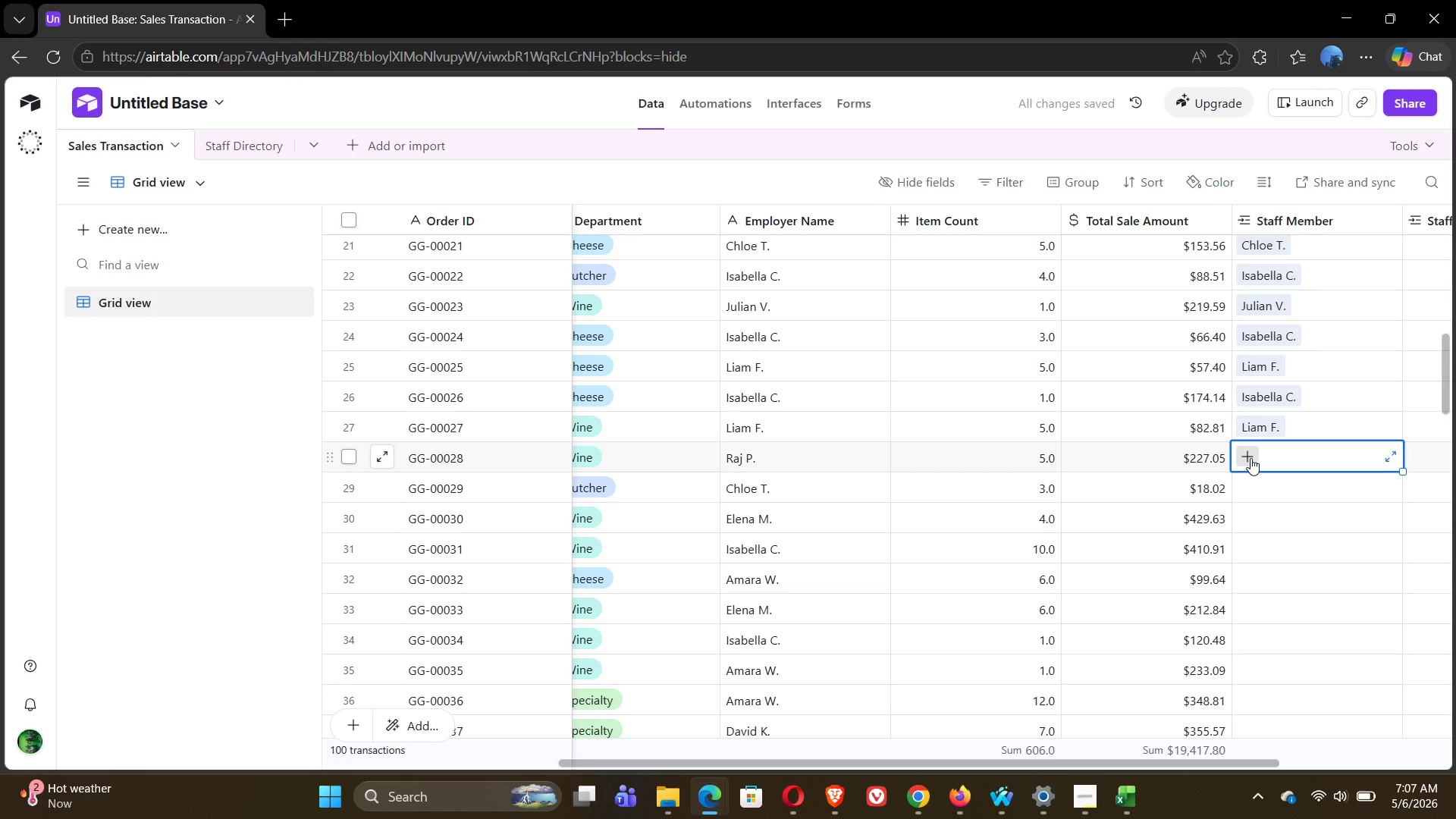 
left_click([1250, 458])
 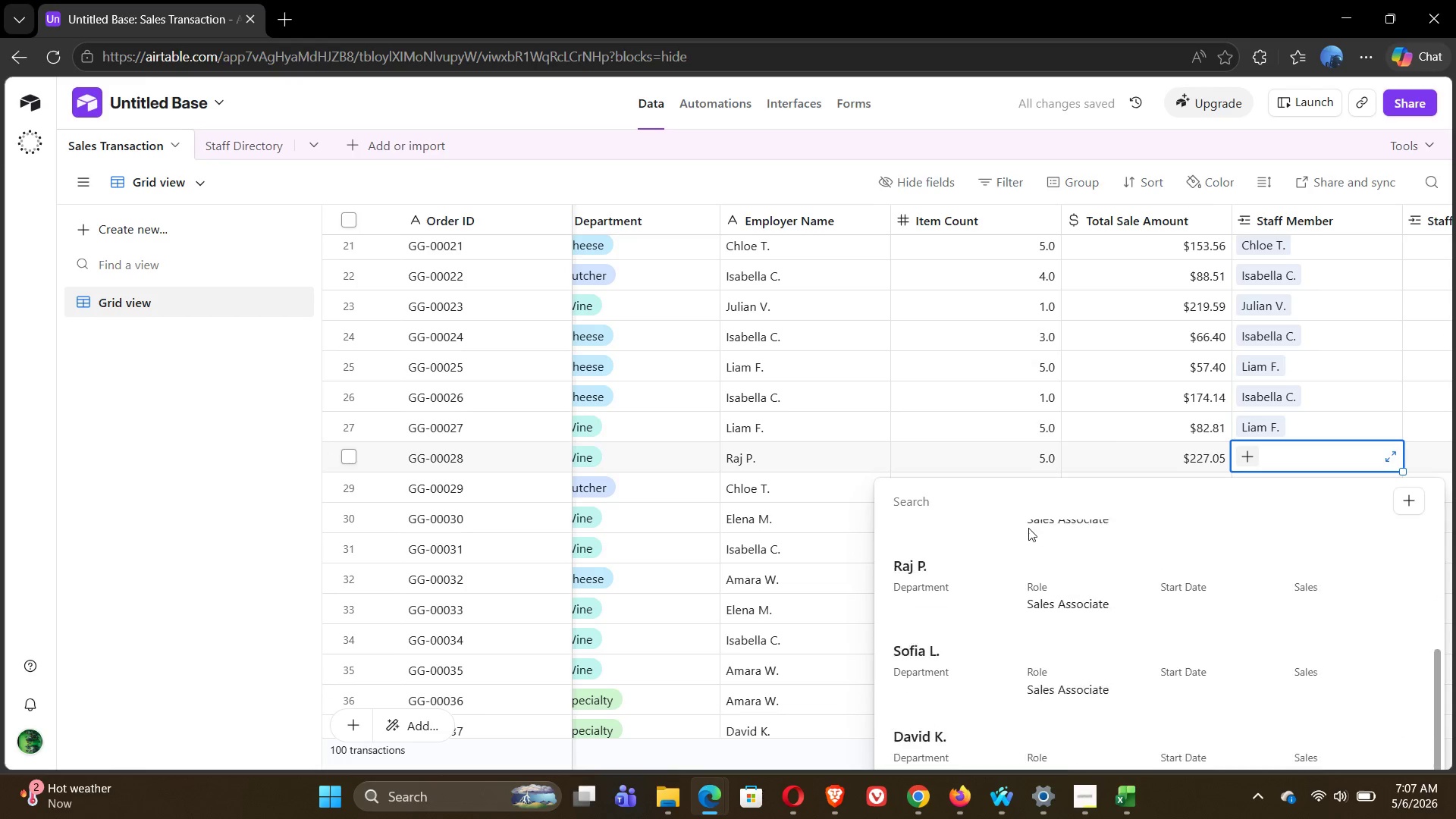 
left_click([940, 560])
 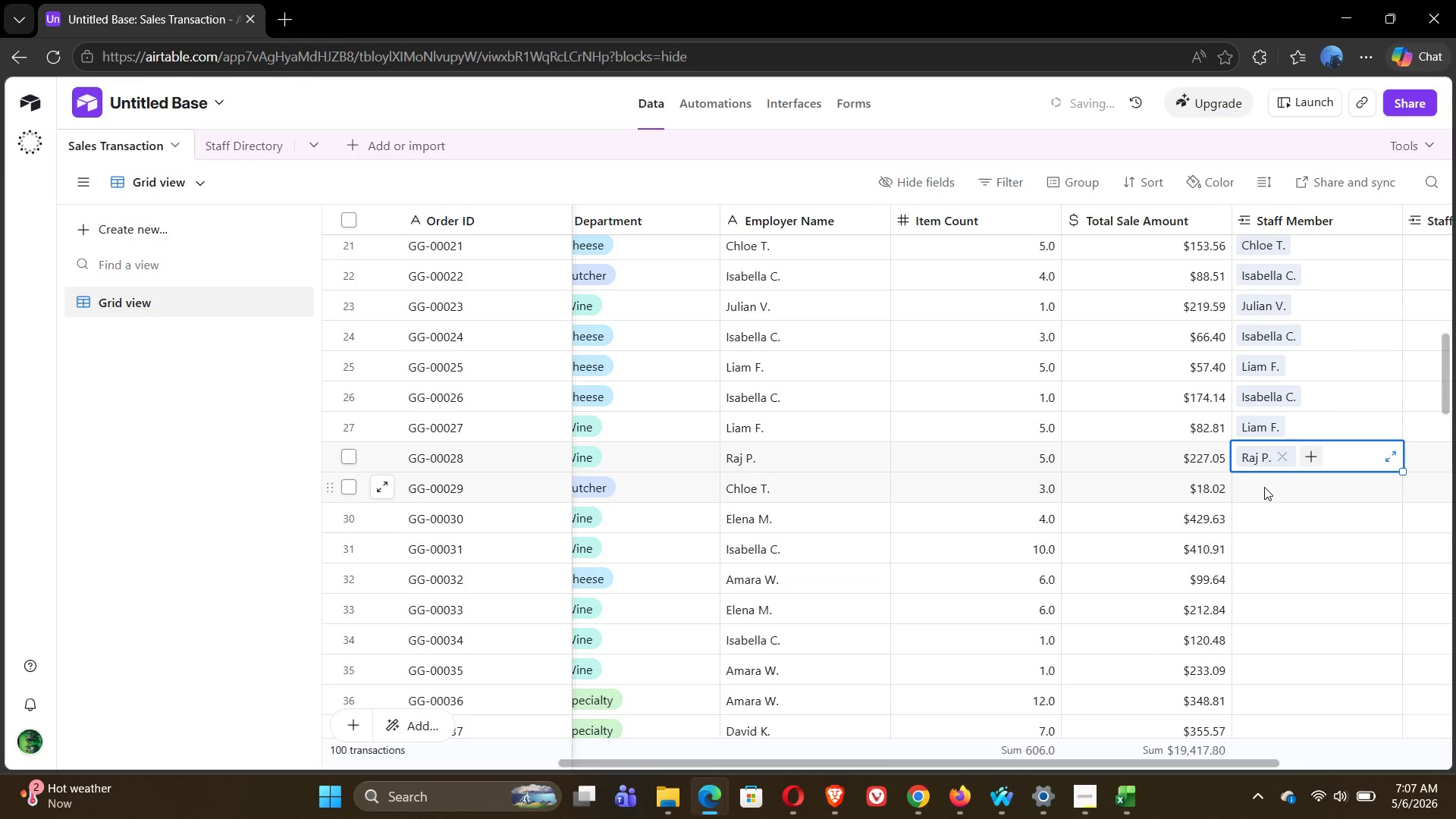 
left_click([1269, 487])
 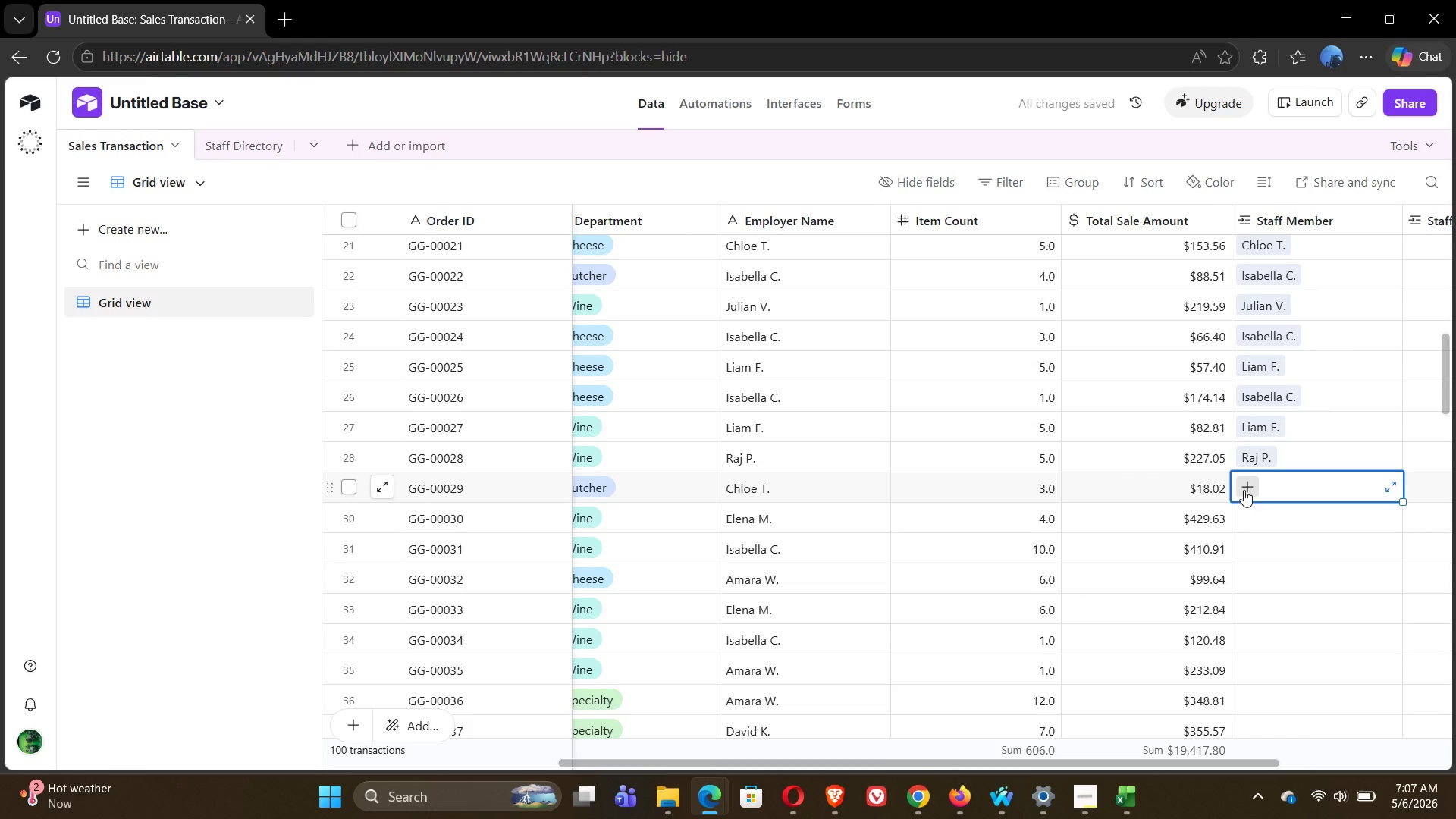 
left_click([1245, 490])
 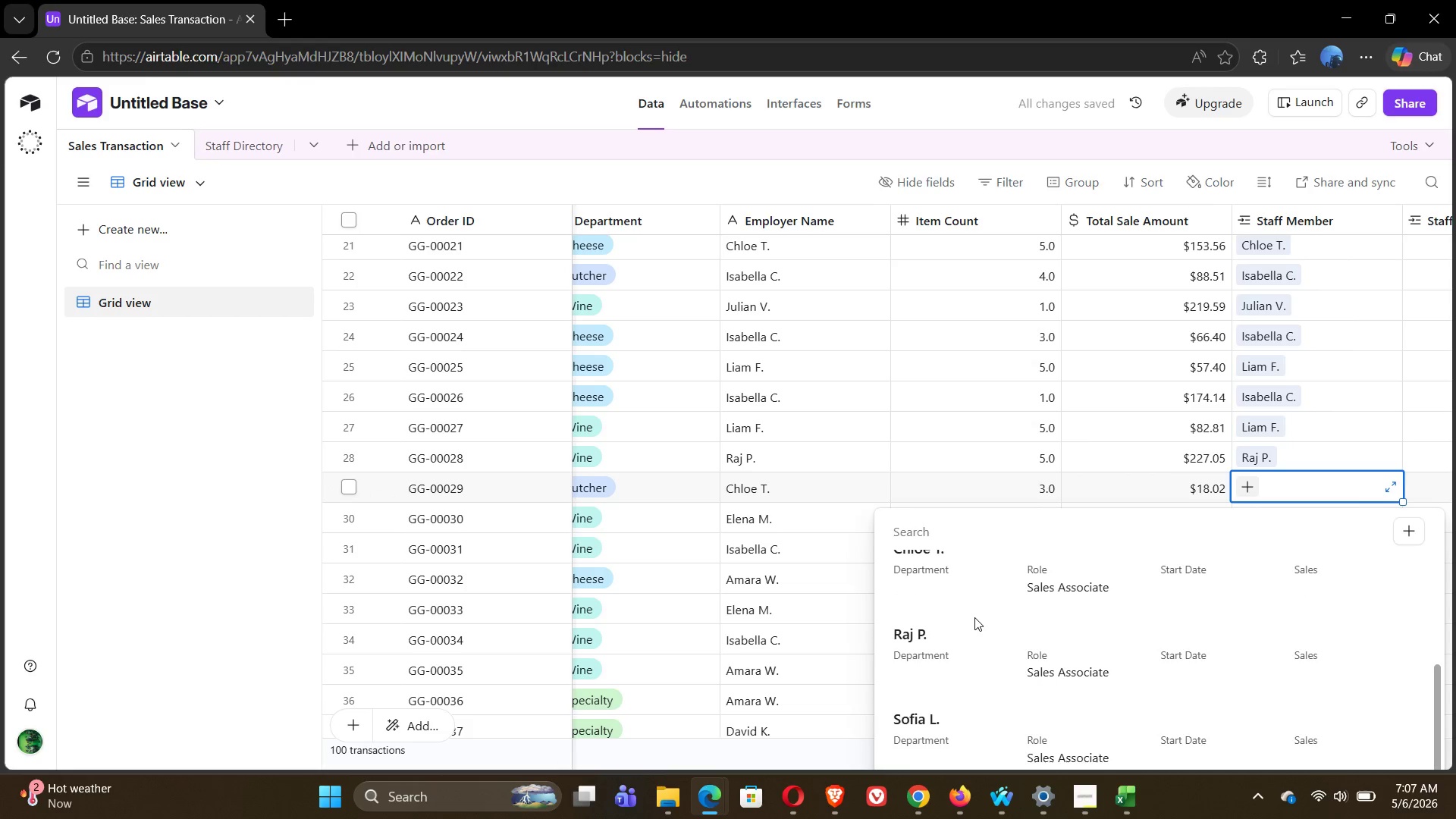 
left_click([922, 612])
 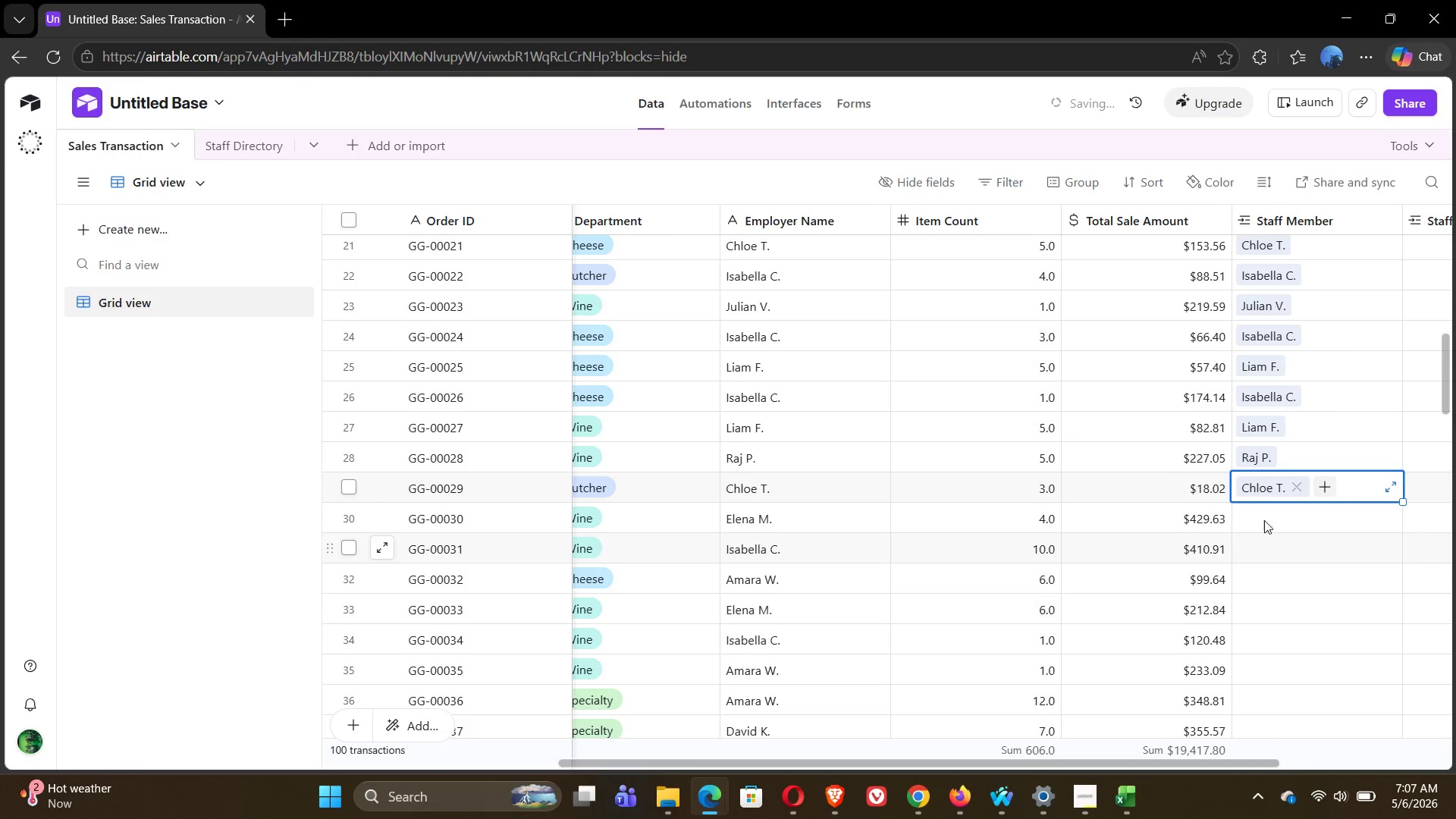 
left_click([1274, 511])
 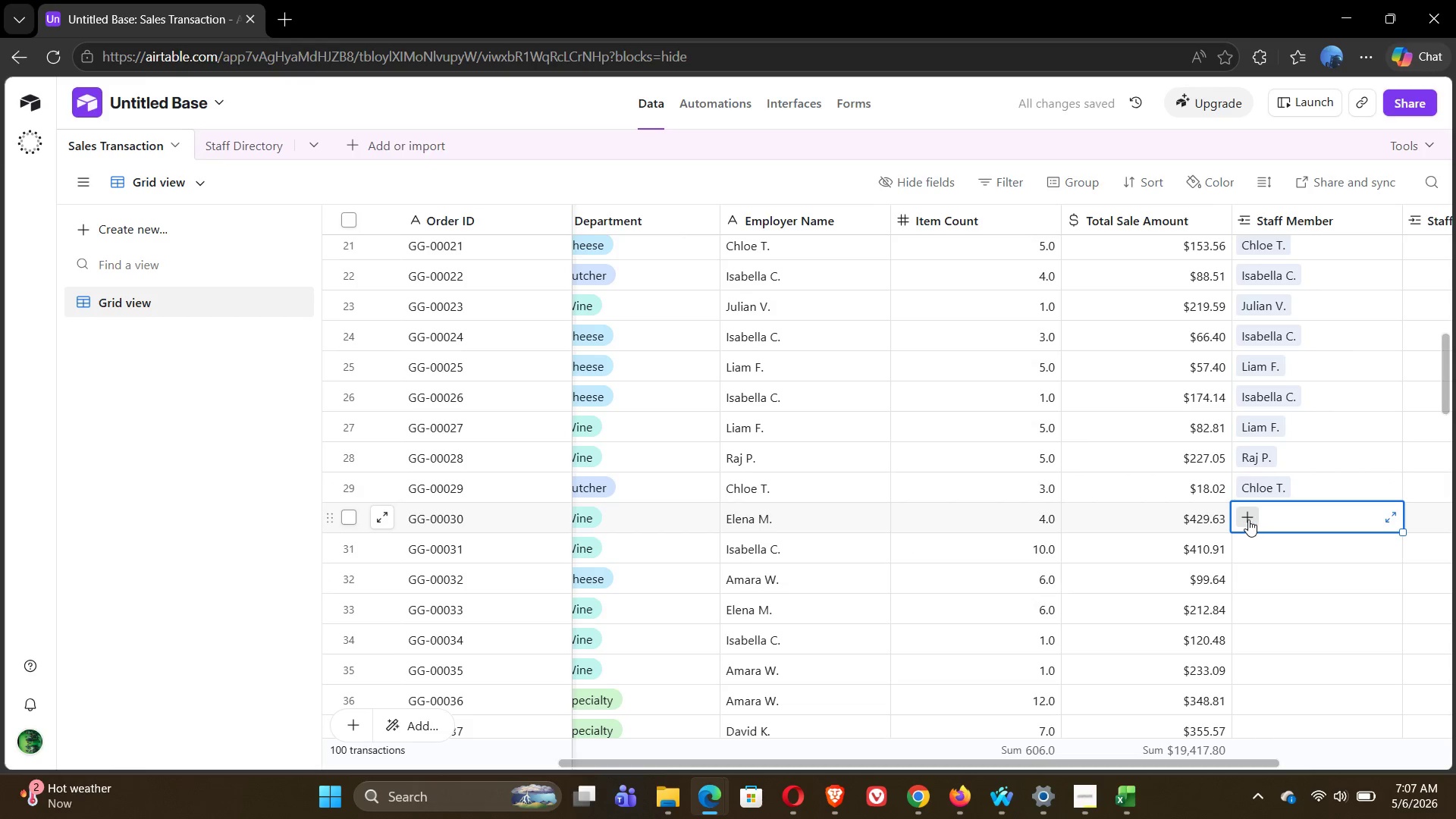 
left_click([1248, 519])
 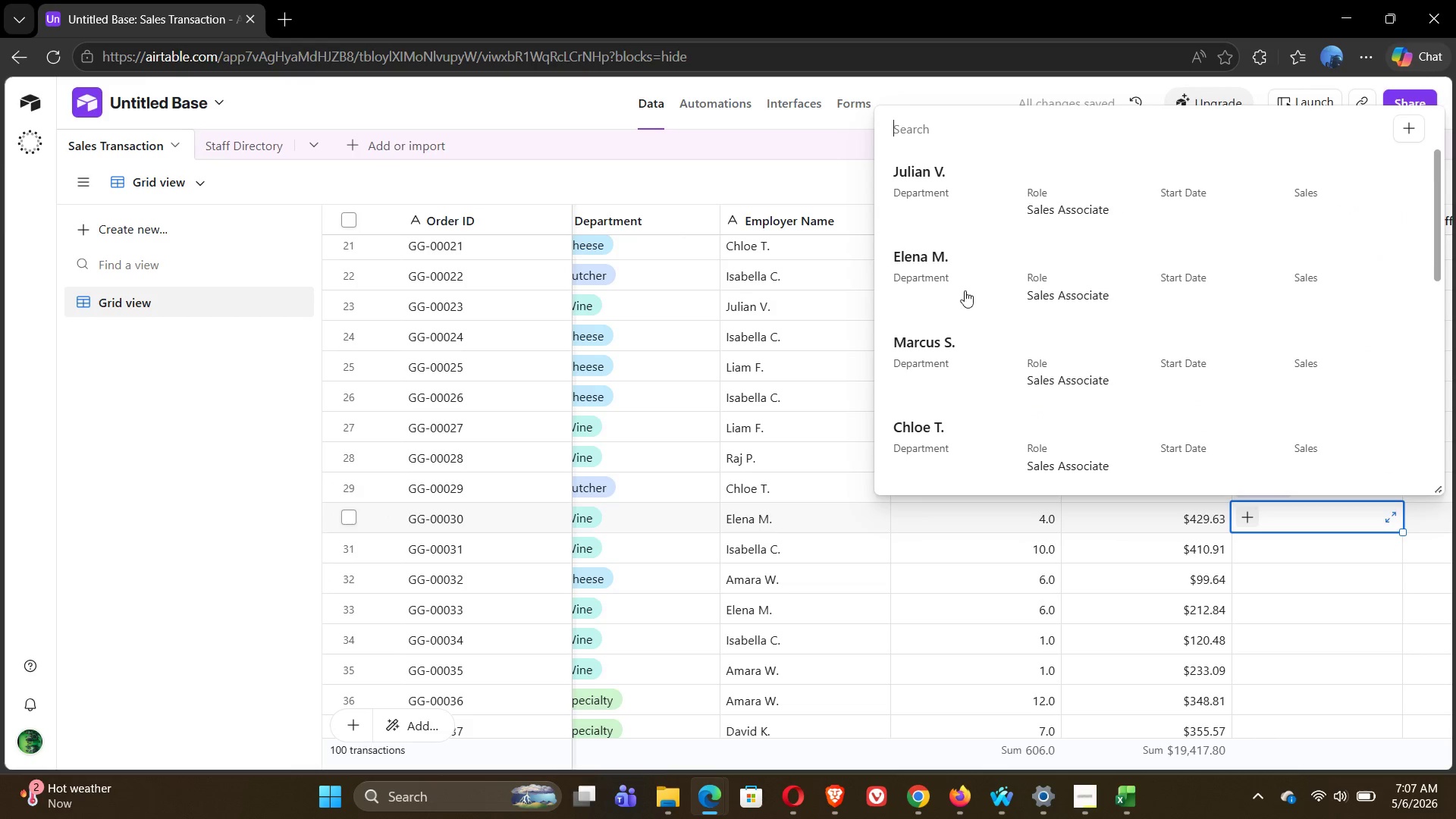 
left_click([937, 257])
 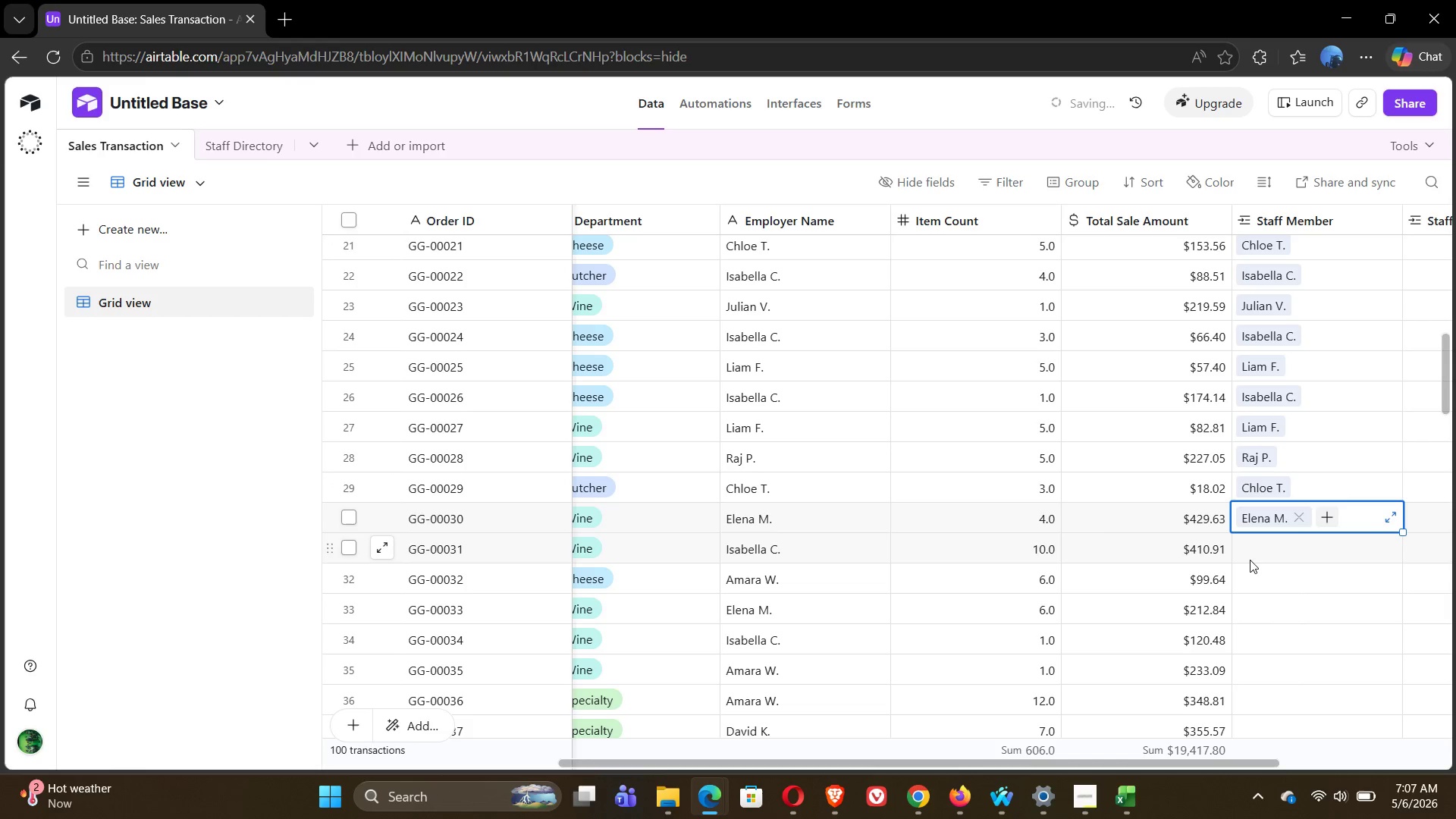 
left_click([1262, 550])
 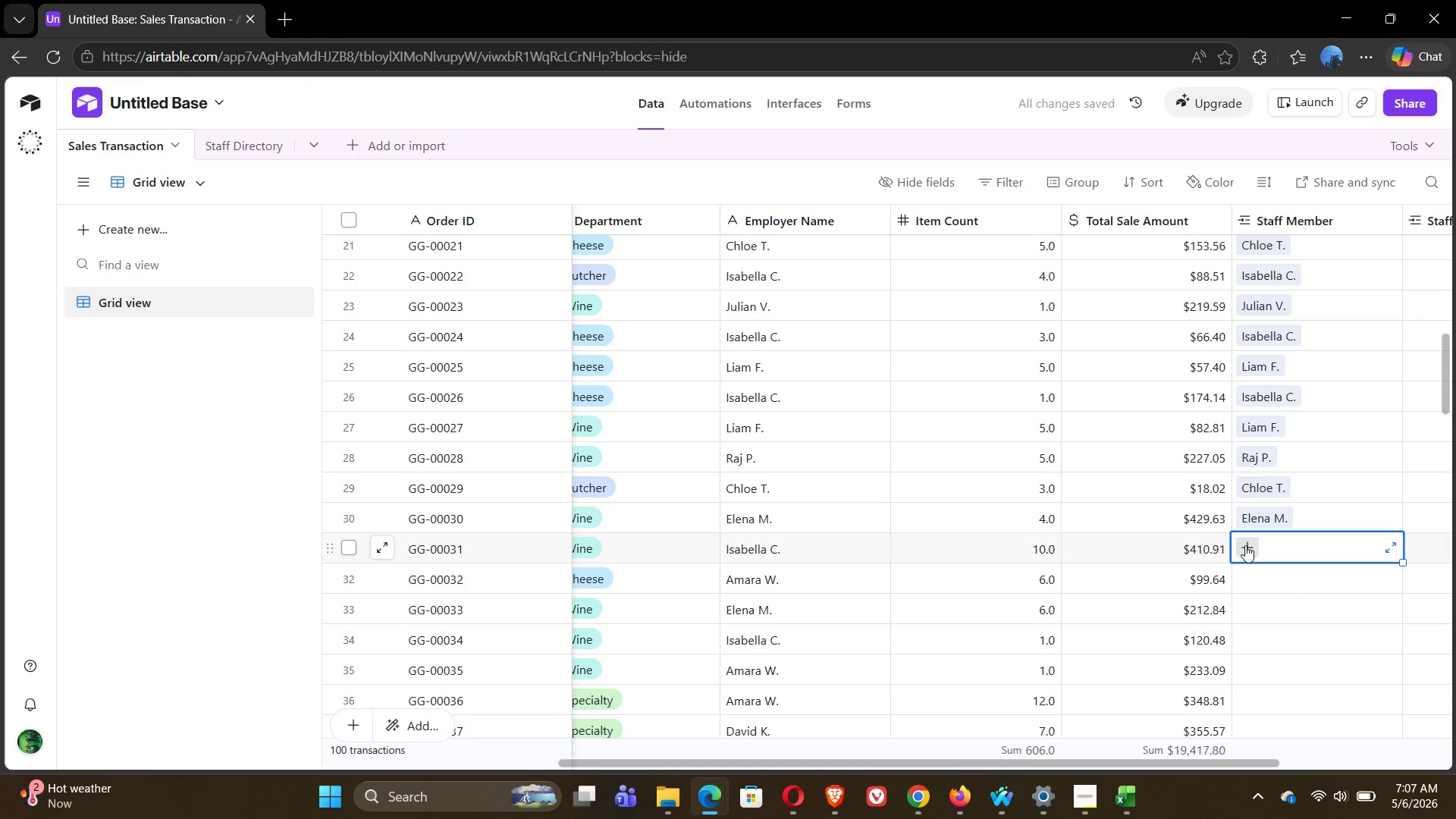 
left_click([1244, 544])
 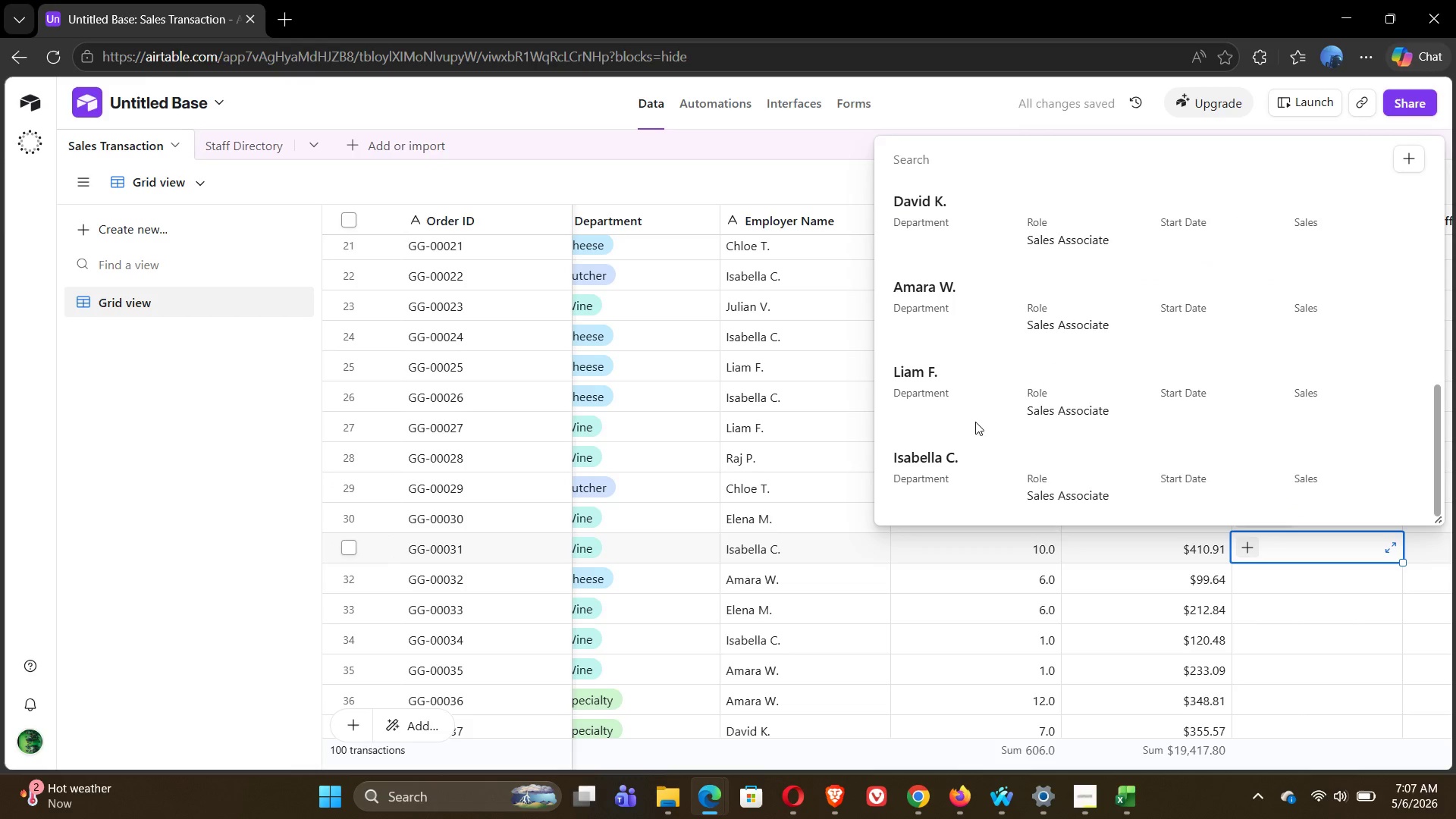 
left_click([943, 461])
 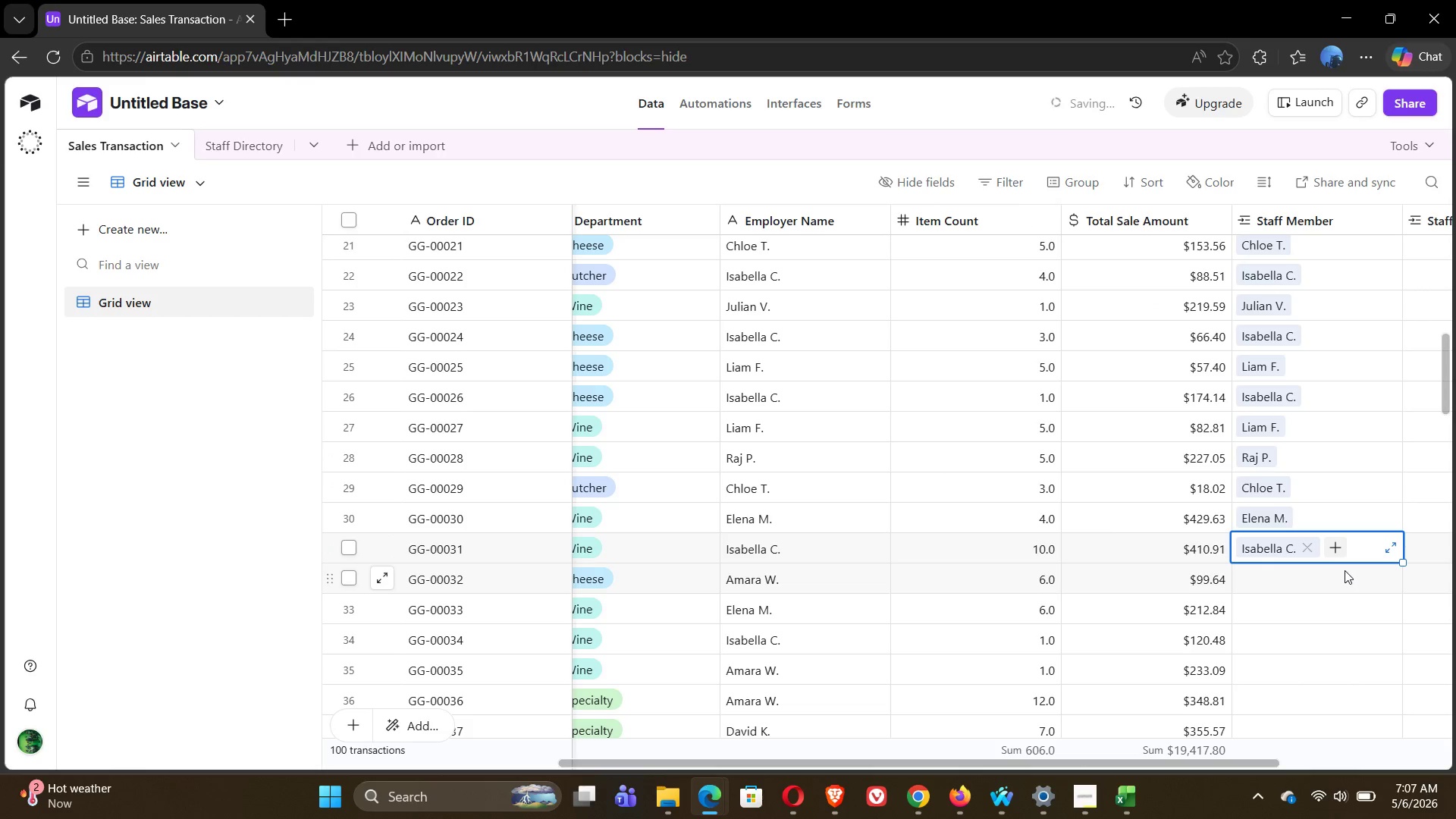 
left_click([1282, 570])
 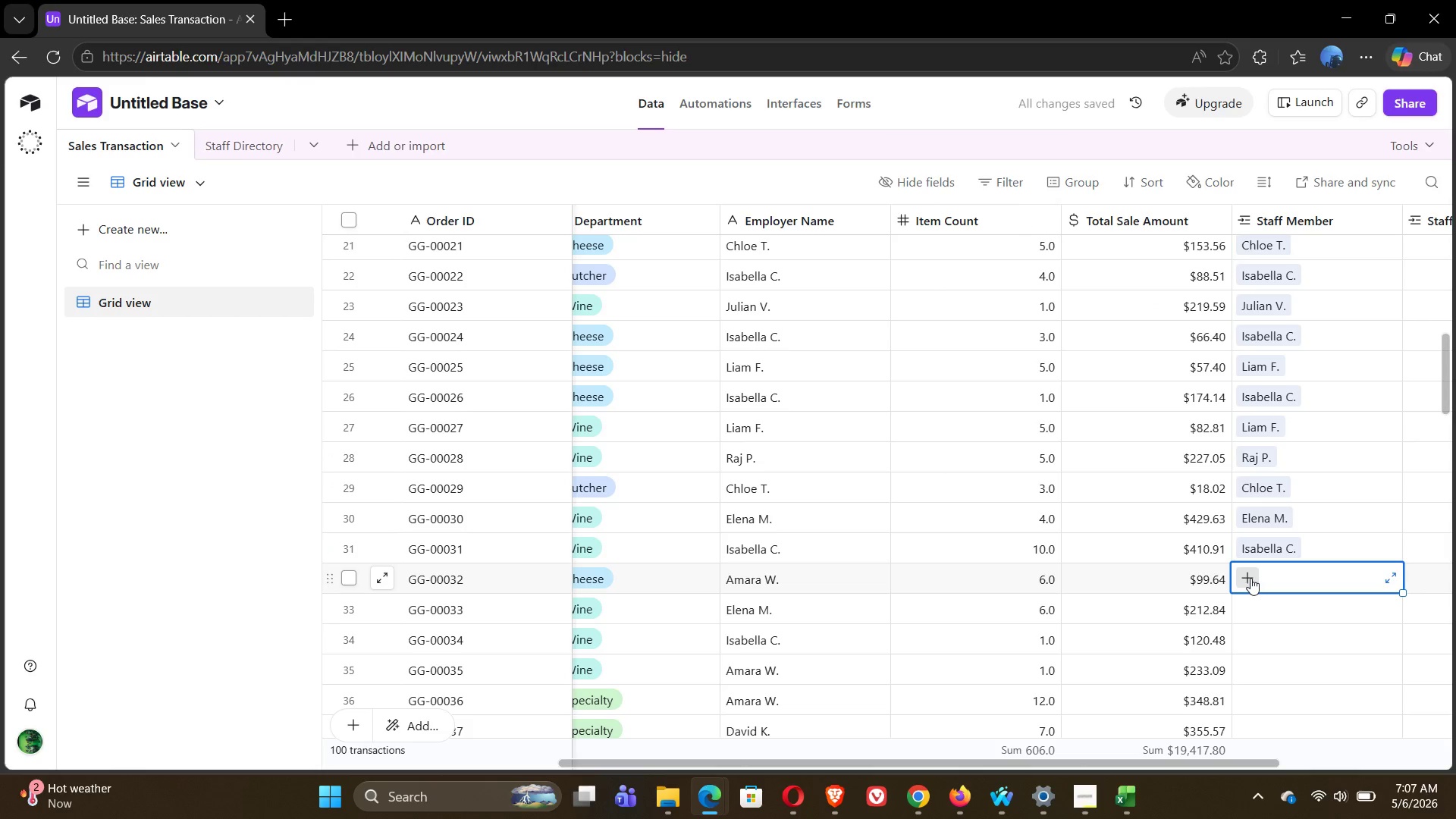 
left_click([1250, 578])
 